 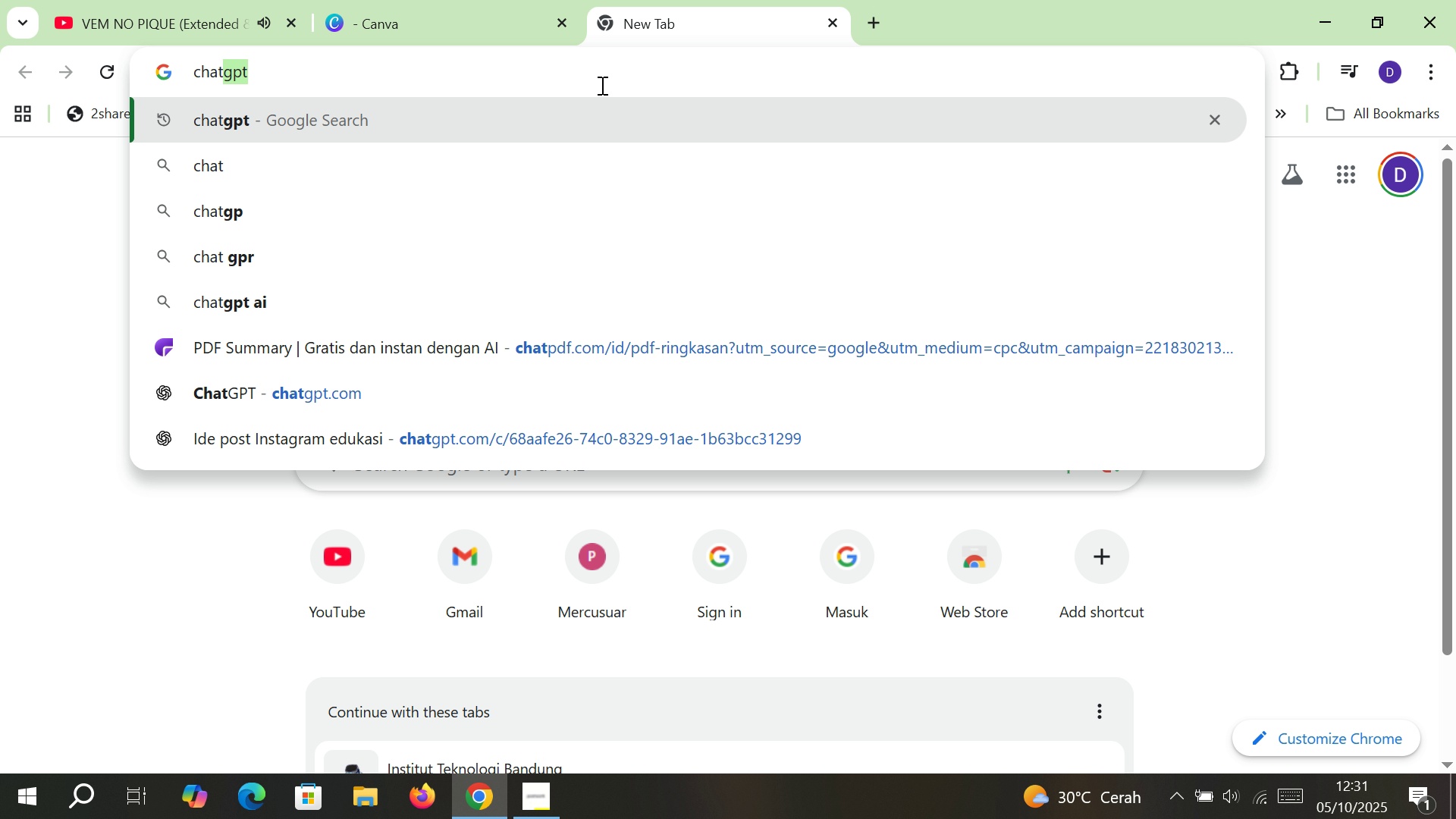 
key(Enter)
 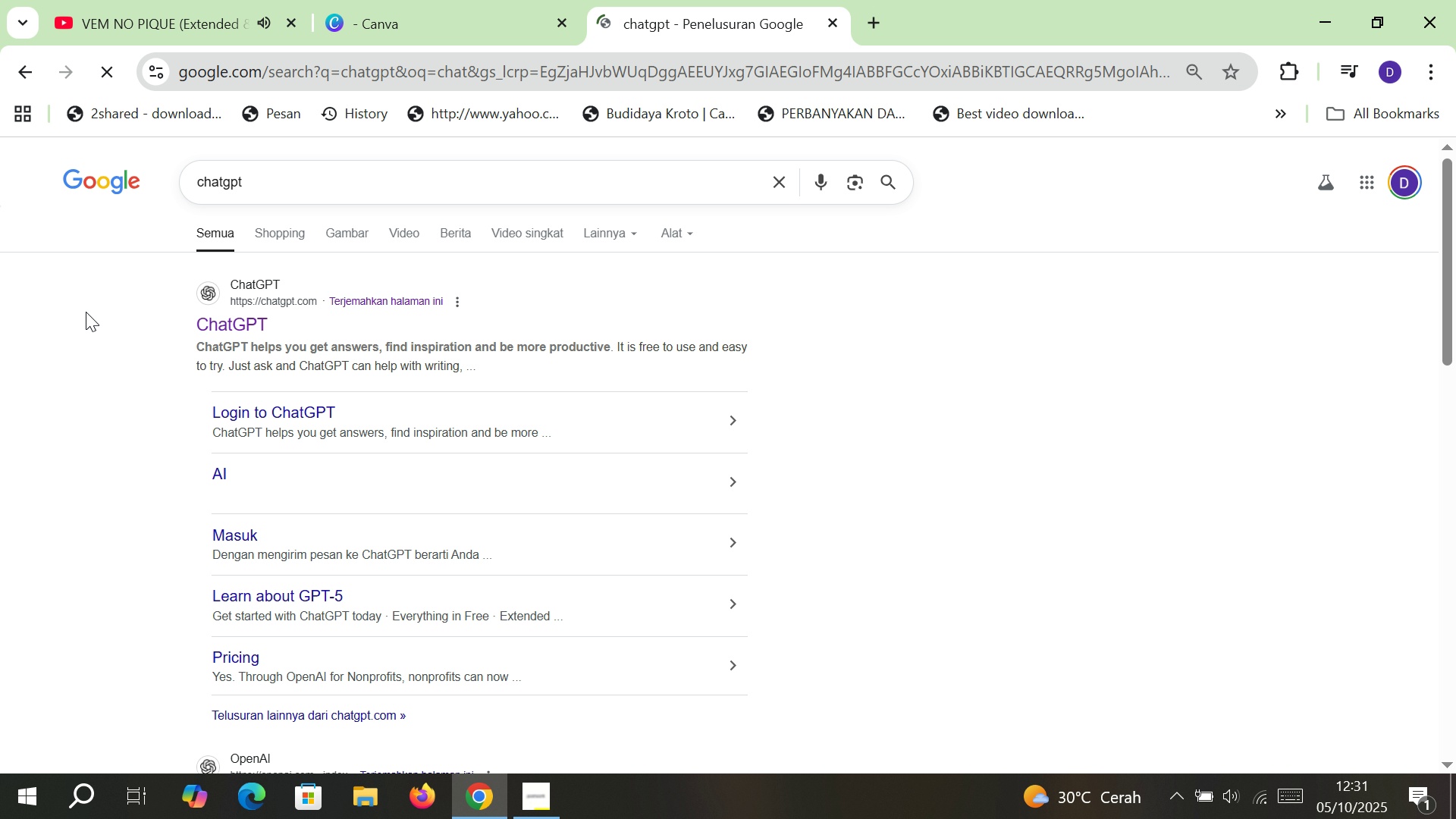 
left_click([212, 325])
 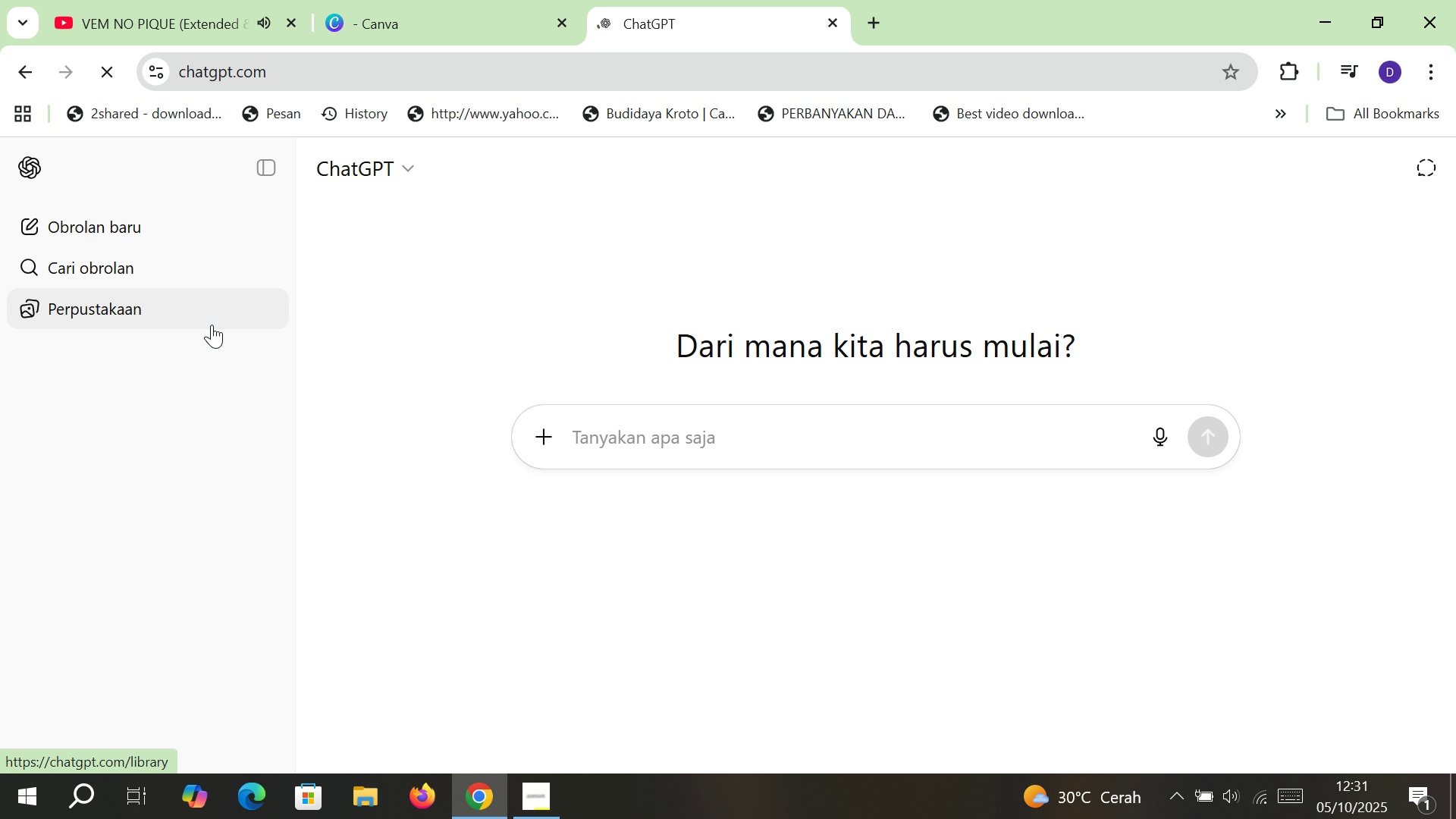 
wait(6.83)
 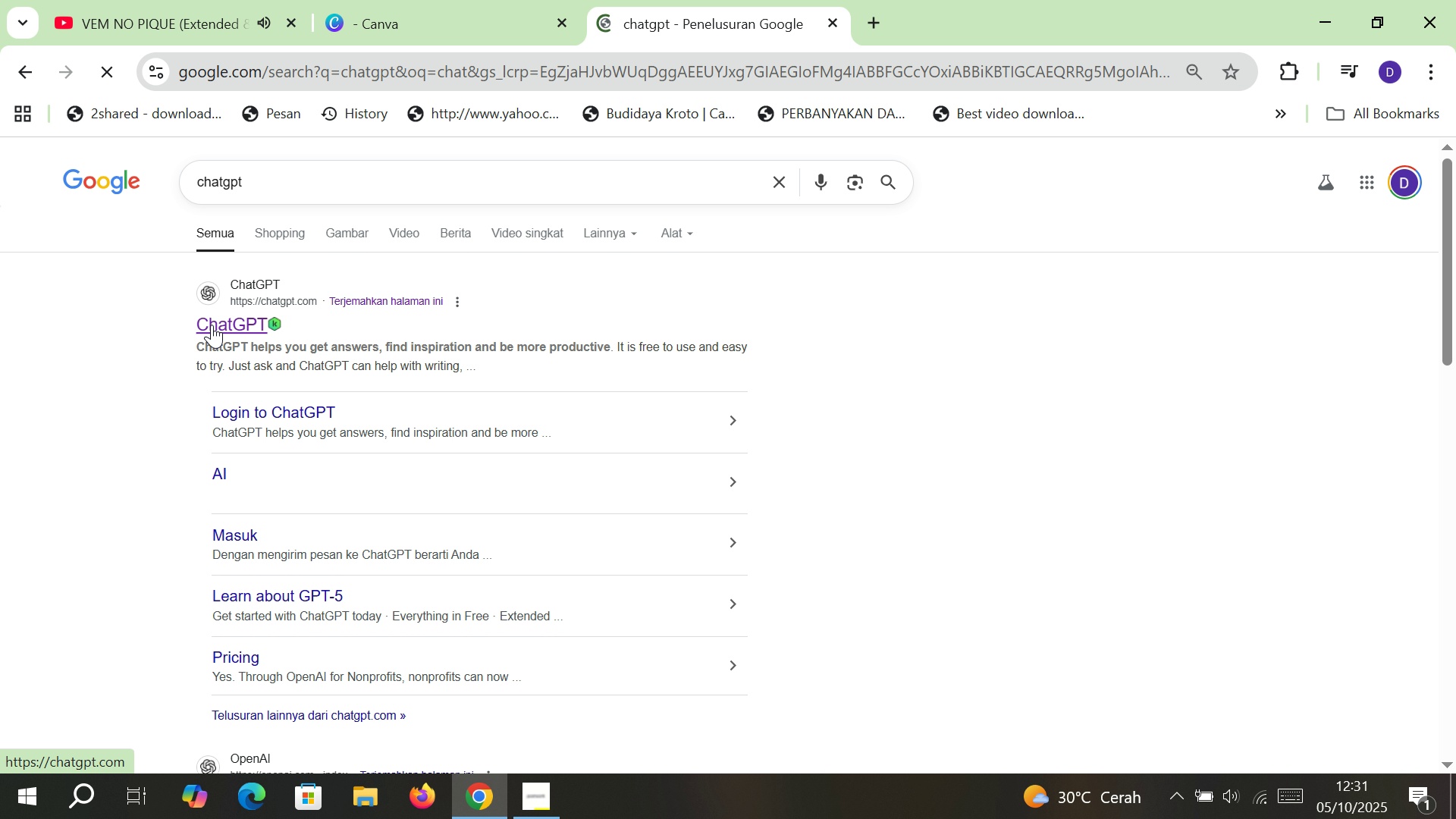 
type(give me )
 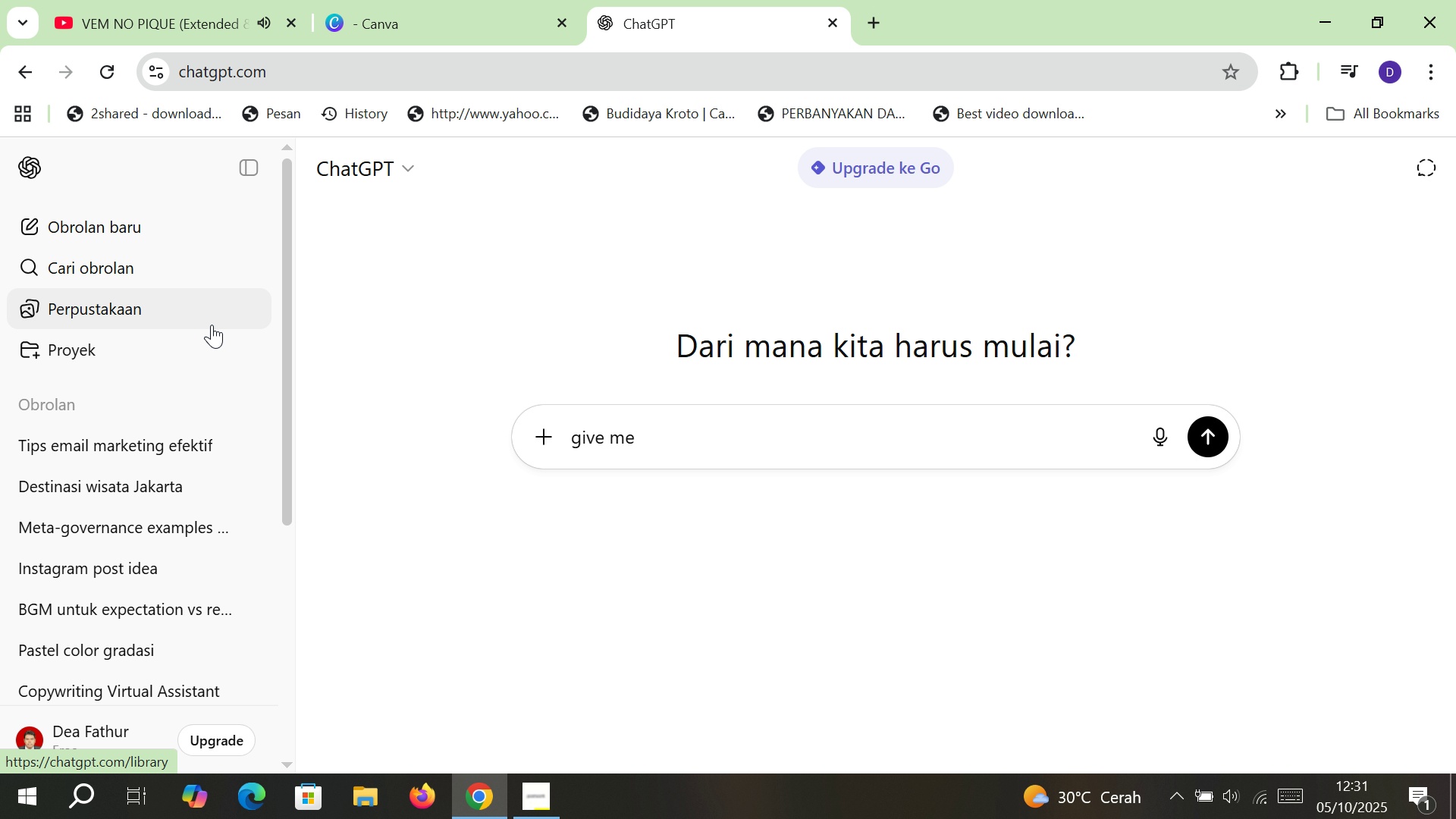 
wait(17.96)
 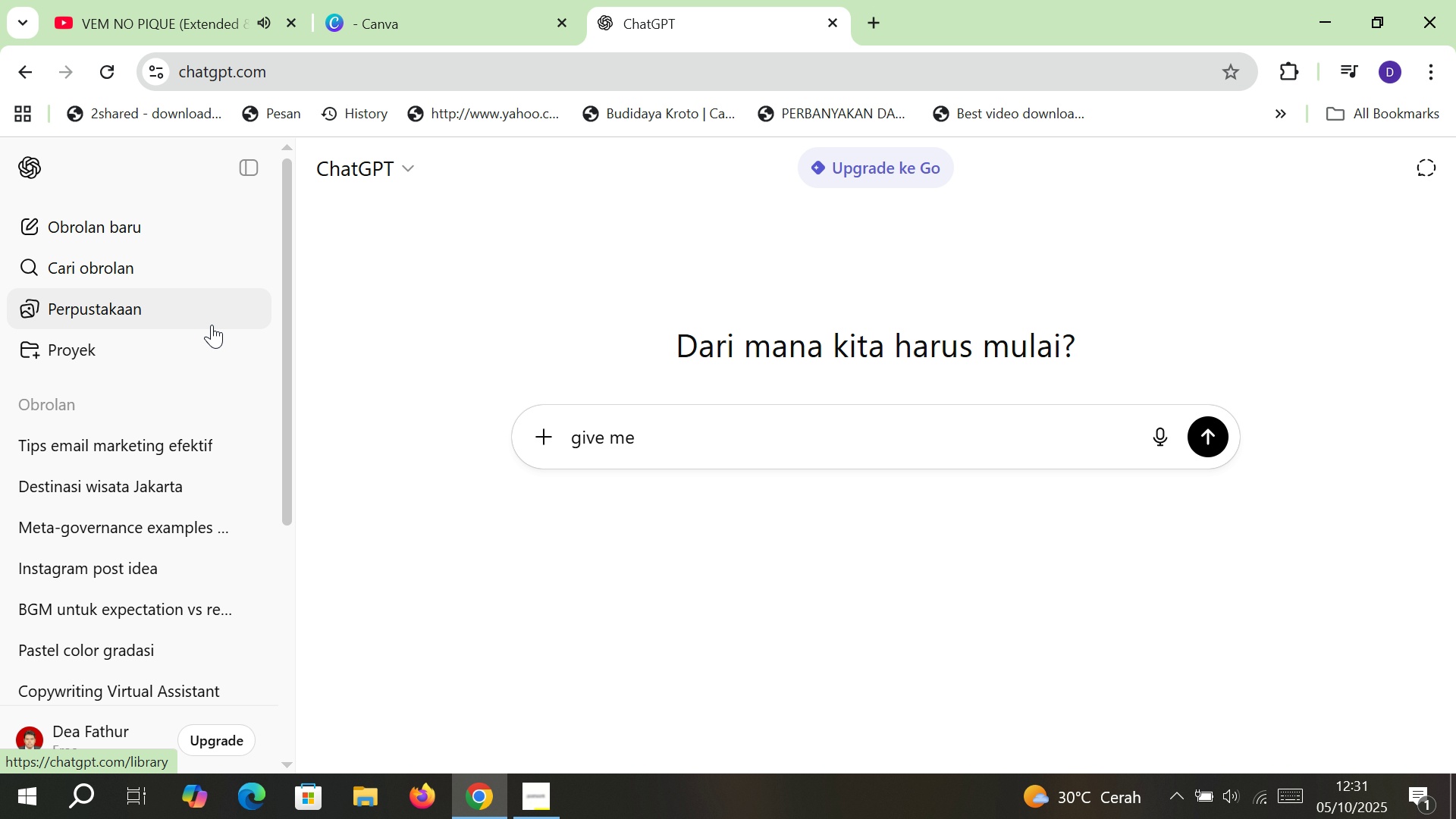 
type(idea for maskin)
key(Backspace)
key(Backspace)
key(Backspace)
key(Backspace)
type(king 2m)
key(Backspace)
type( minute video for meditating)
key(Backspace)
key(Backspace)
key(Backspace)
type(relfet)
key(Backspace)
key(Backspace)
key(Backspace)
key(Backspace)
type(flecting that life)
key(Backspace)
key(Backspace)
key(Backspace)
key(Backspace)
type(you)
key(Backspace)
key(Backspace)
key(Backspace)
type(everyone has didferent pace in life, so don't hurry")
 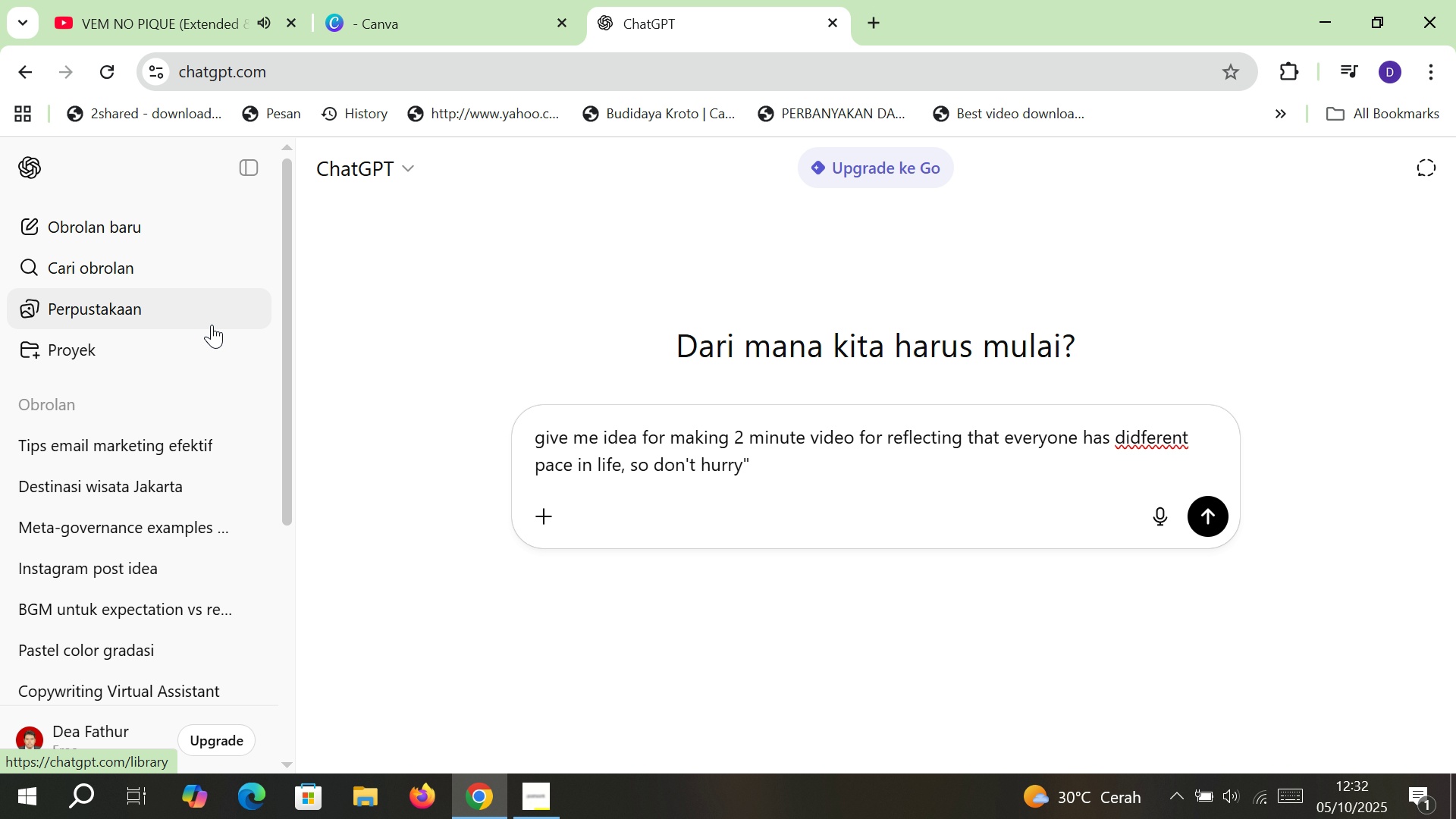 
left_click([1005, 433])
 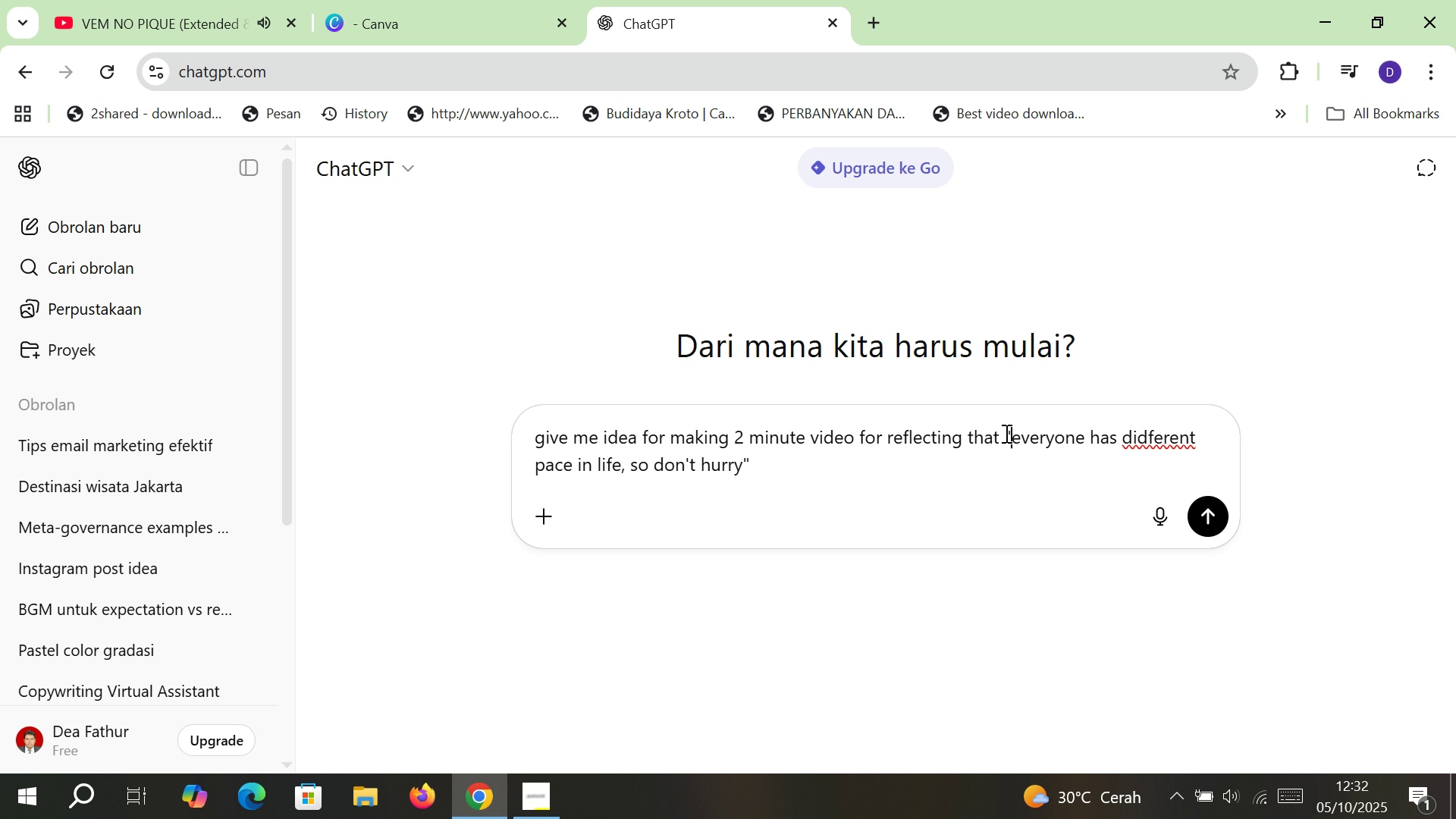 
key(Shift+ShiftRight)
 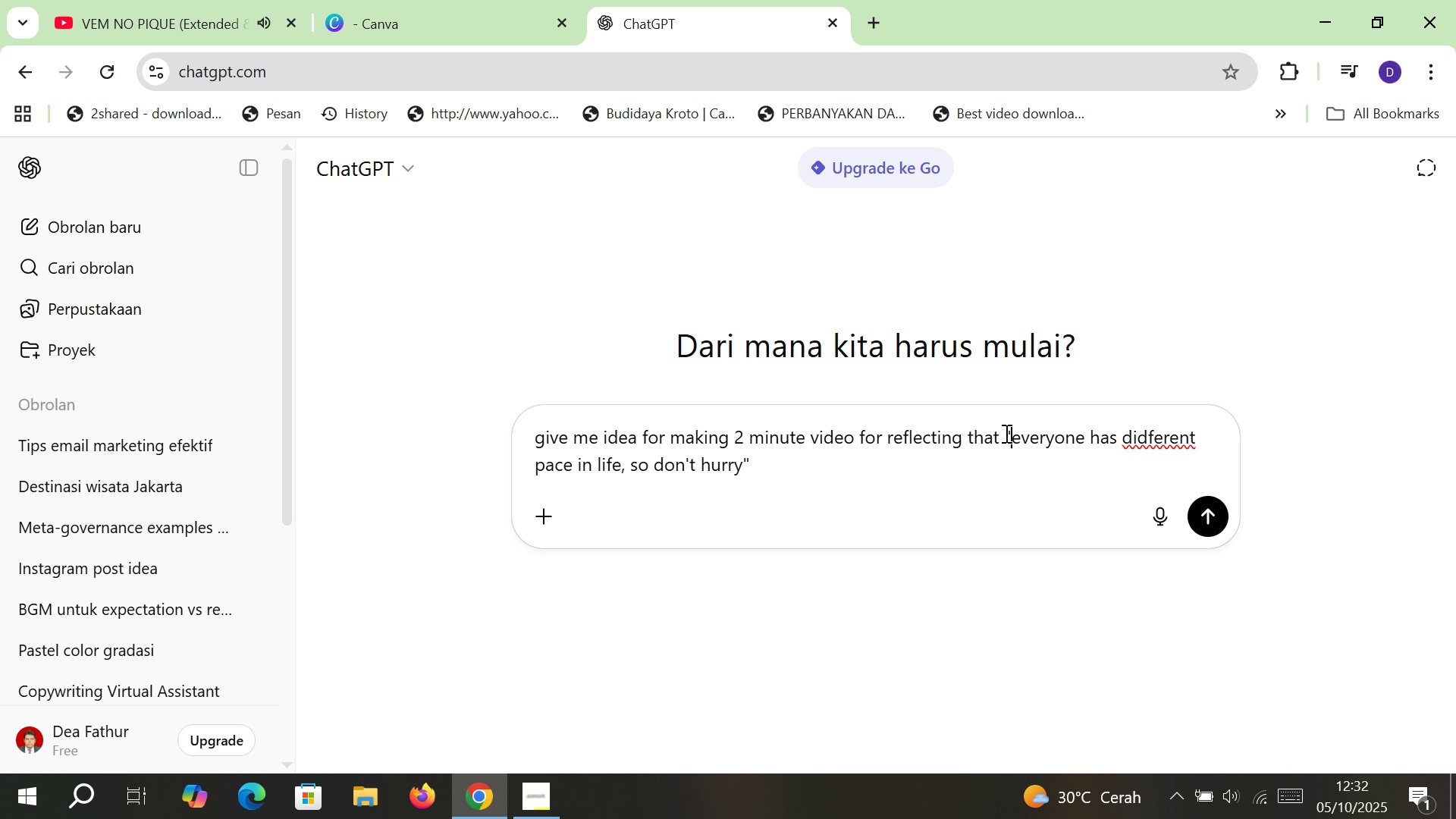 
key(Shift+Quote)
 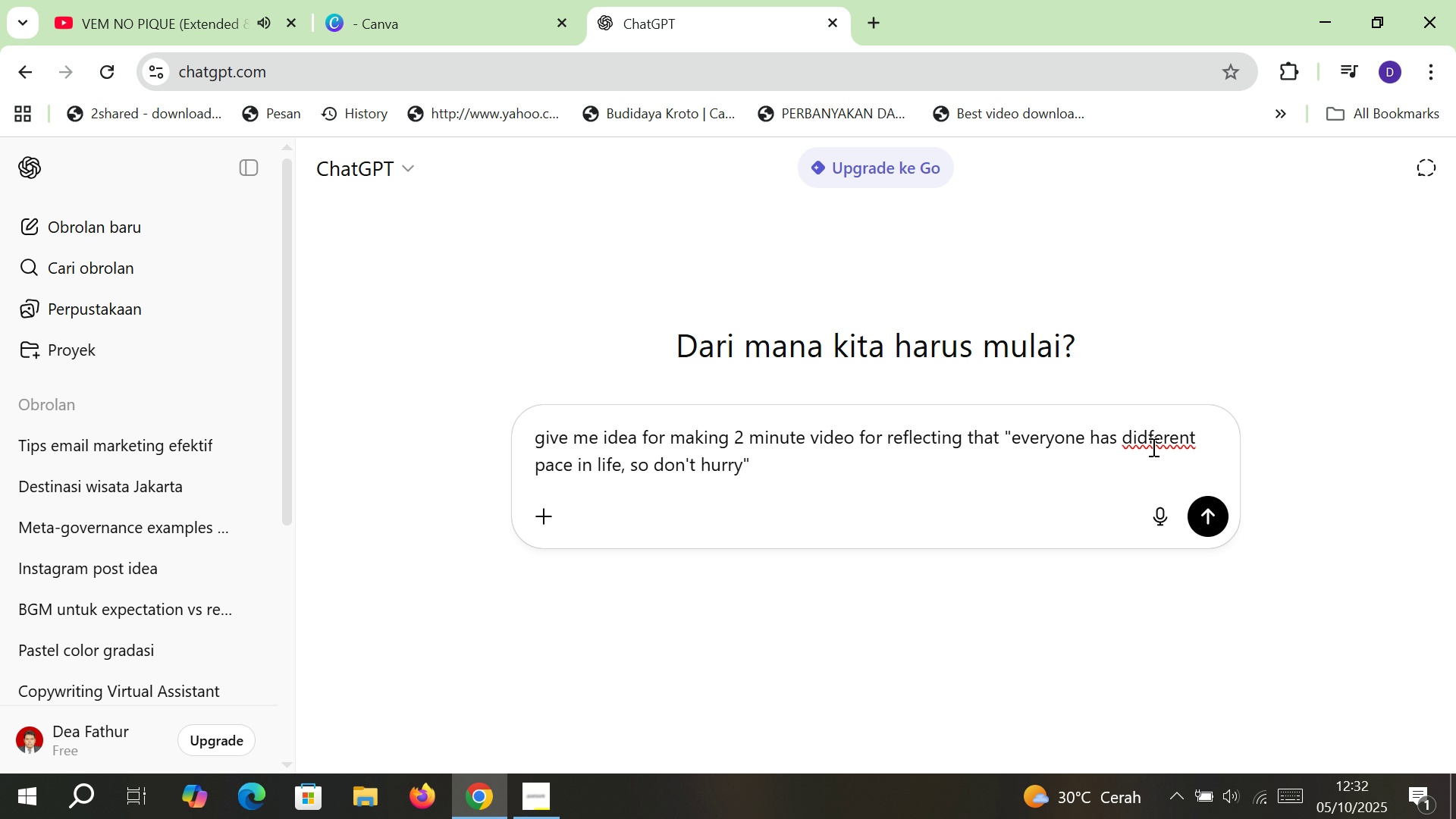 
left_click_drag(start_coordinate=[1144, 440], to_coordinate=[1141, 439])
 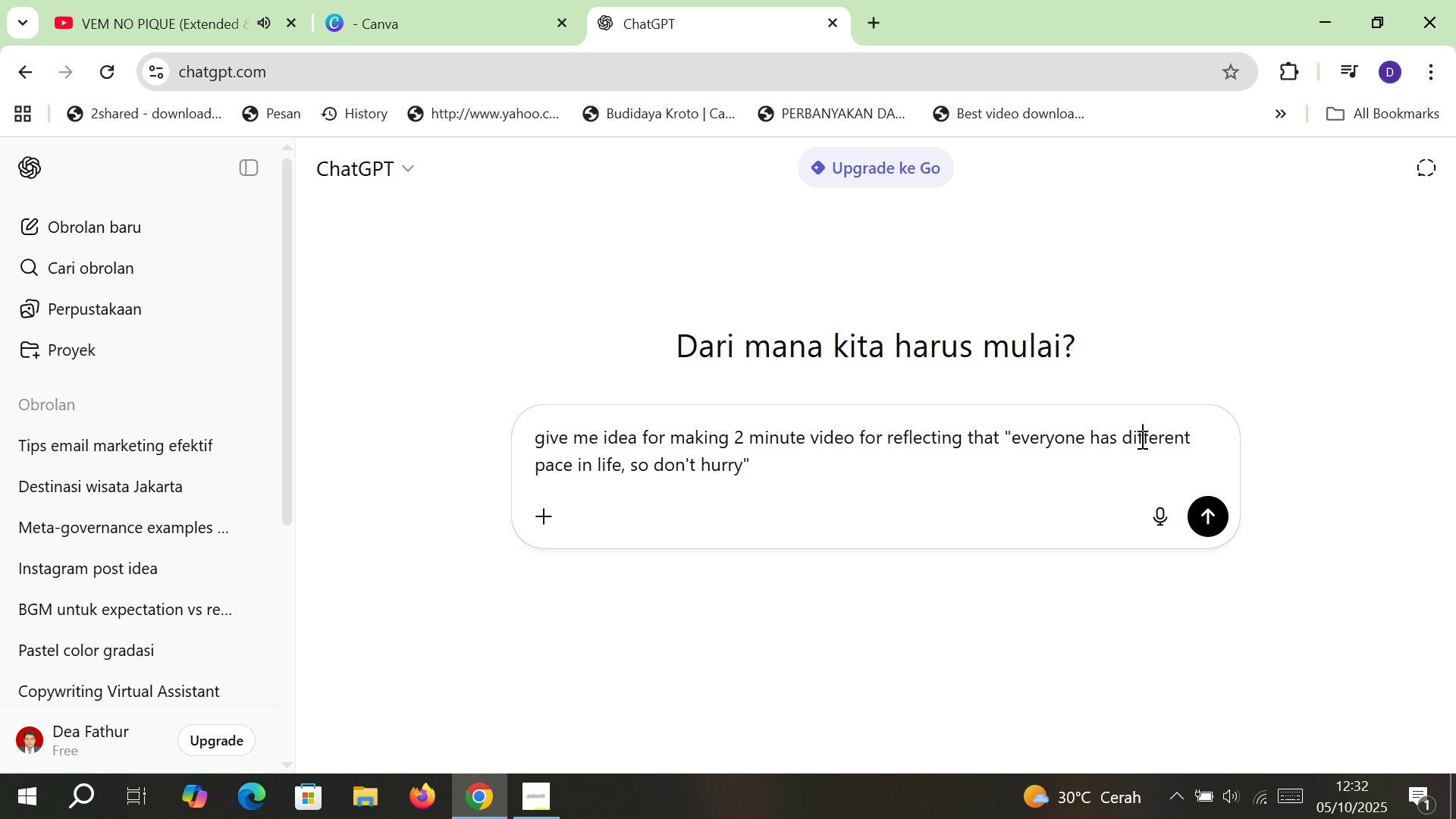 
key(F)
 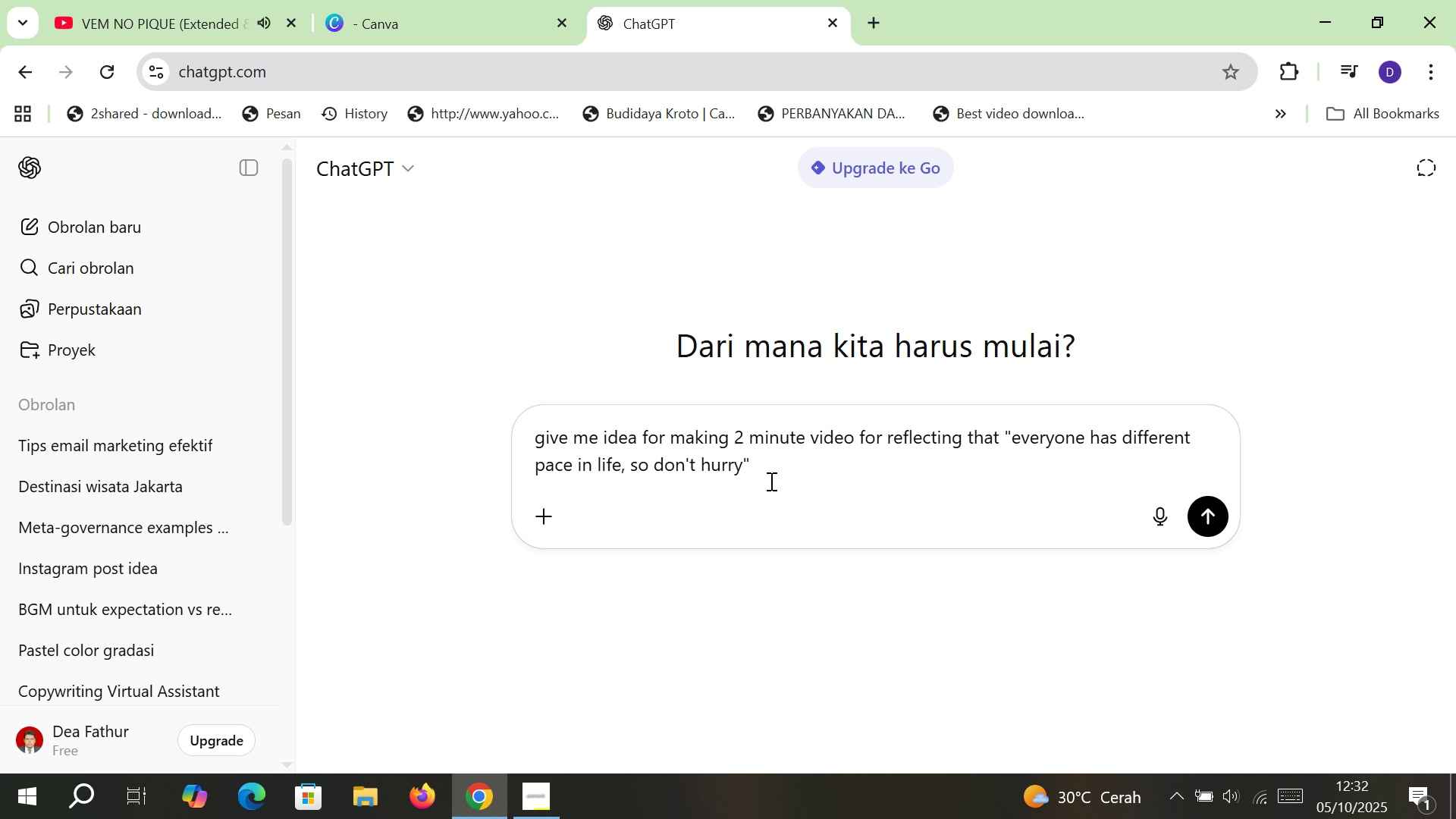 
left_click([736, 472])
 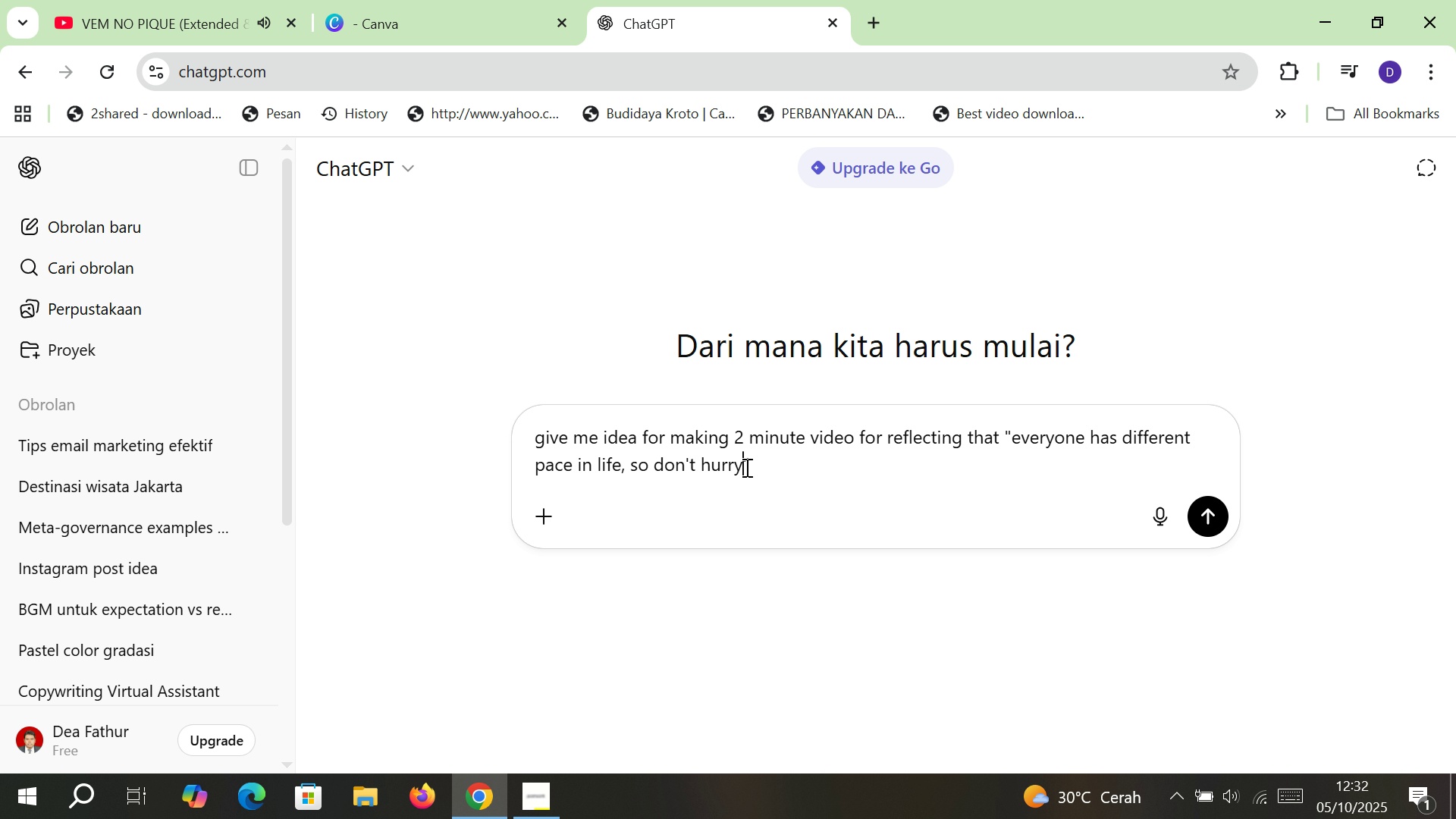 
left_click([745, 467])
 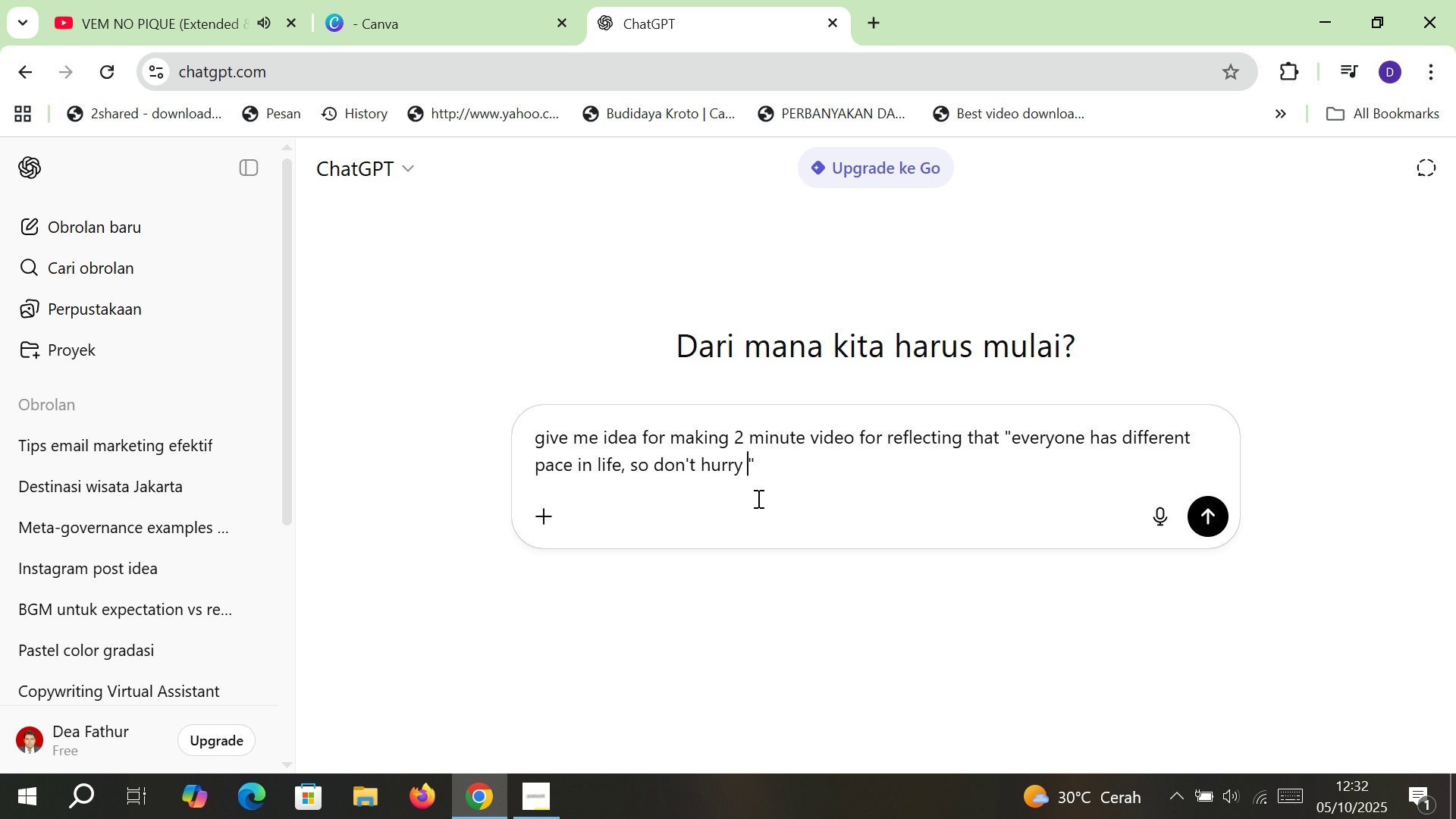 
type( yourseld )
key(Backspace)
key(Backspace)
type(f and making bad decisions)
 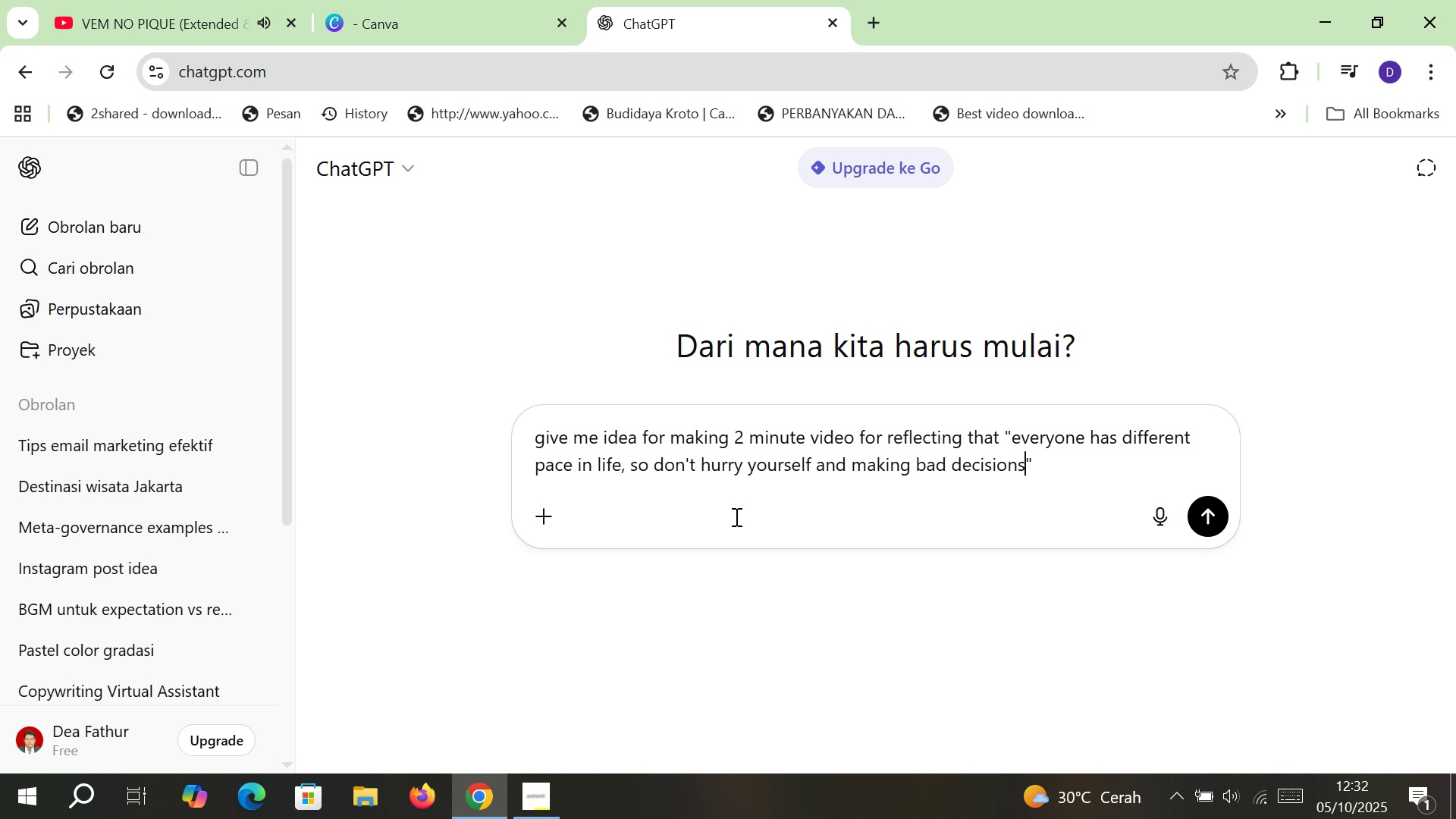 
key(Enter)
 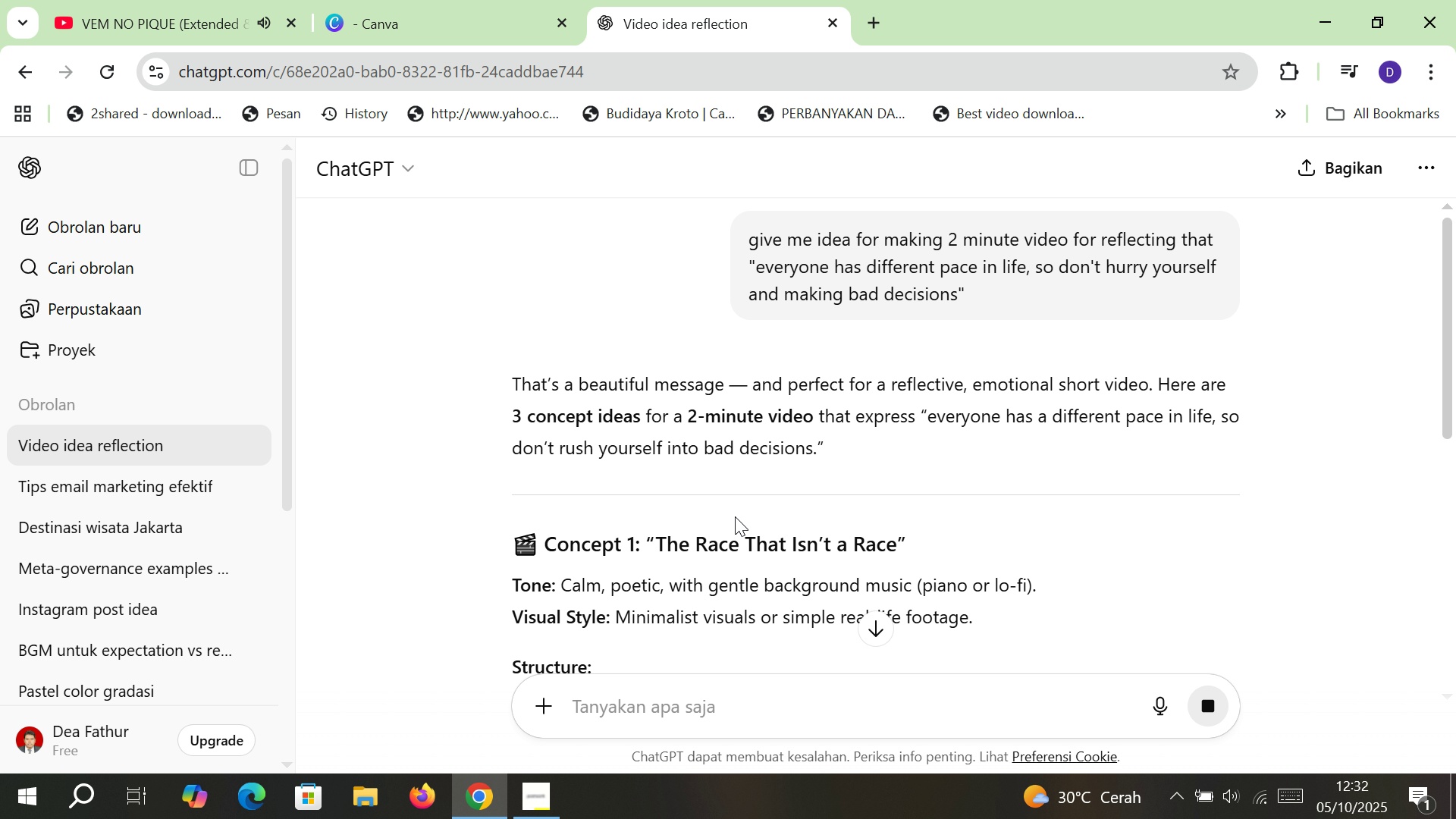 
wait(6.75)
 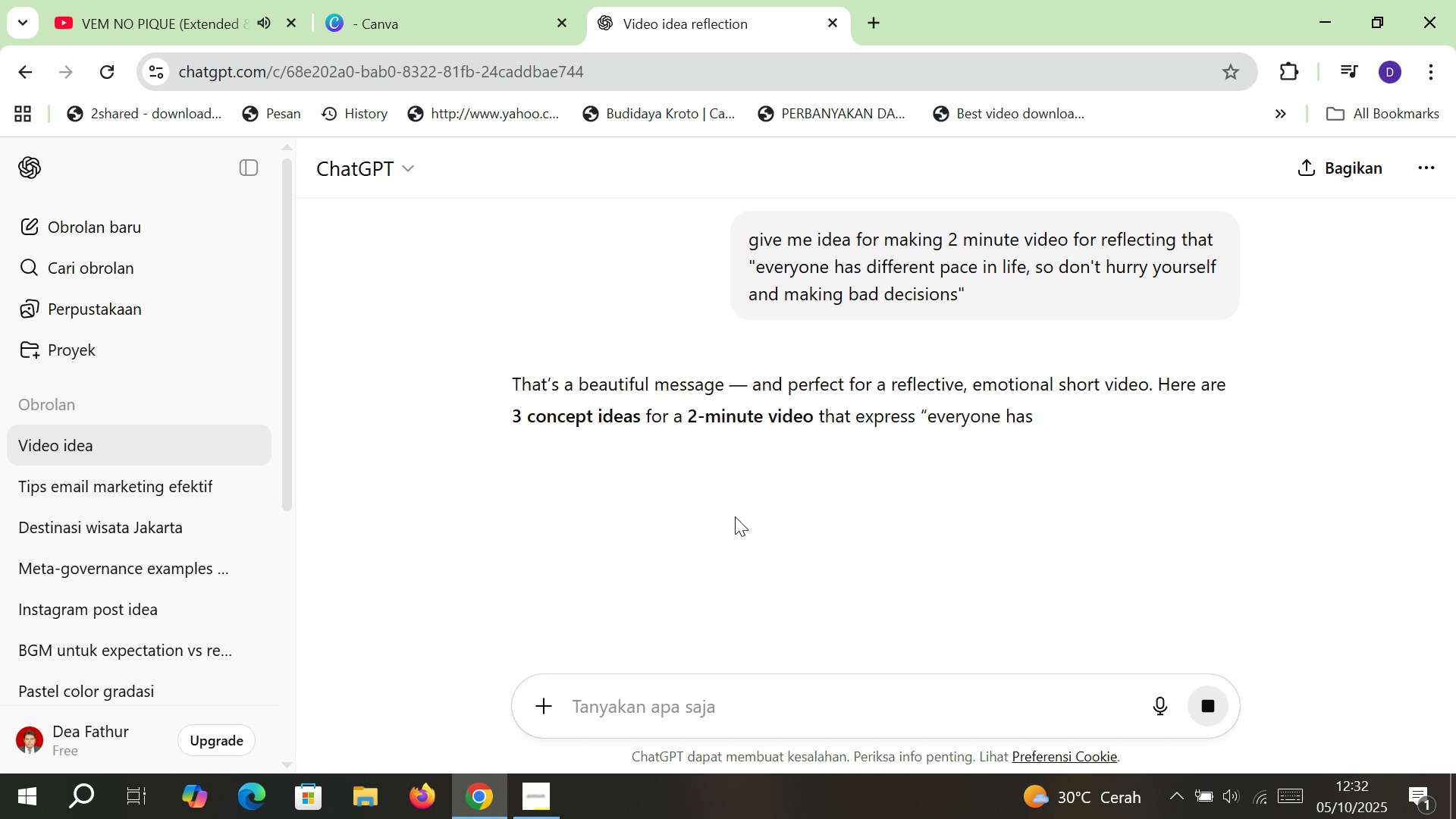 
scroll: coordinate [748, 469], scroll_direction: down, amount: 6.0
 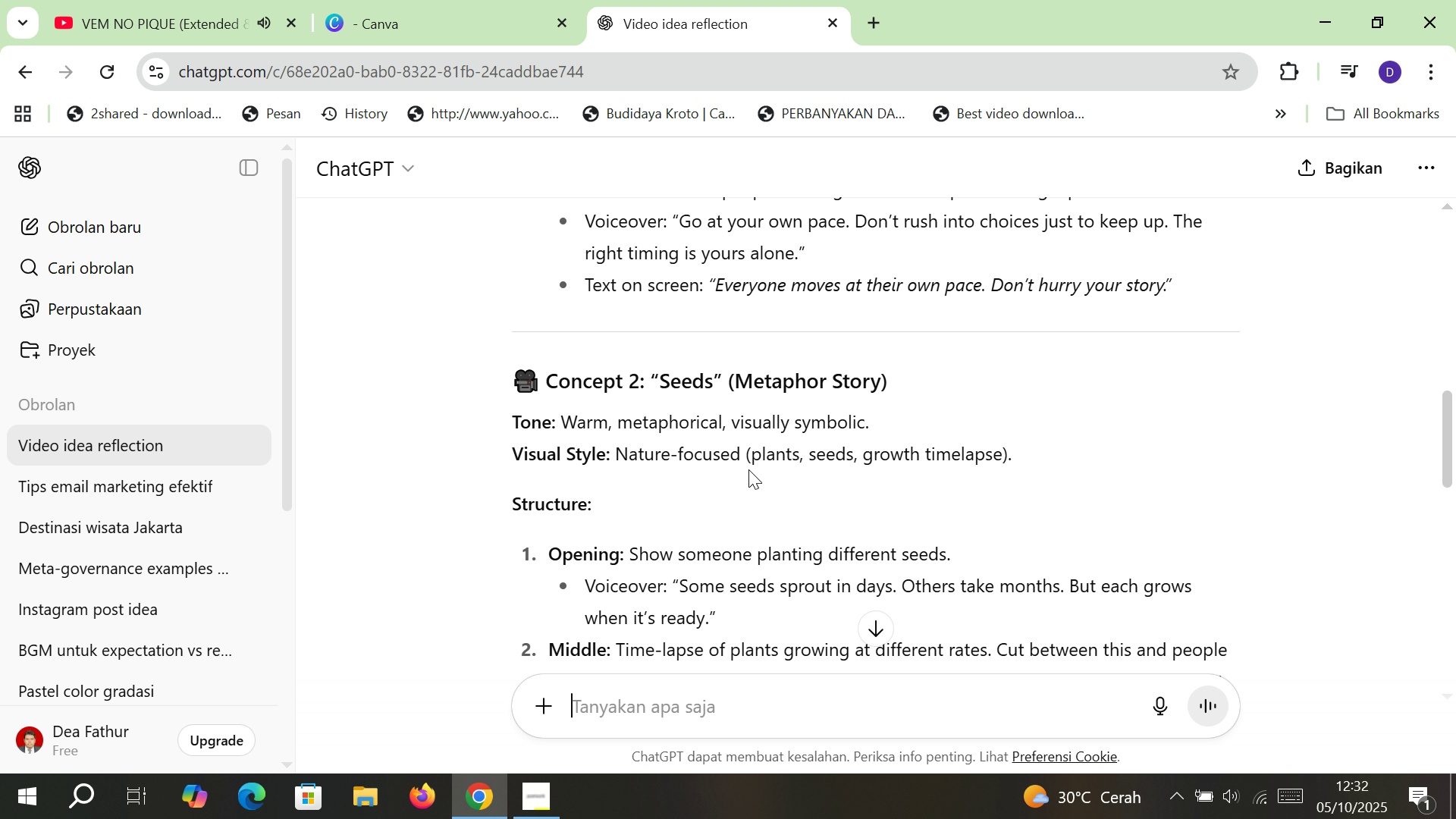 
scroll: coordinate [748, 469], scroll_direction: up, amount: 8.0
 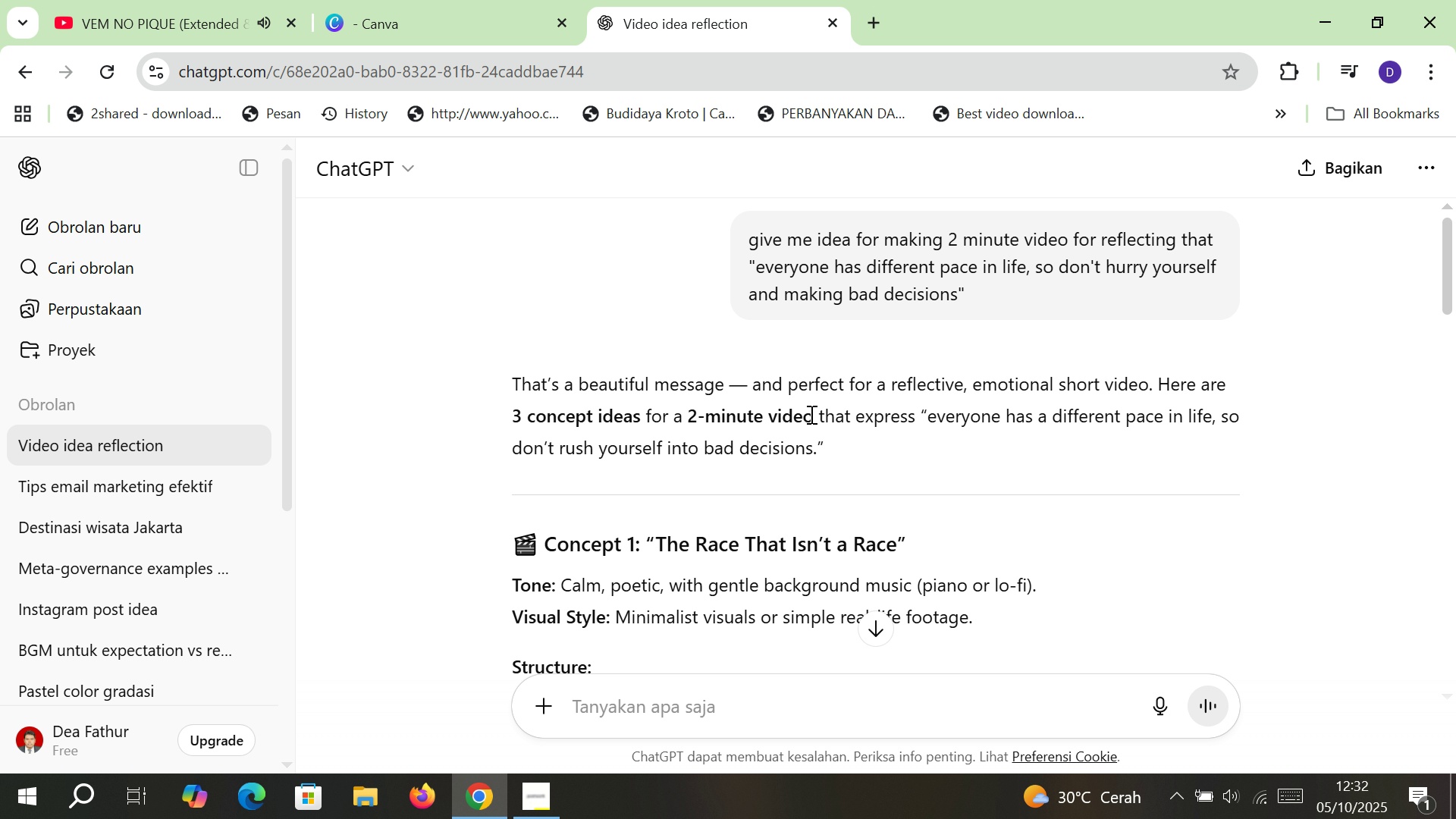 
scroll: coordinate [810, 419], scroll_direction: down, amount: 4.0
 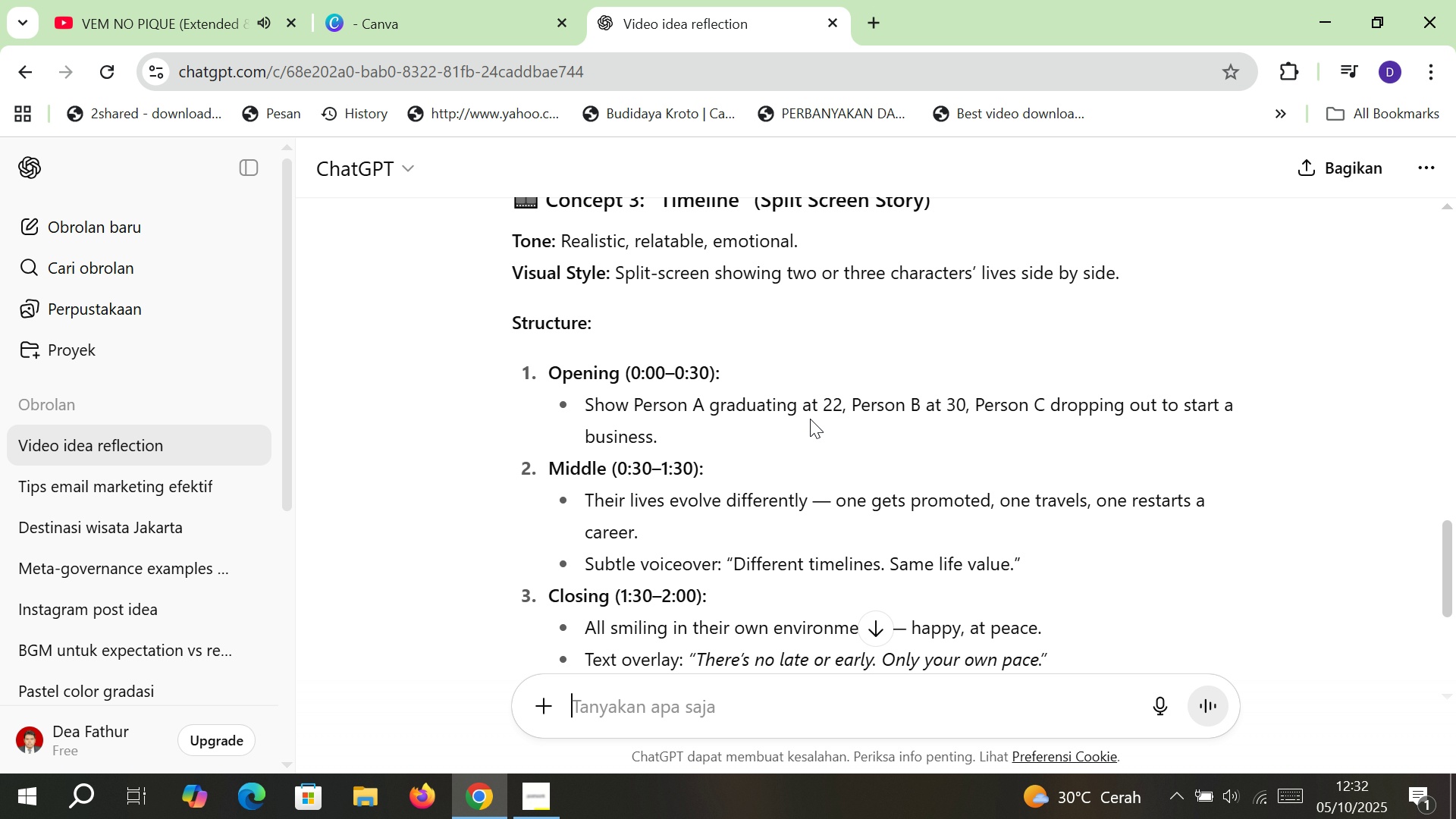 
wait(11.36)
 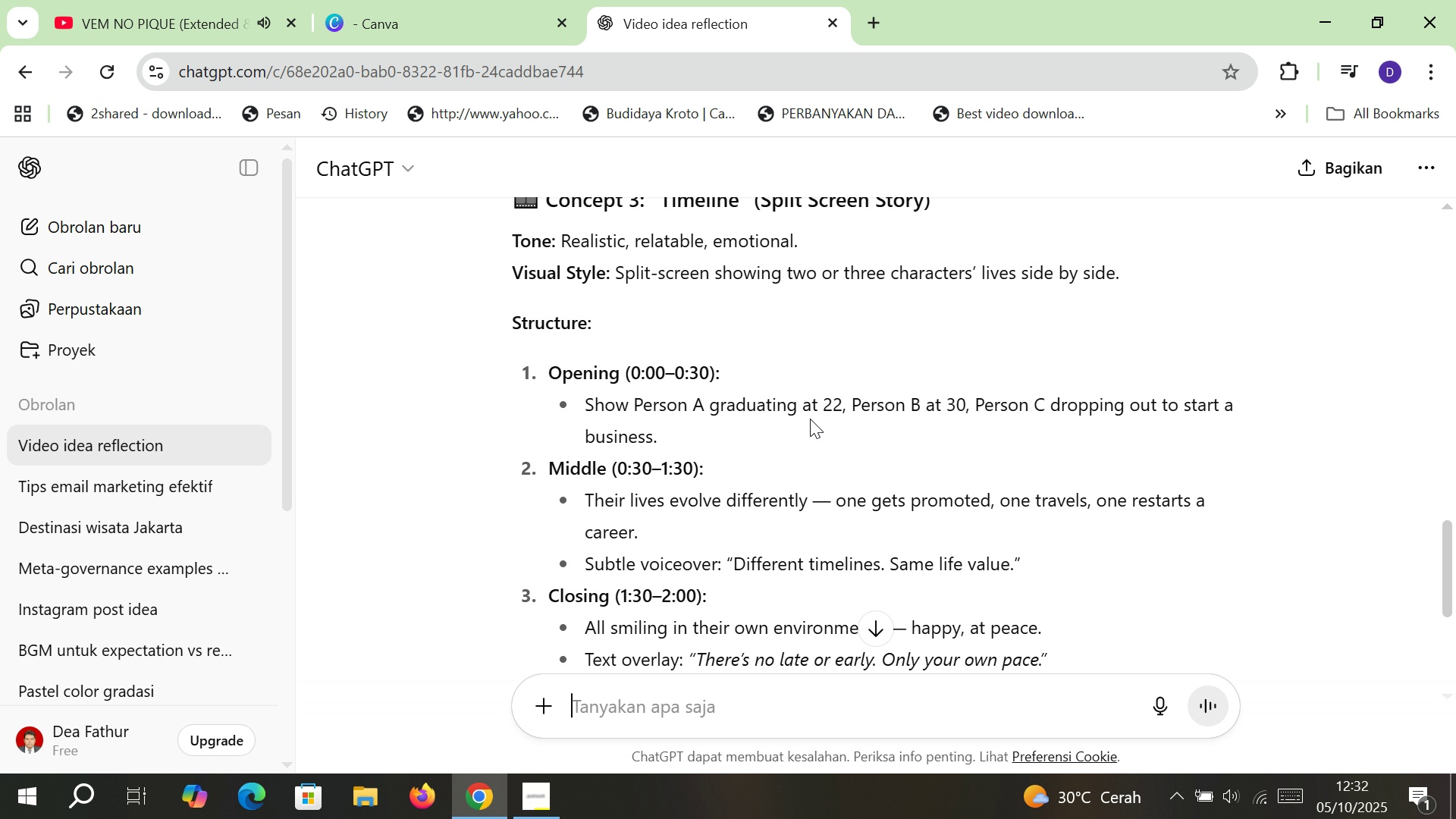 
scroll: coordinate [810, 419], scroll_direction: down, amount: 2.0
 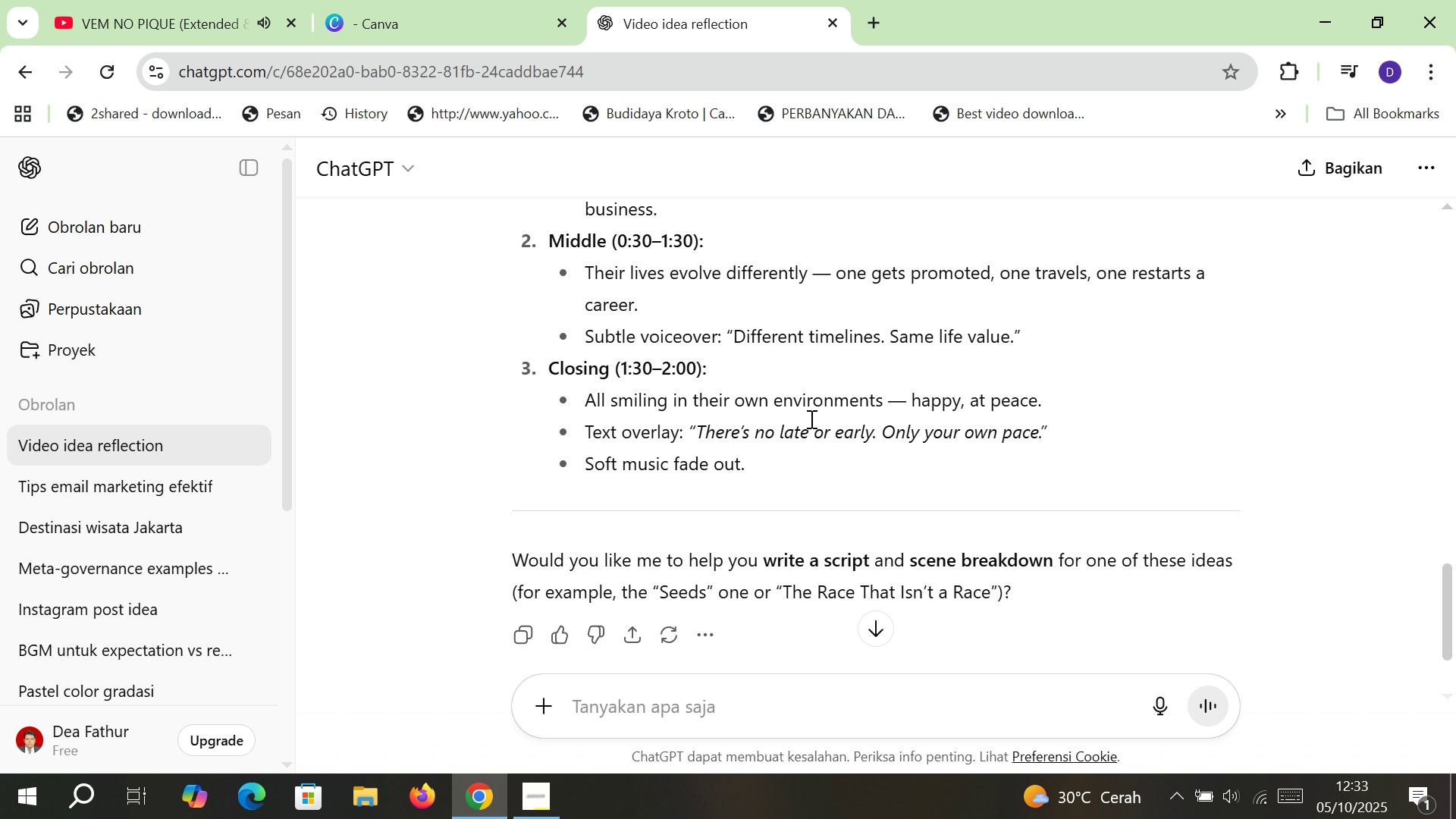 
scroll: coordinate [812, 416], scroll_direction: up, amount: 20.0
 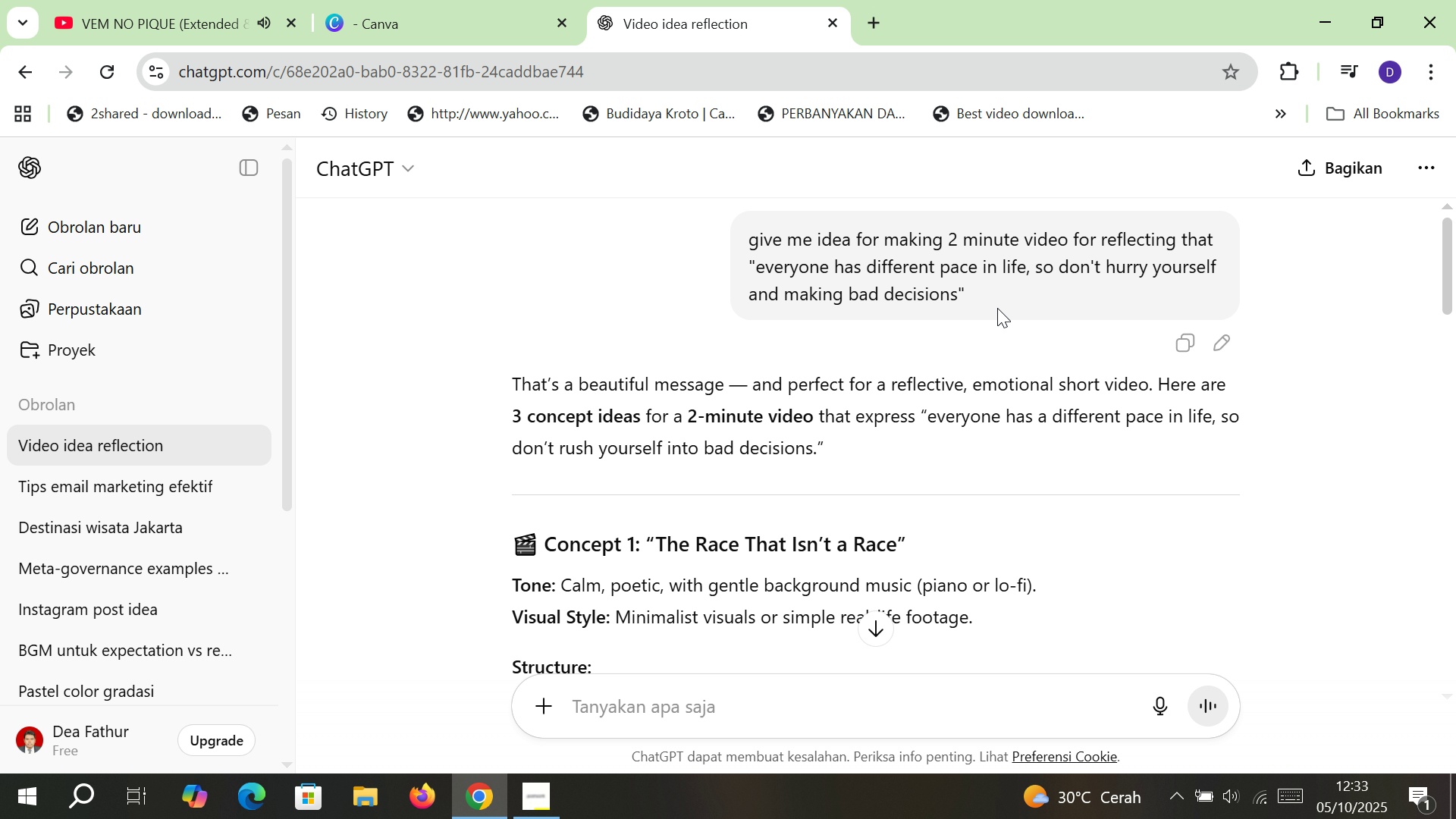 
left_click_drag(start_coordinate=[1004, 297], to_coordinate=[747, 239])
 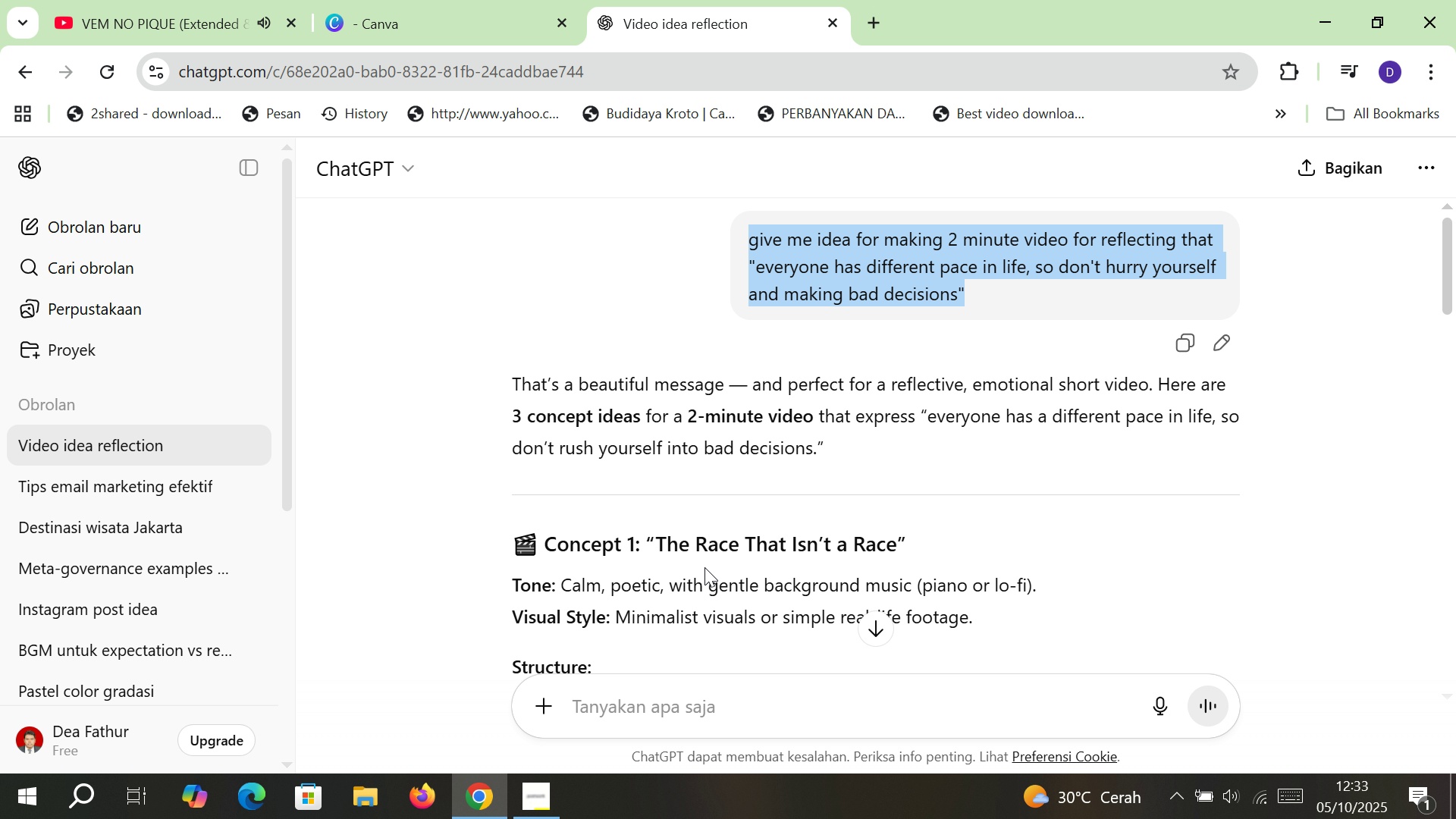 
key(Control+C)
 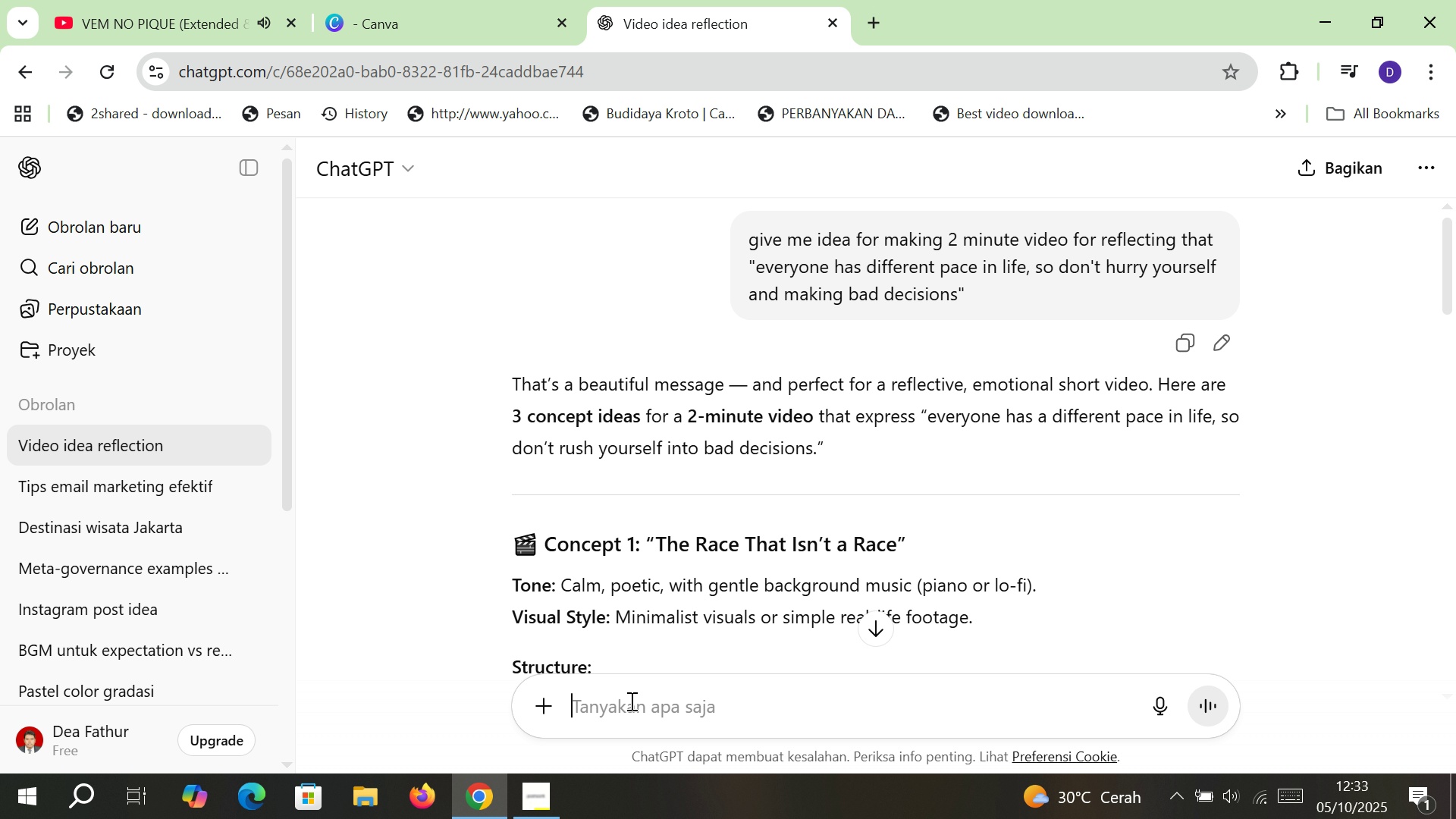 
left_click([630, 701])
 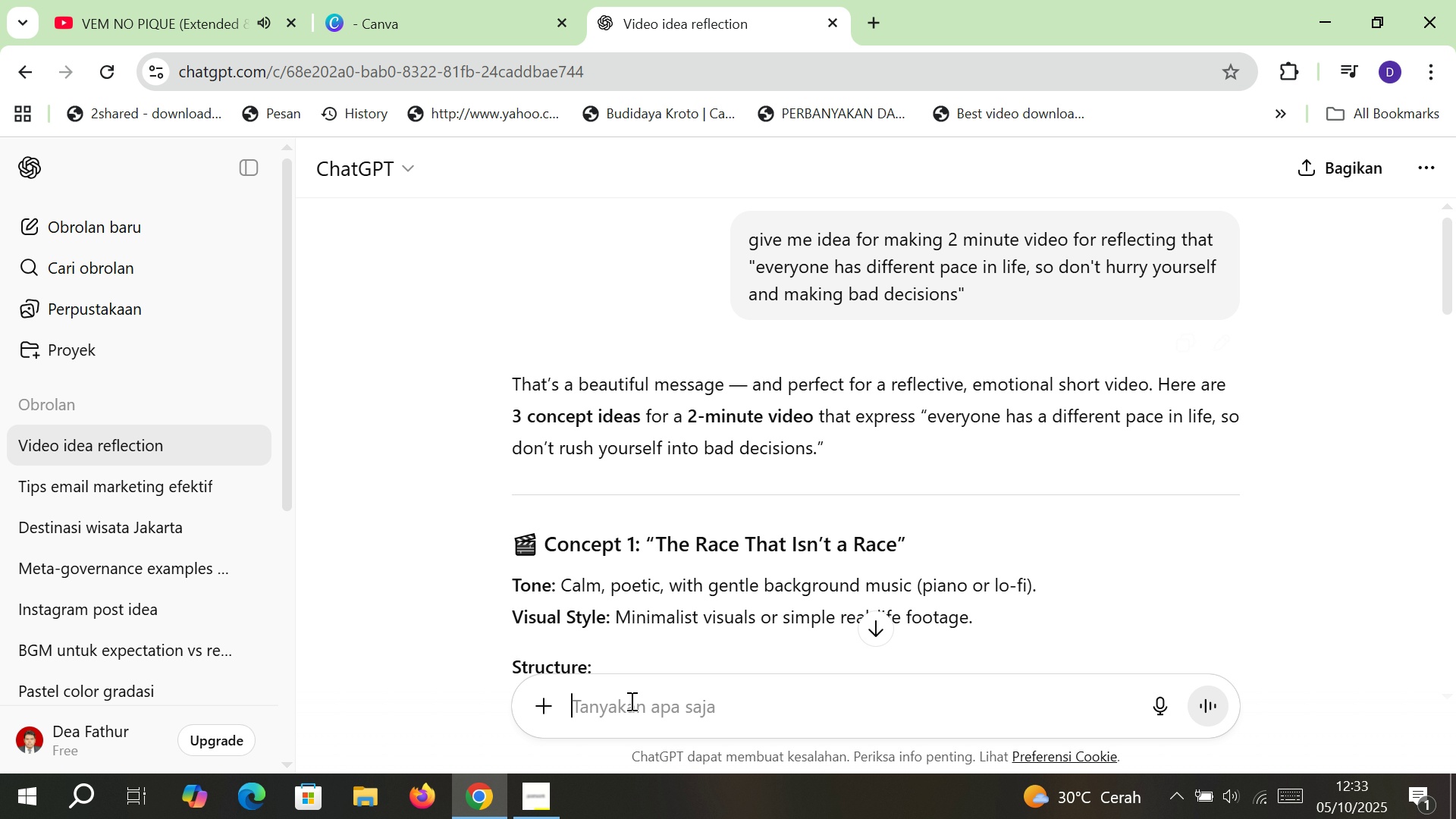 
key(Control+V)
 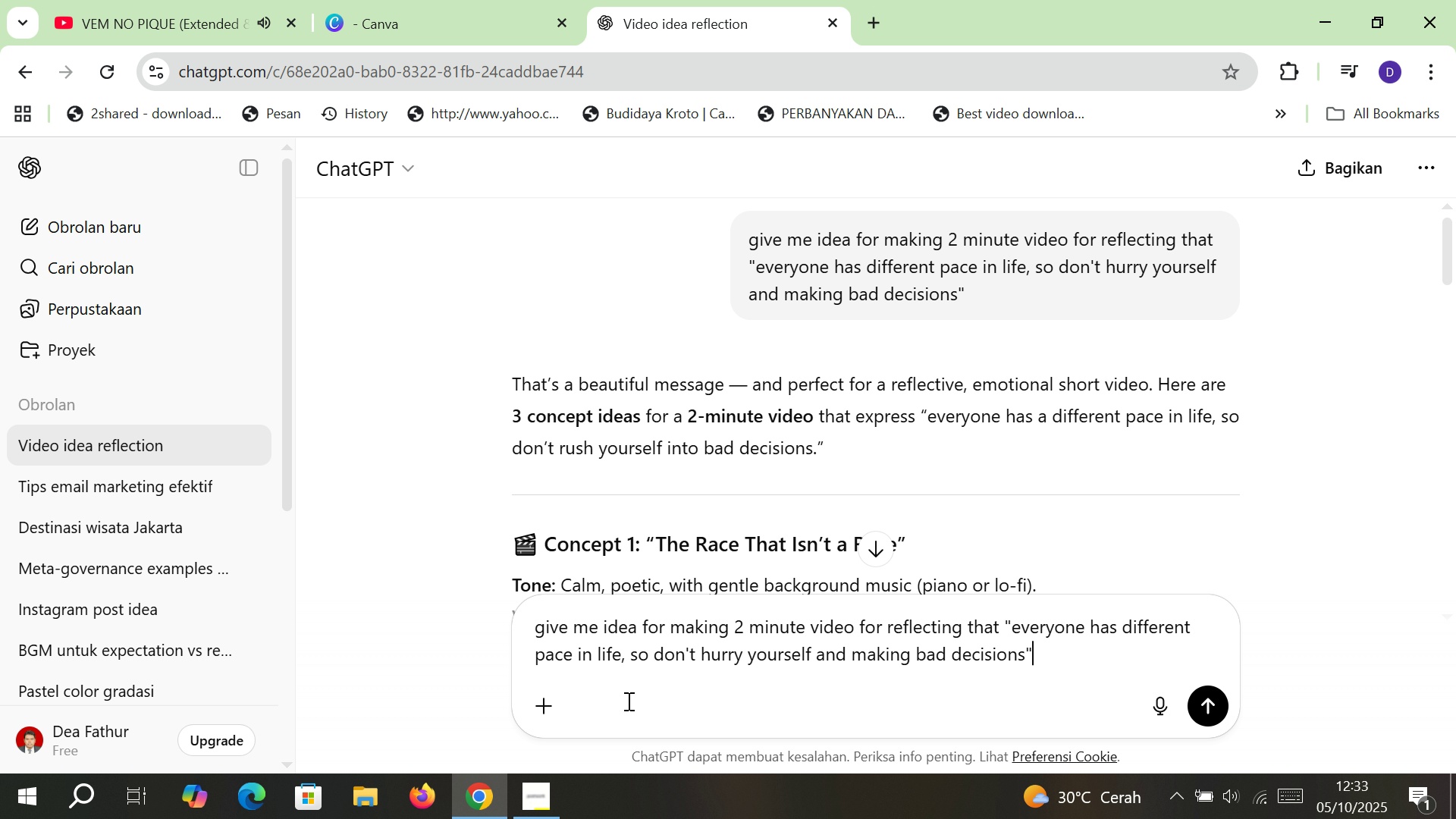 
key(Shift+Enter)
 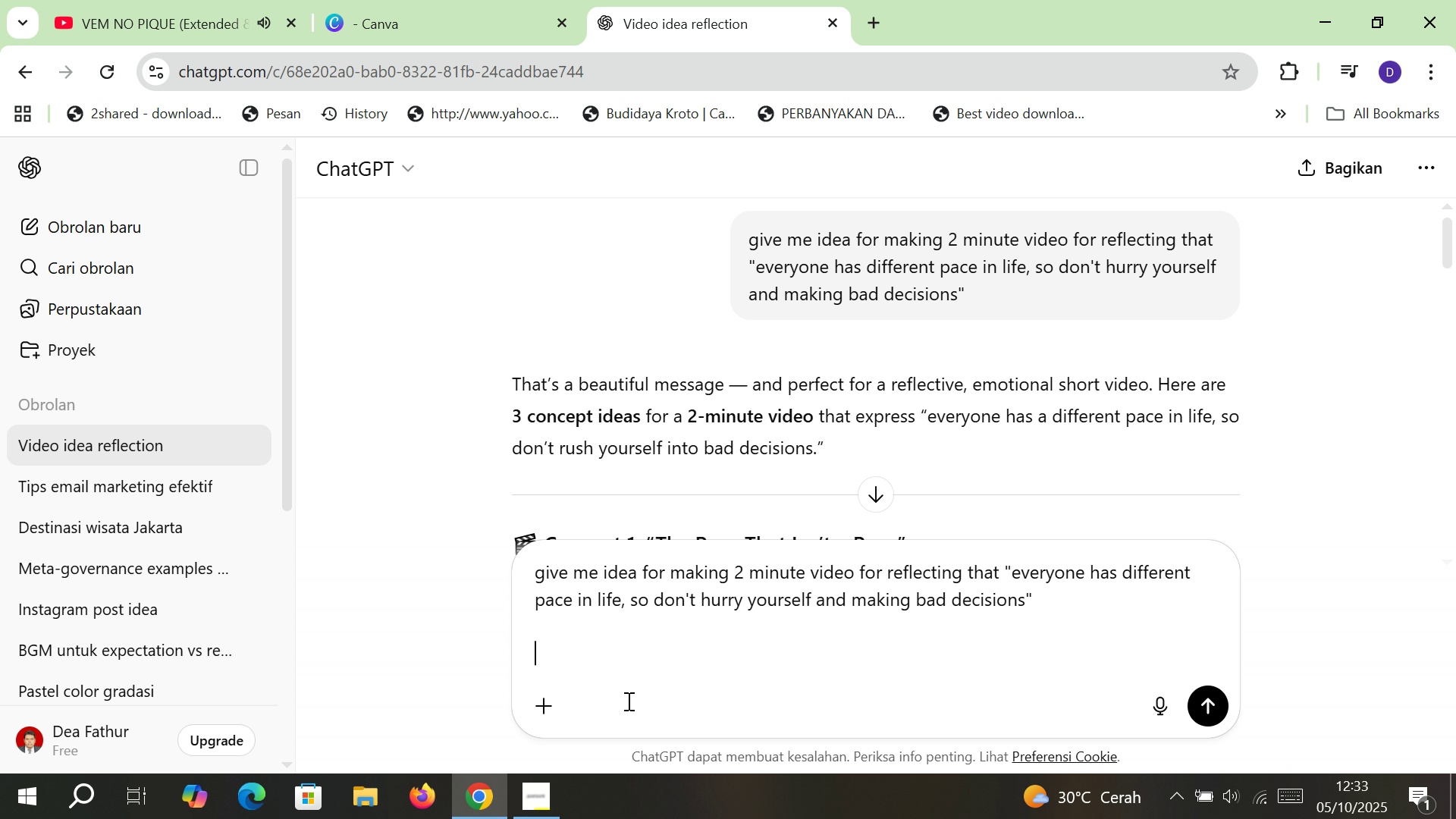 
key(Shift+Enter)
 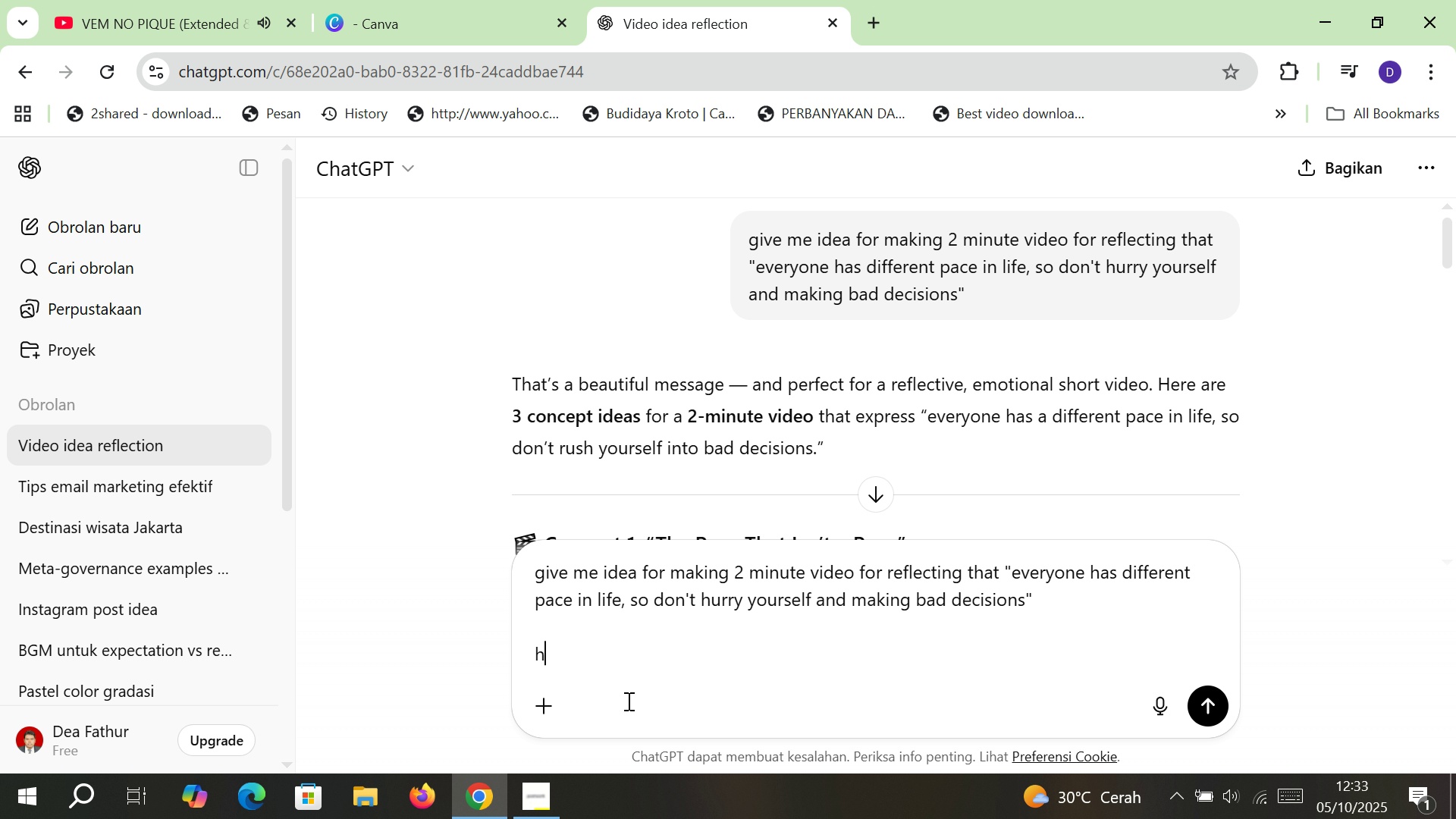 
type(have no au)
key(Backspace)
key(Backspace)
key(Backspace)
key(Backspace)
type(no need to input )
 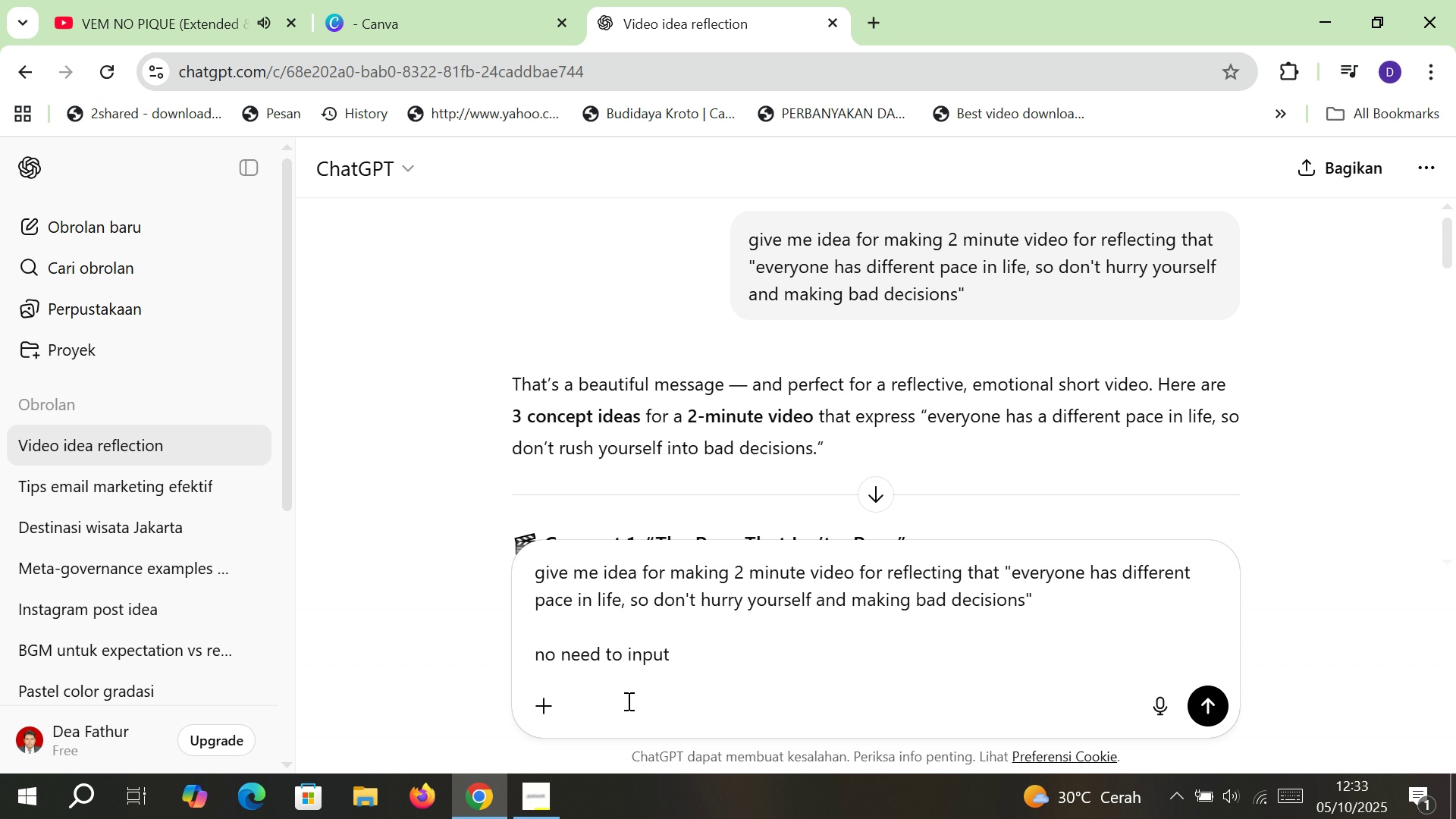 
scroll: coordinate [740, 441], scroll_direction: down, amount: 2.0
 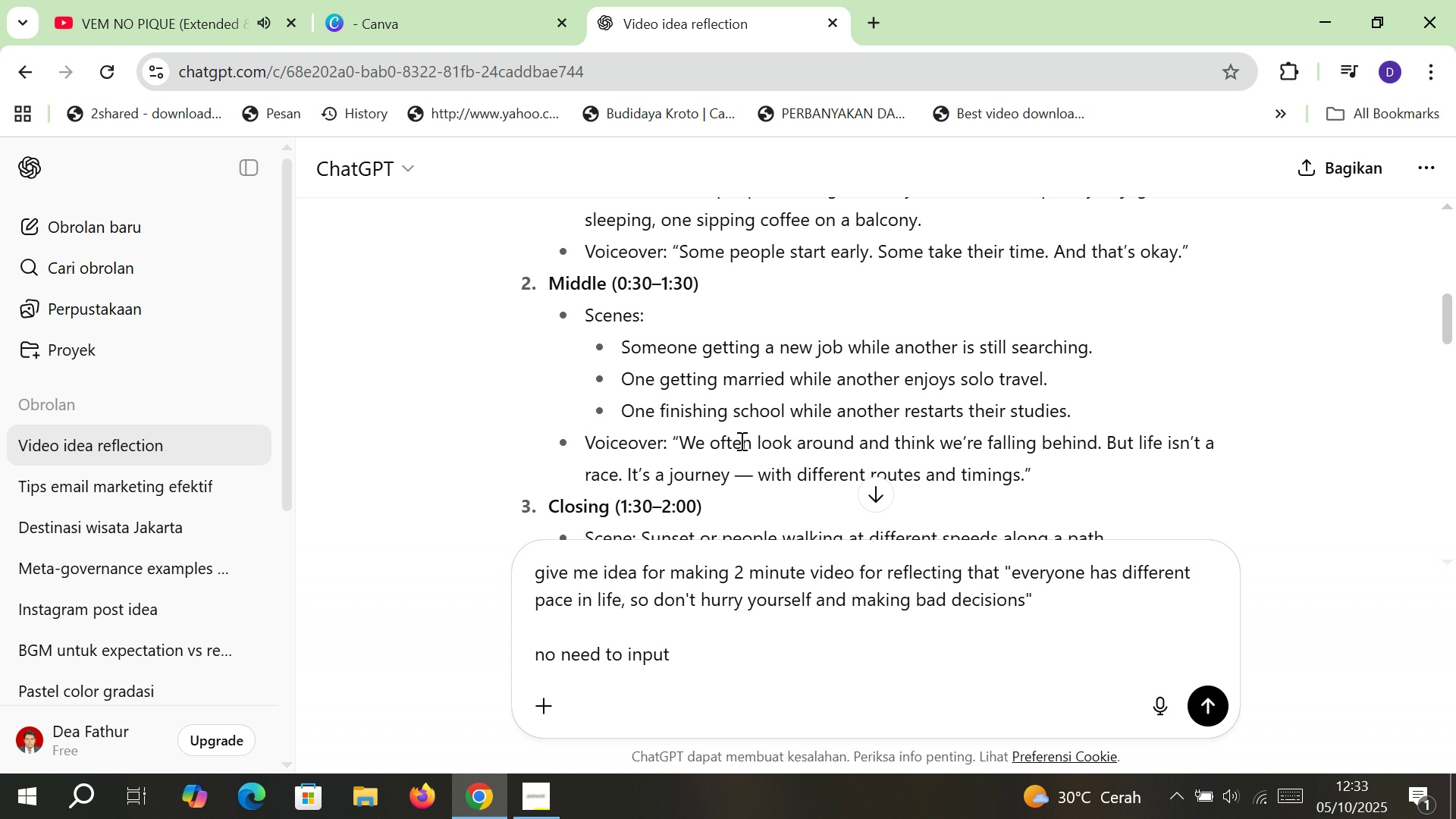 
scroll: coordinate [740, 441], scroll_direction: up, amount: 2.0
 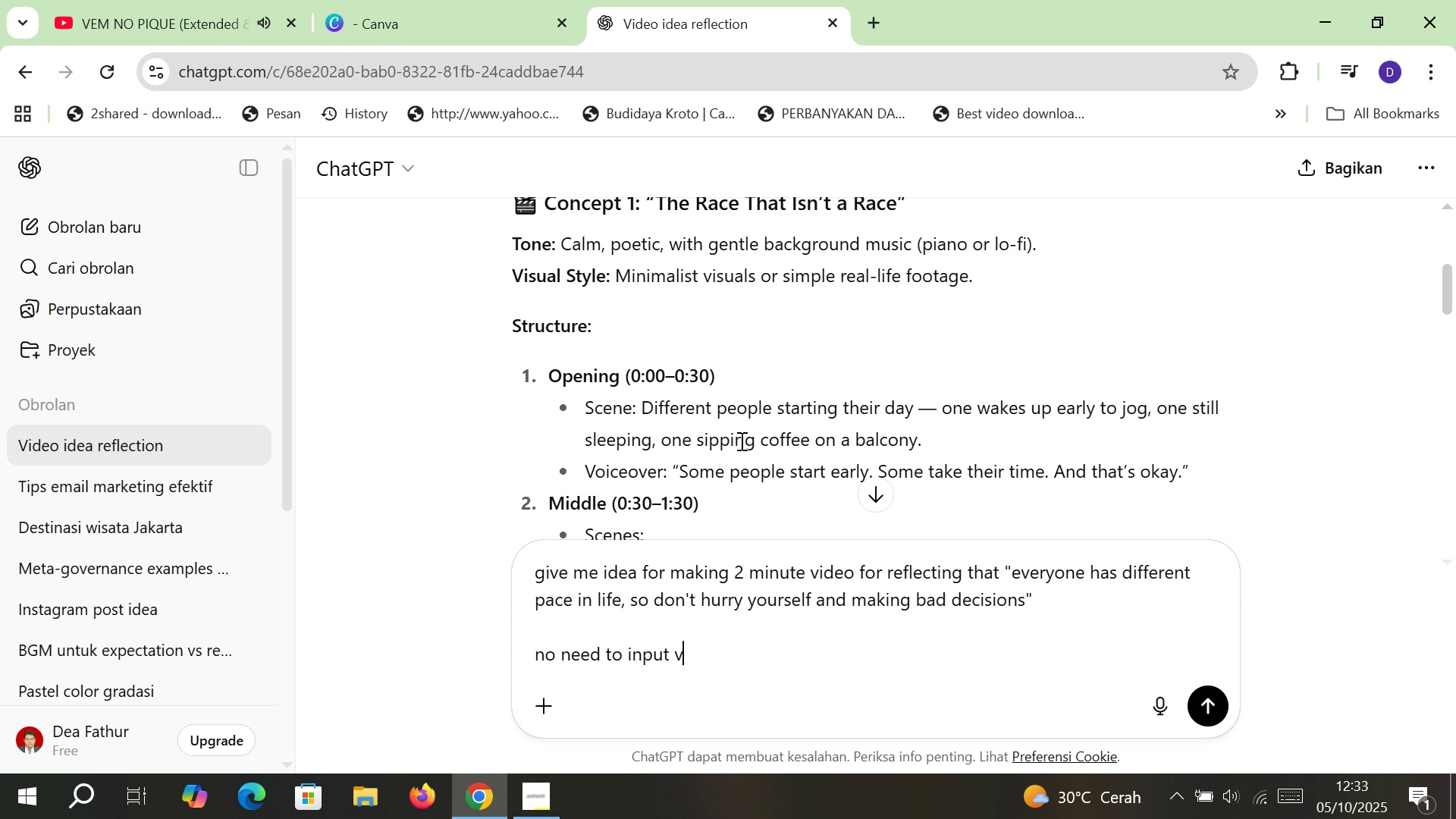 
type(voiceover. just a BGM)
 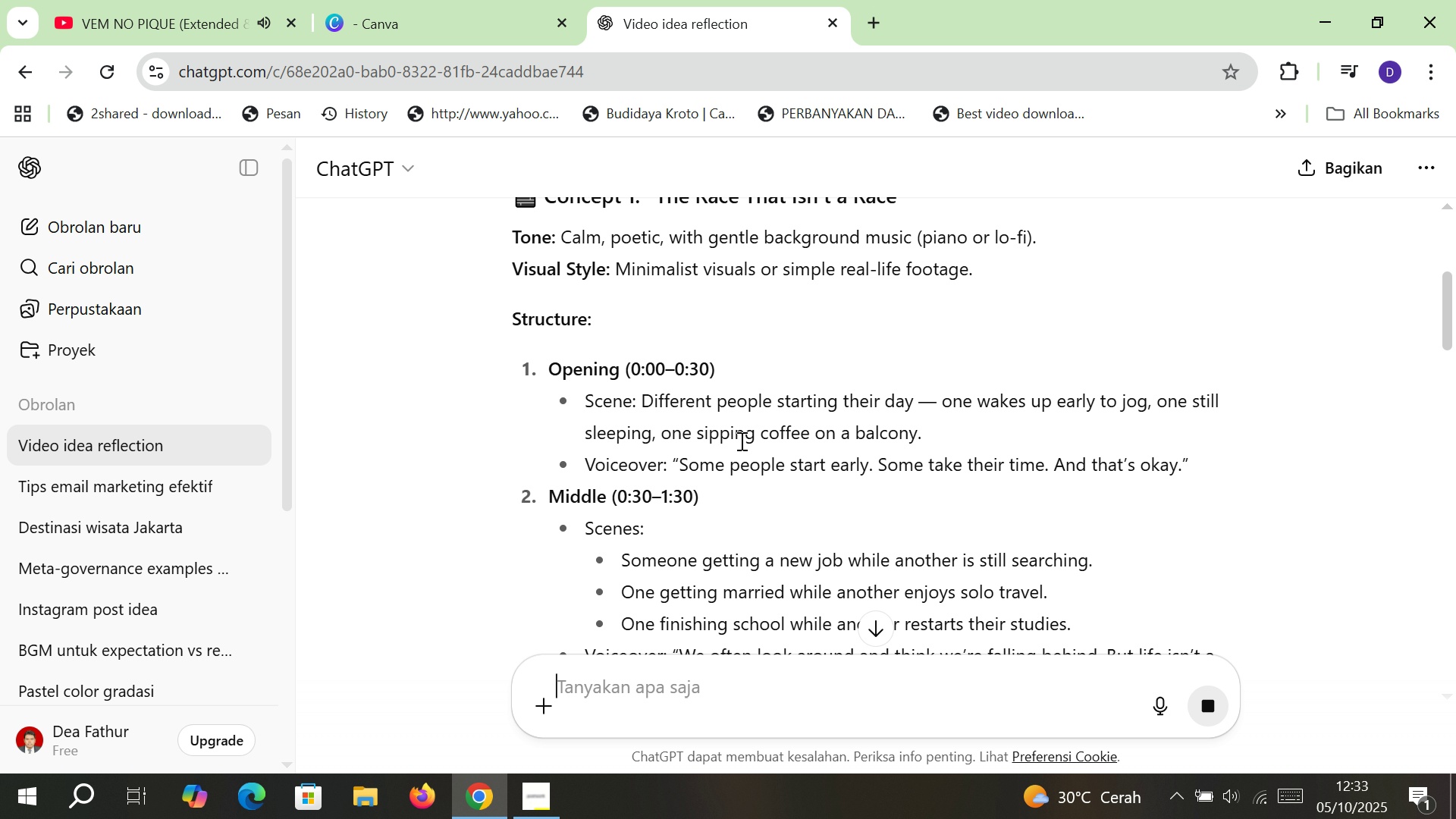 
key(Enter)
 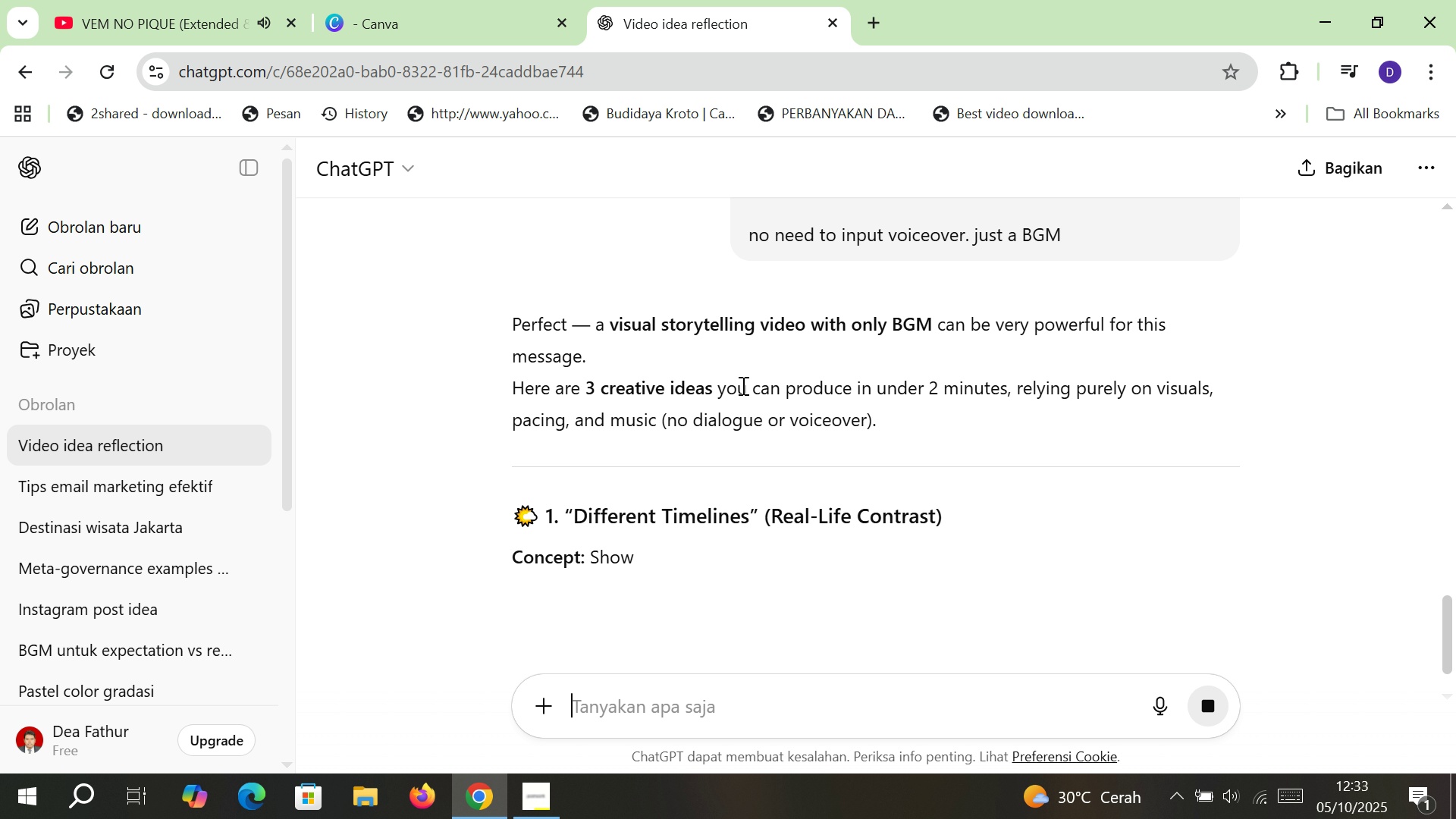 
scroll: coordinate [742, 385], scroll_direction: down, amount: 3.0
 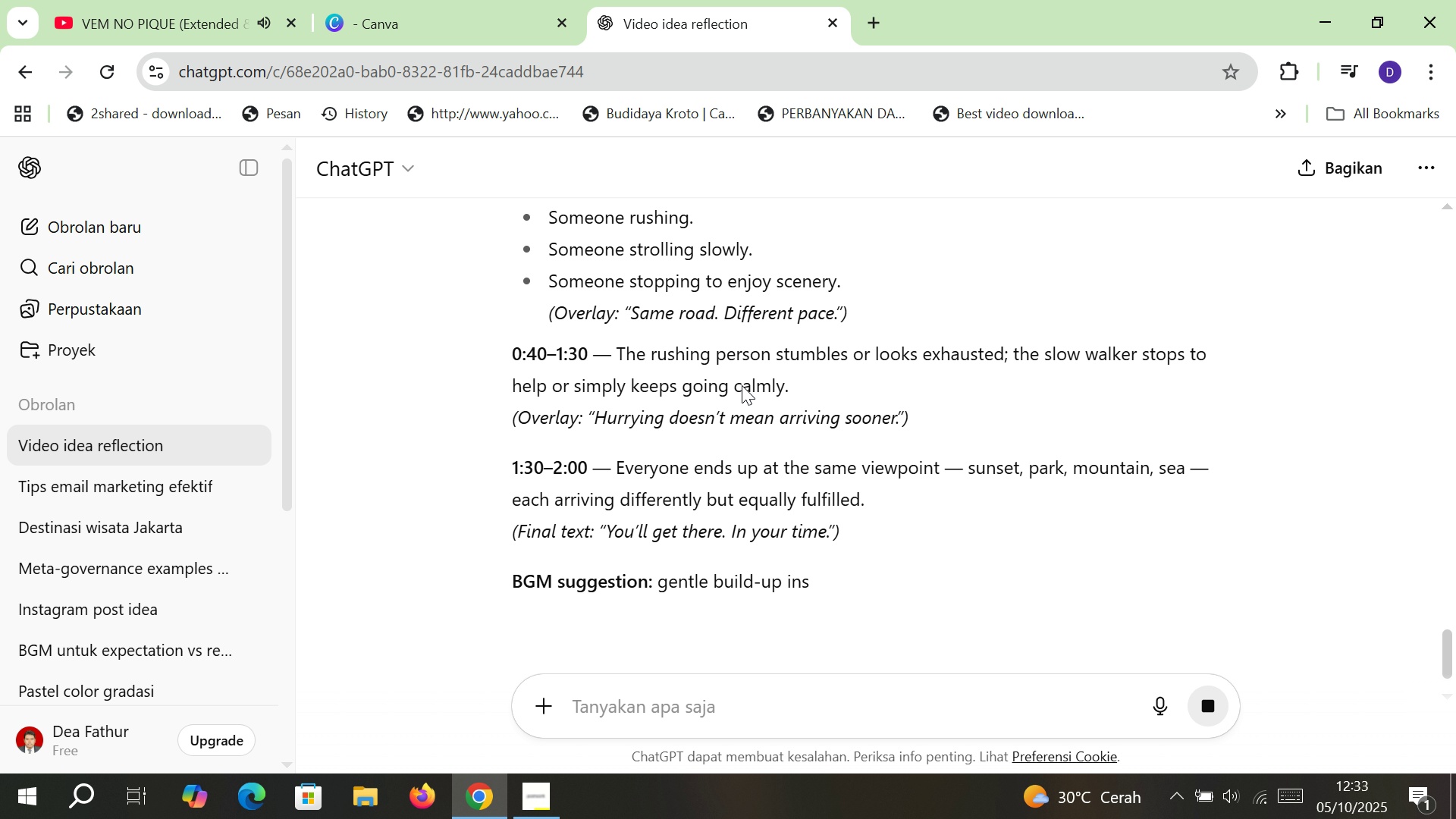 
scroll: coordinate [742, 385], scroll_direction: up, amount: 12.0
 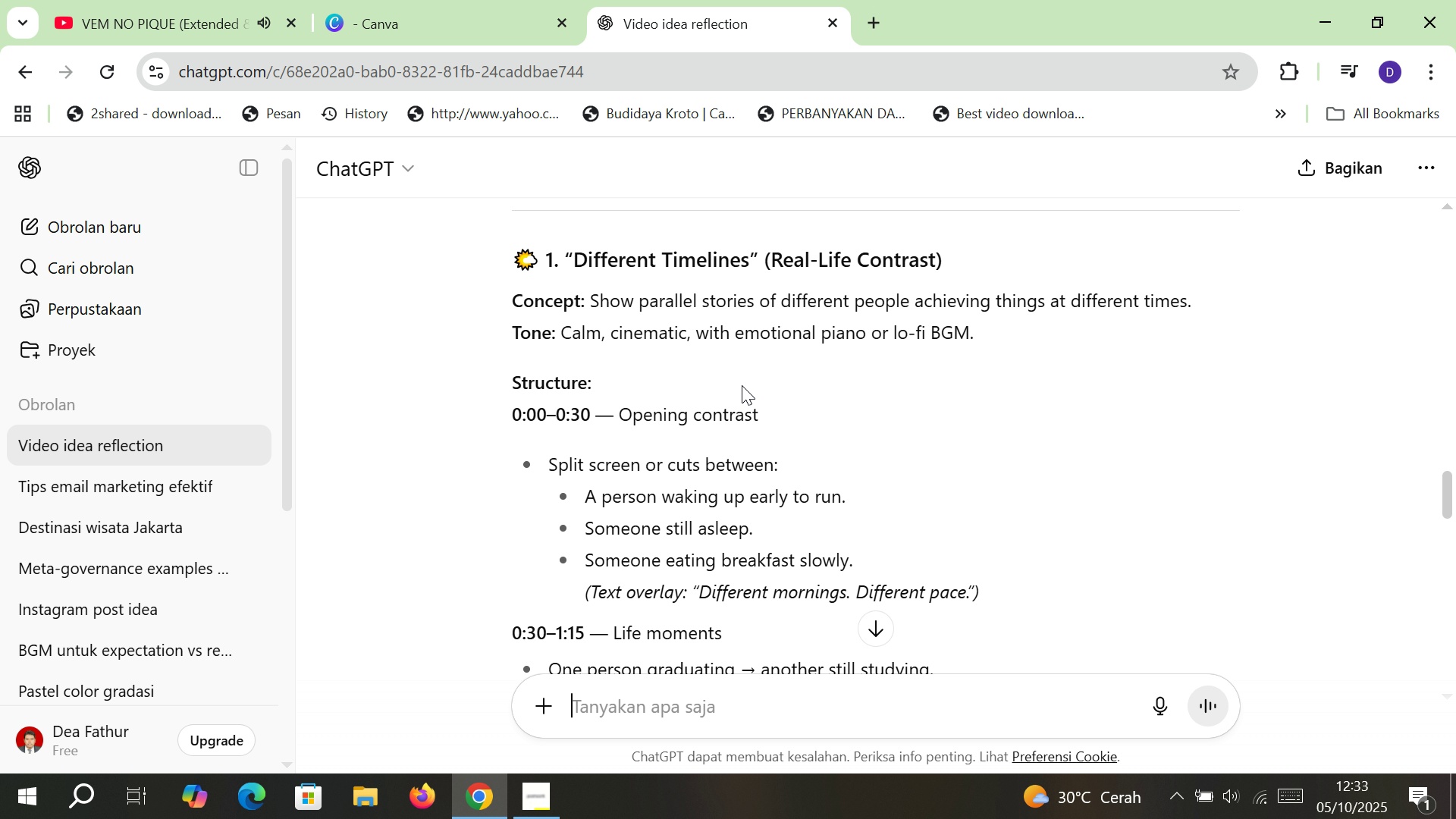 
scroll: coordinate [742, 385], scroll_direction: down, amount: 1.0
 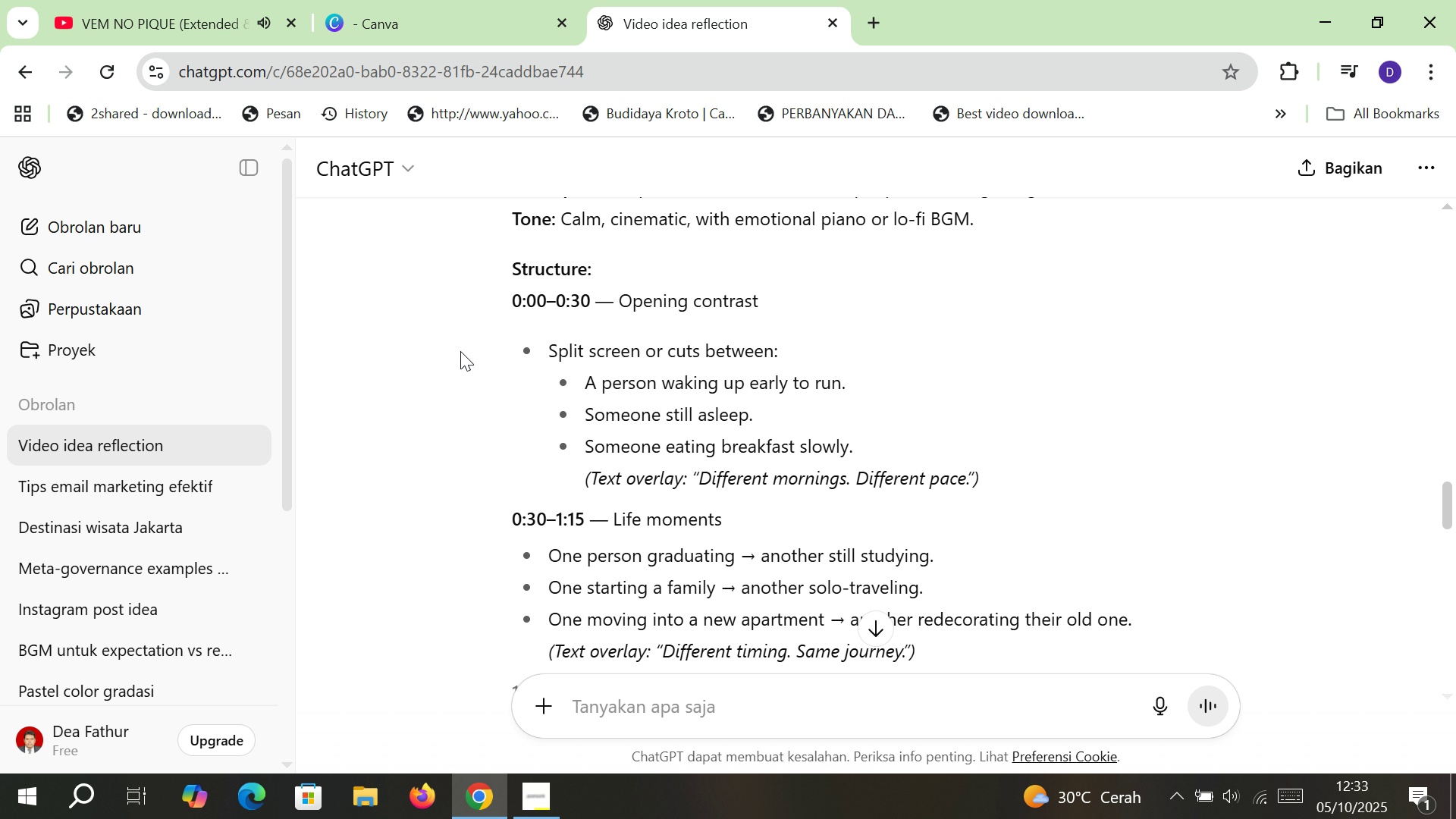 
left_click([437, 7])
 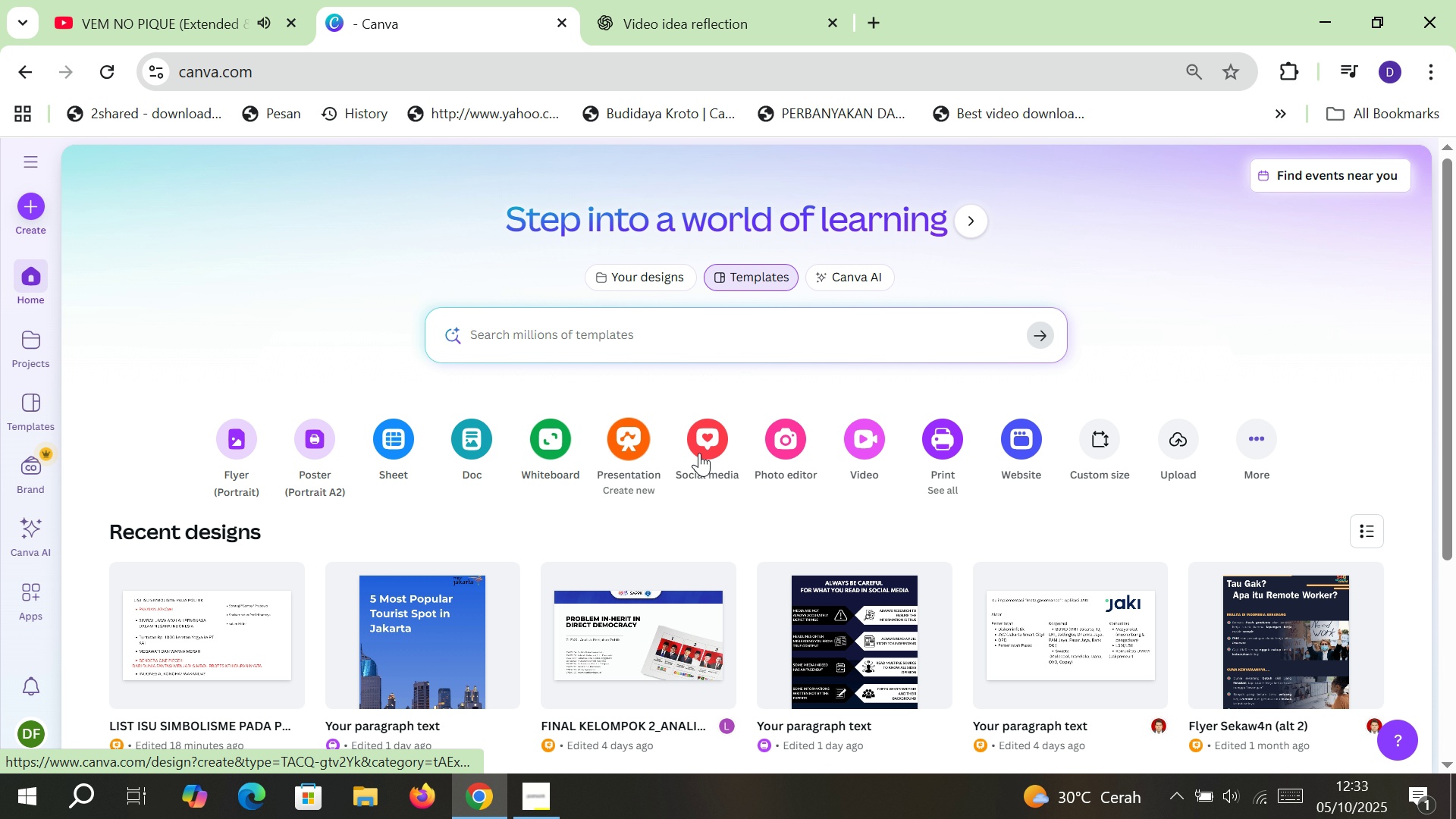 
left_click([724, 450])
 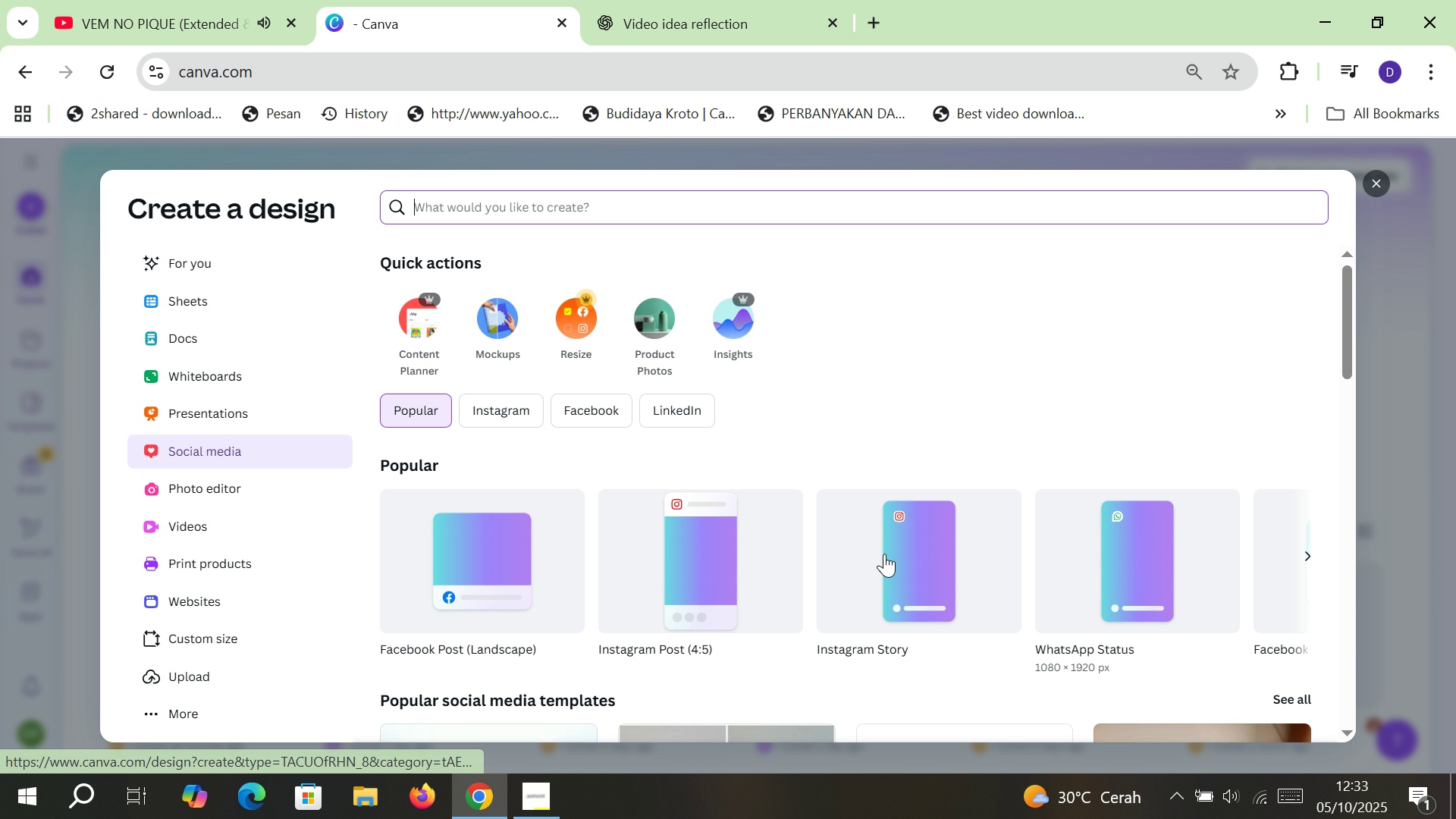 
scroll: coordinate [746, 551], scroll_direction: down, amount: 1.0
 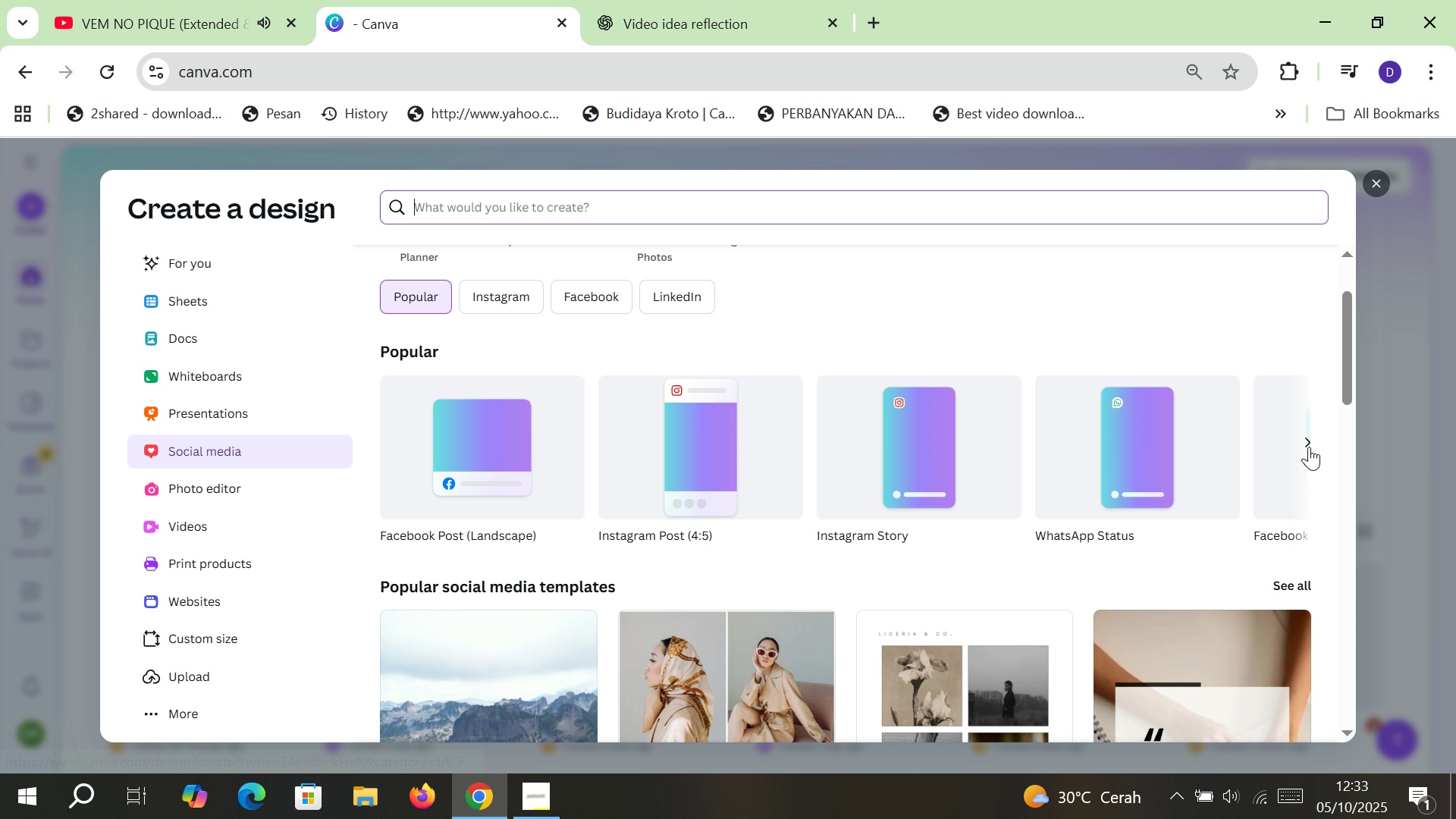 
left_click([1309, 447])
 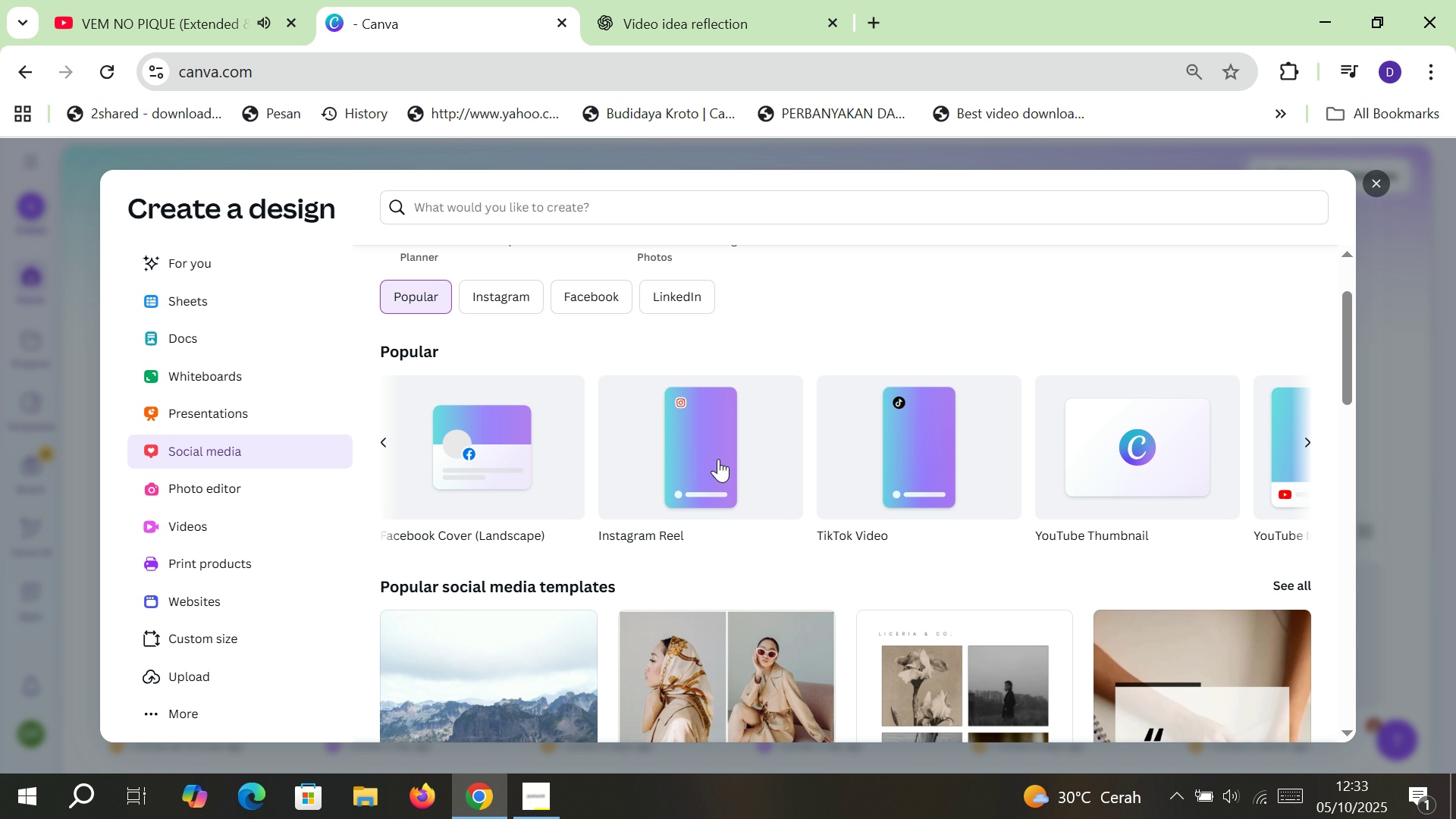 
left_click([655, 459])
 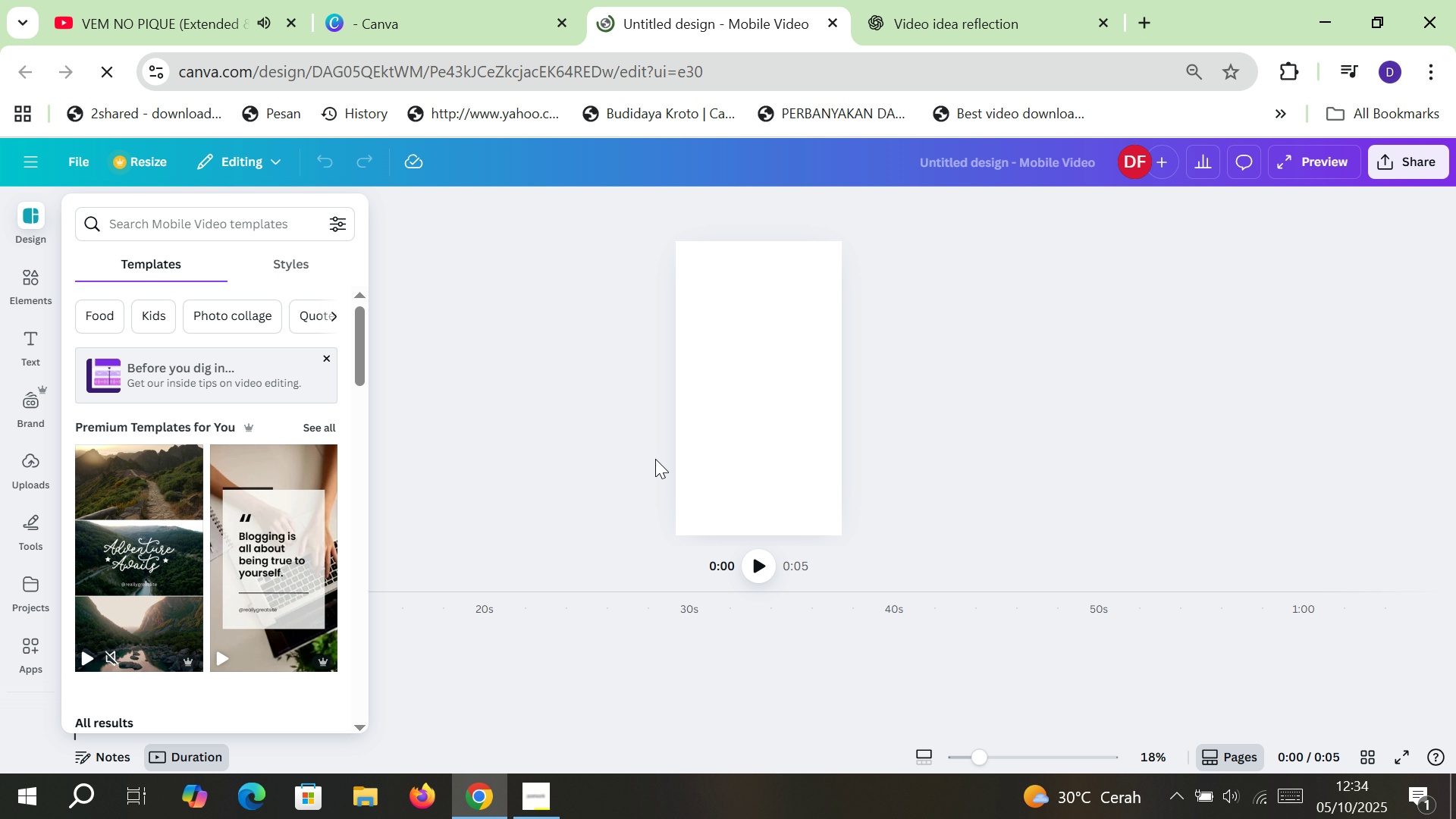 
wait(16.32)
 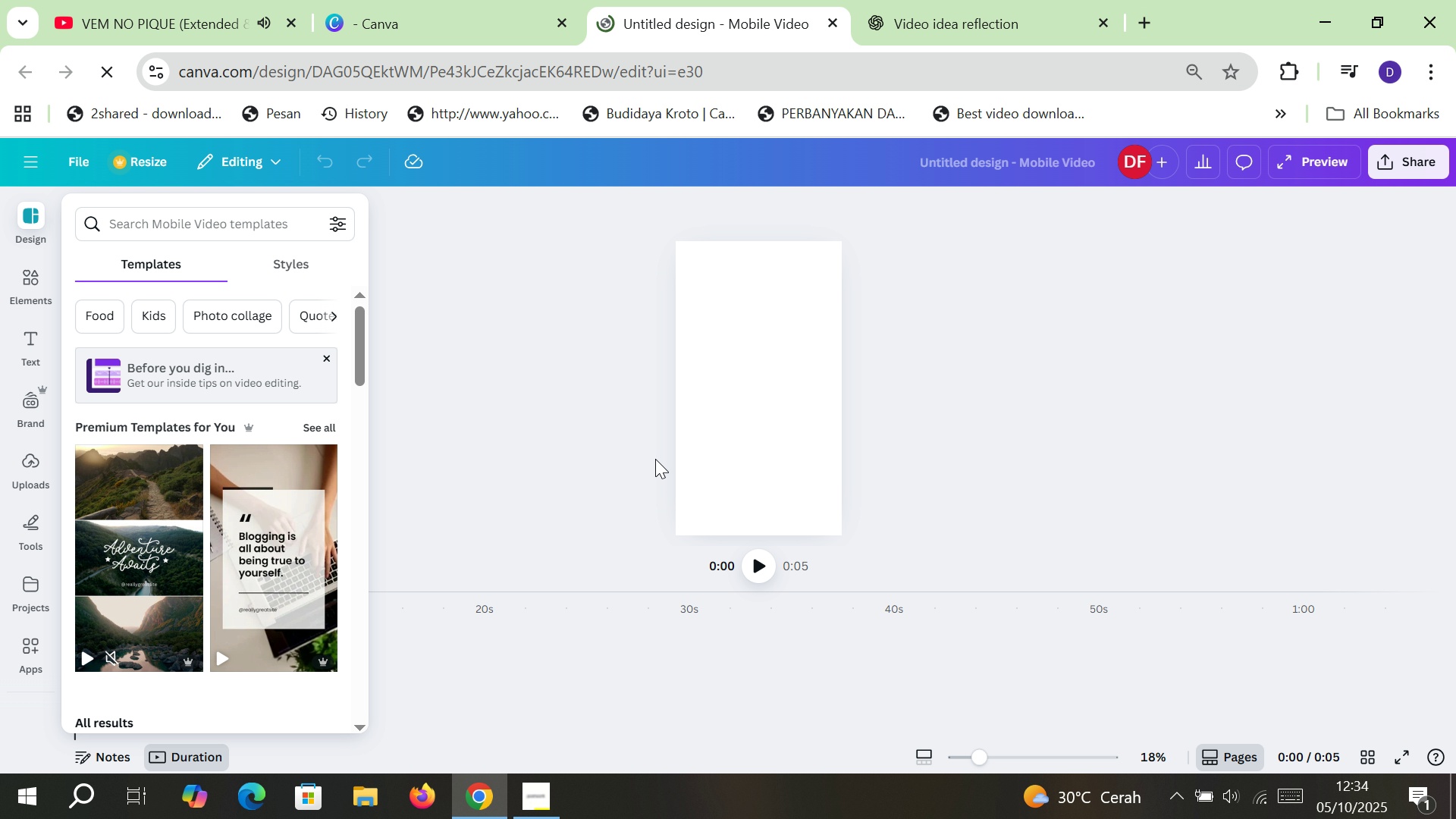 
left_click([46, 287])
 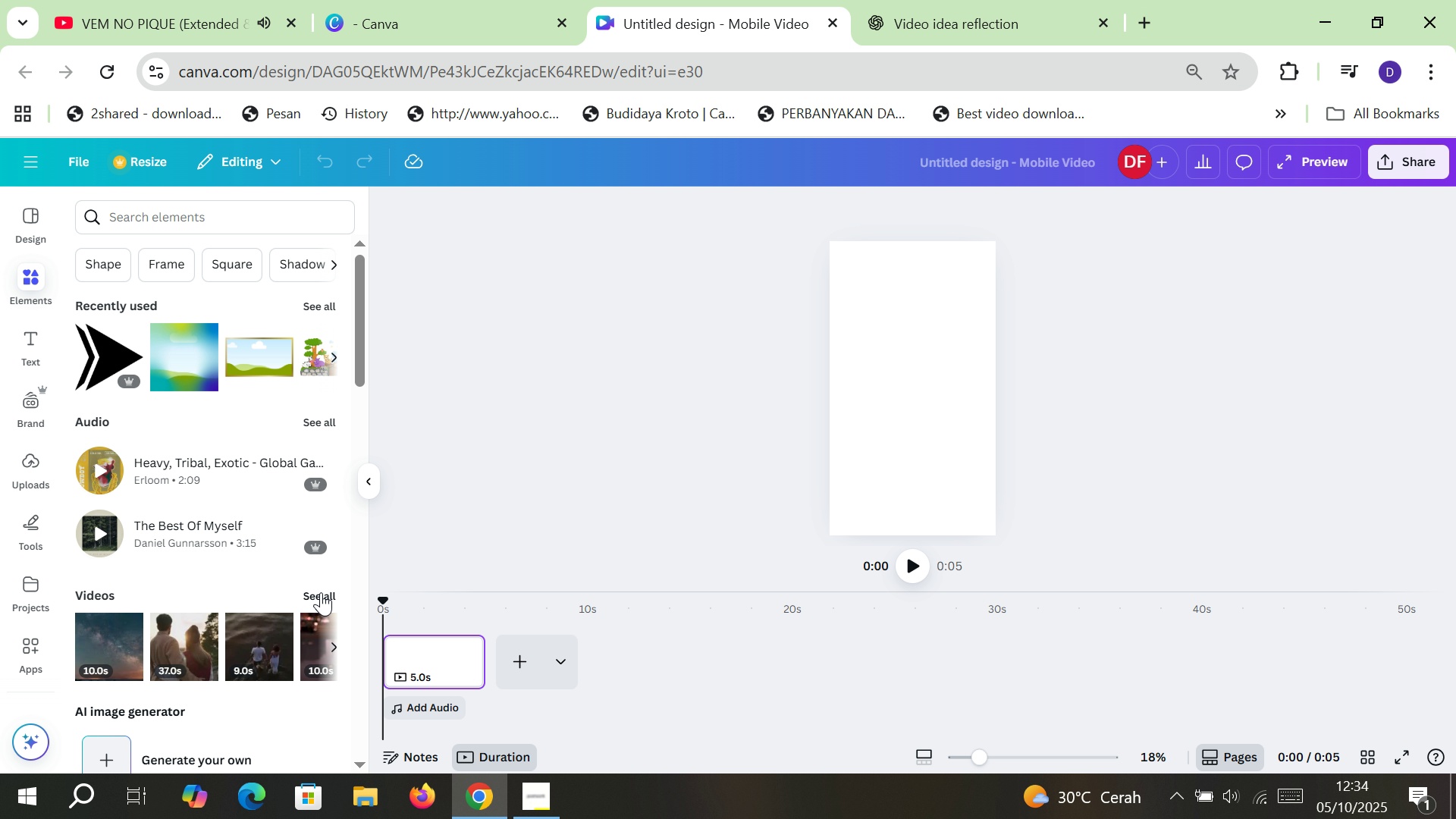 
left_click([319, 595])
 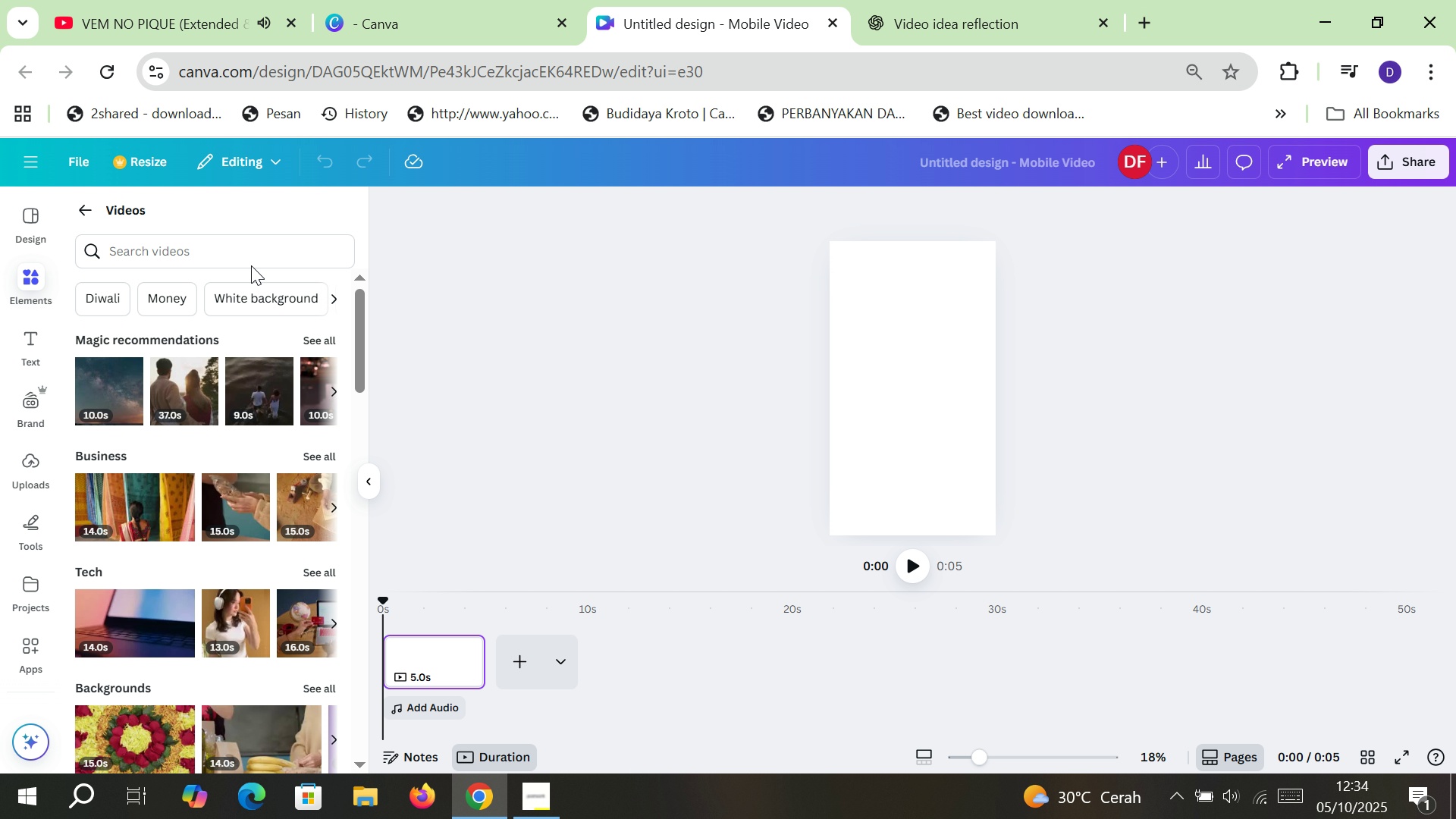 
left_click([256, 258])
 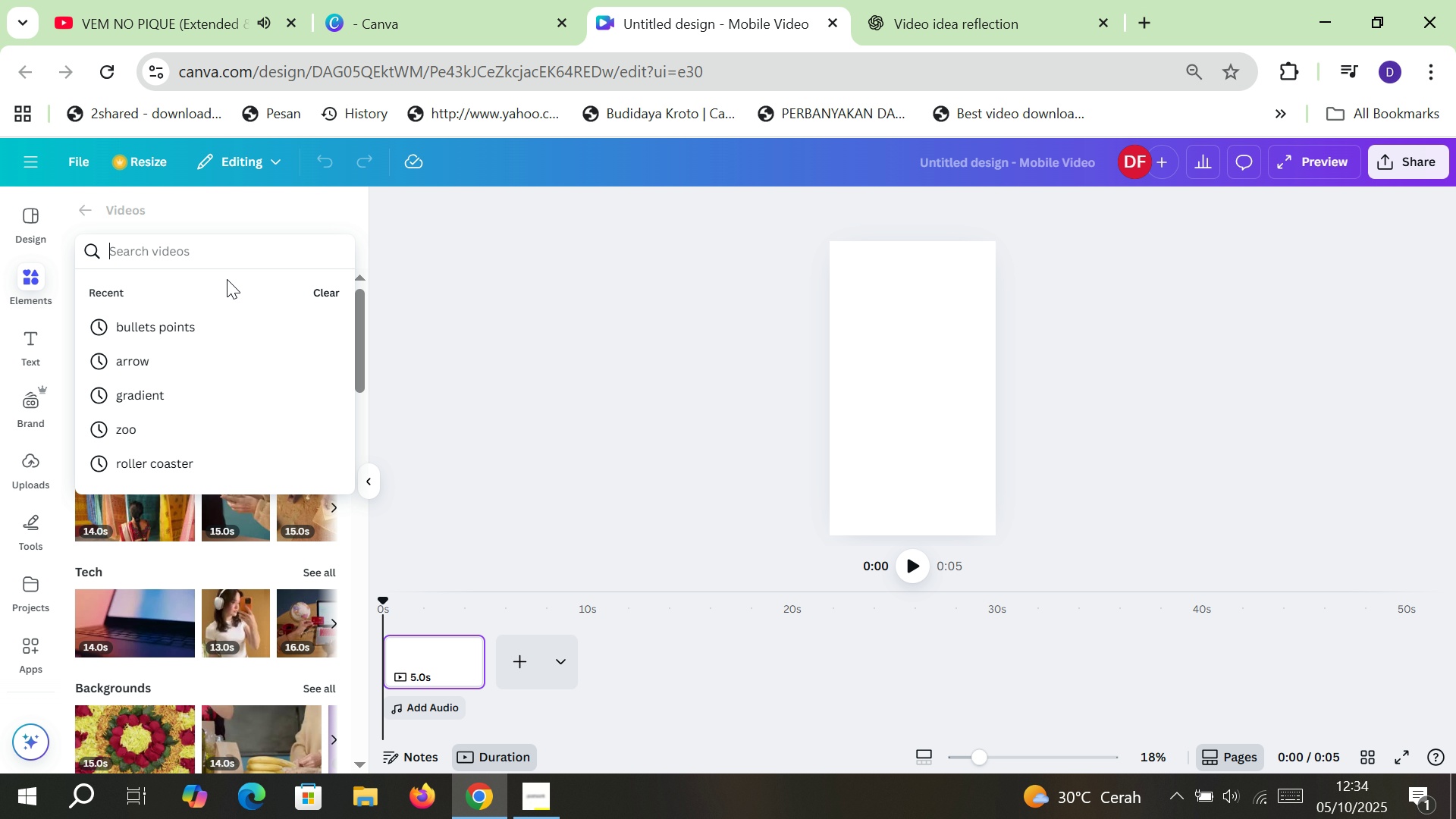 
wait(9.22)
 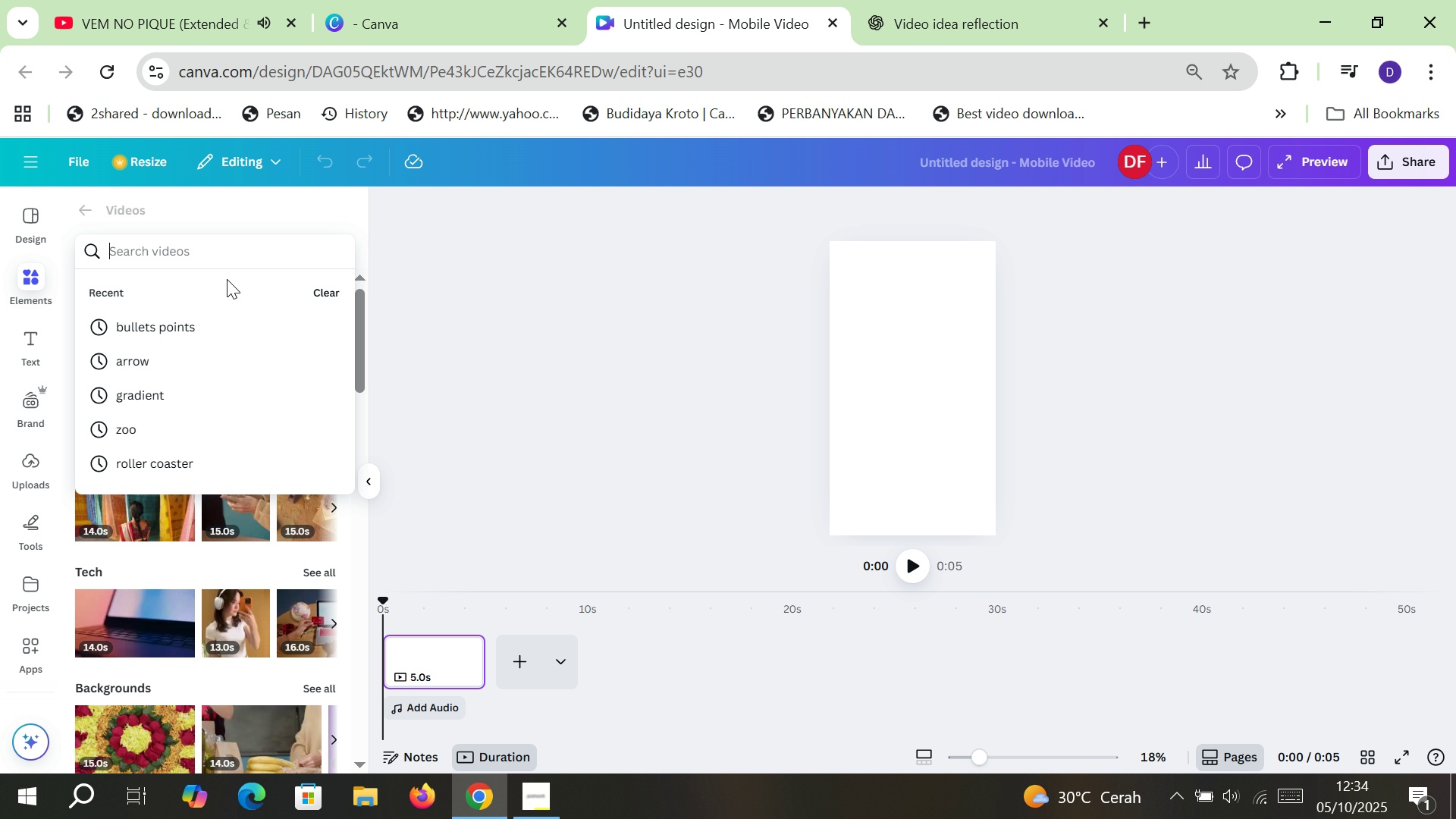 
type(rich)
 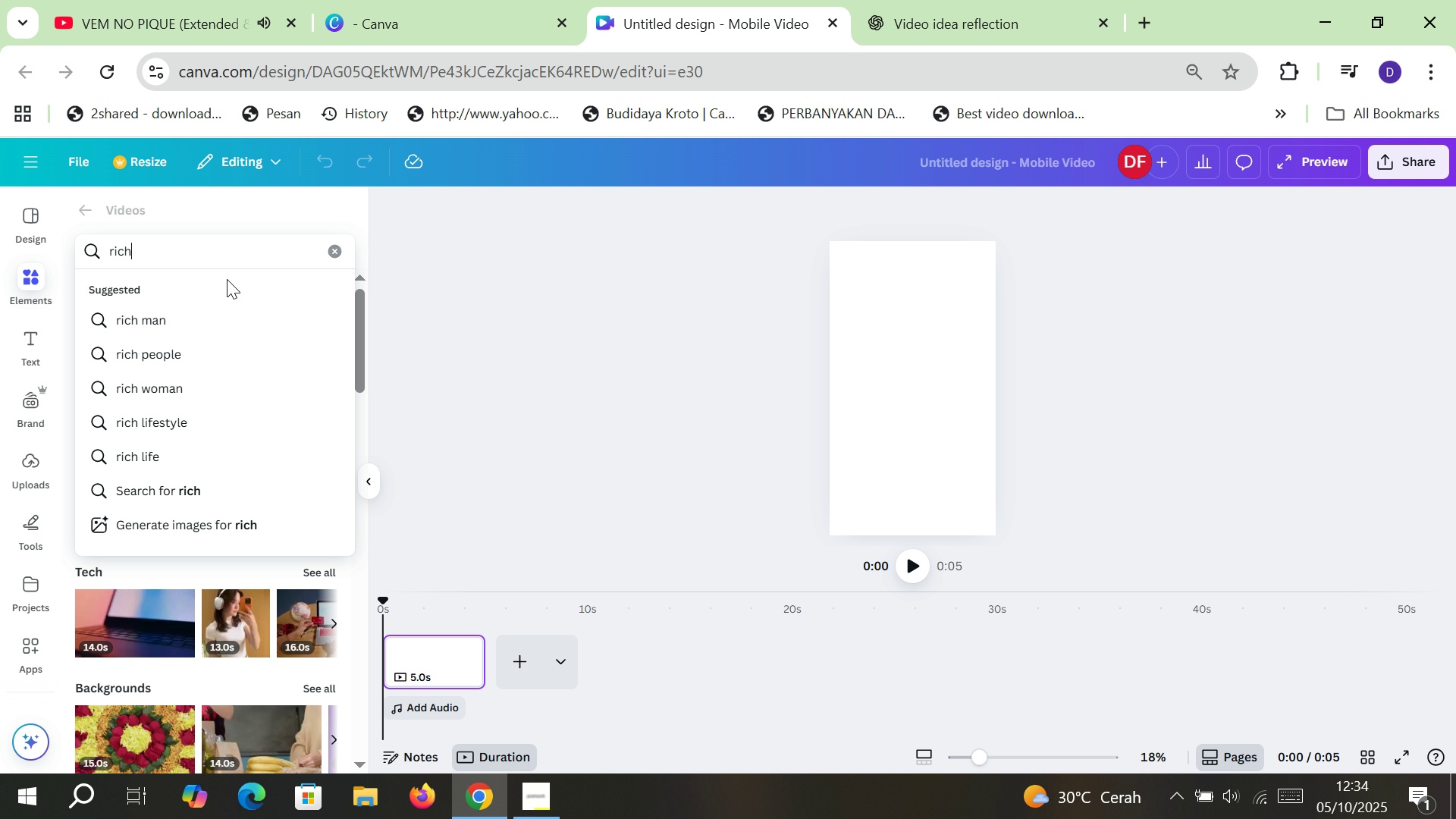 
key(Enter)
 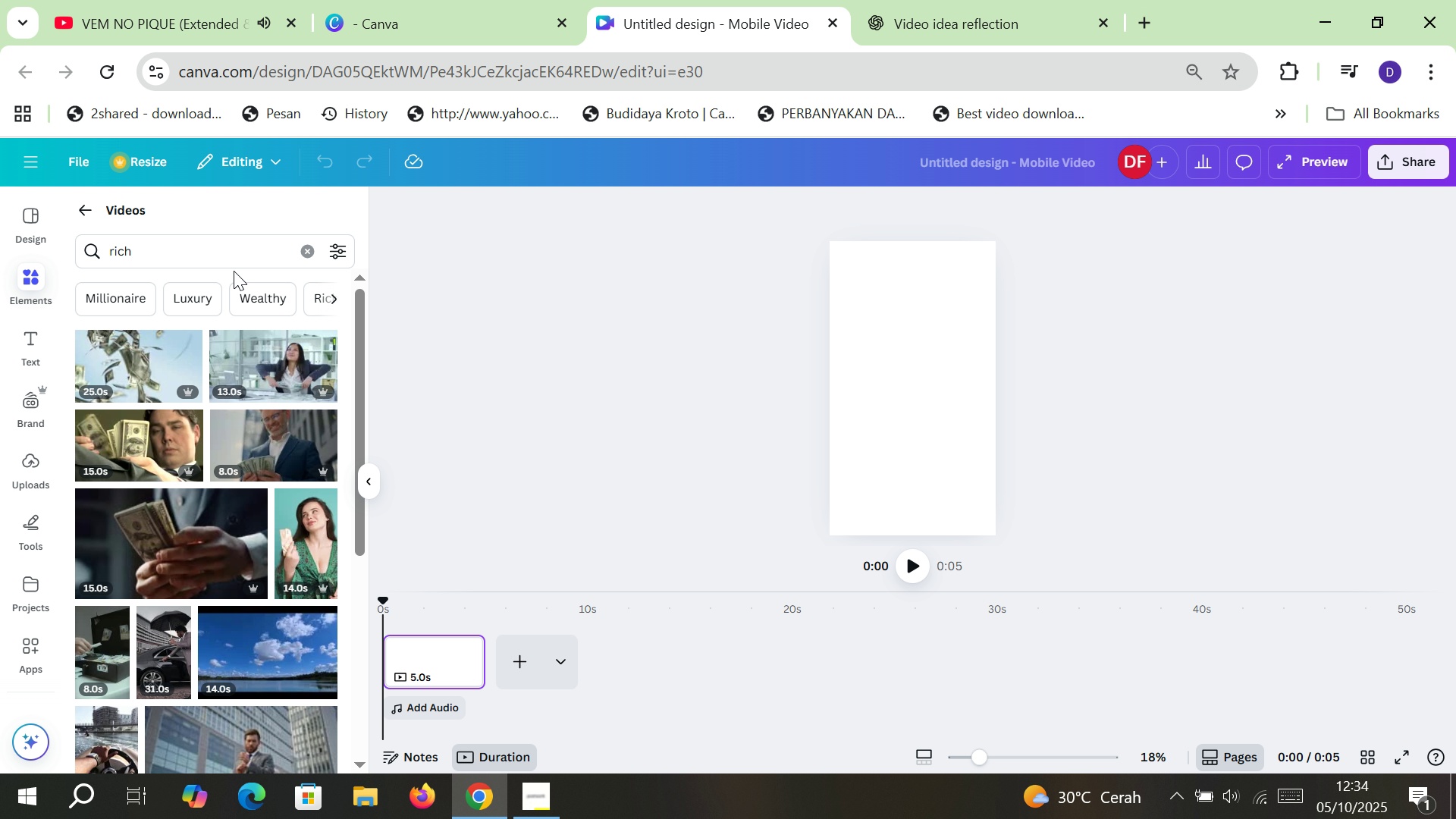 
mouse_move([140, 414])
 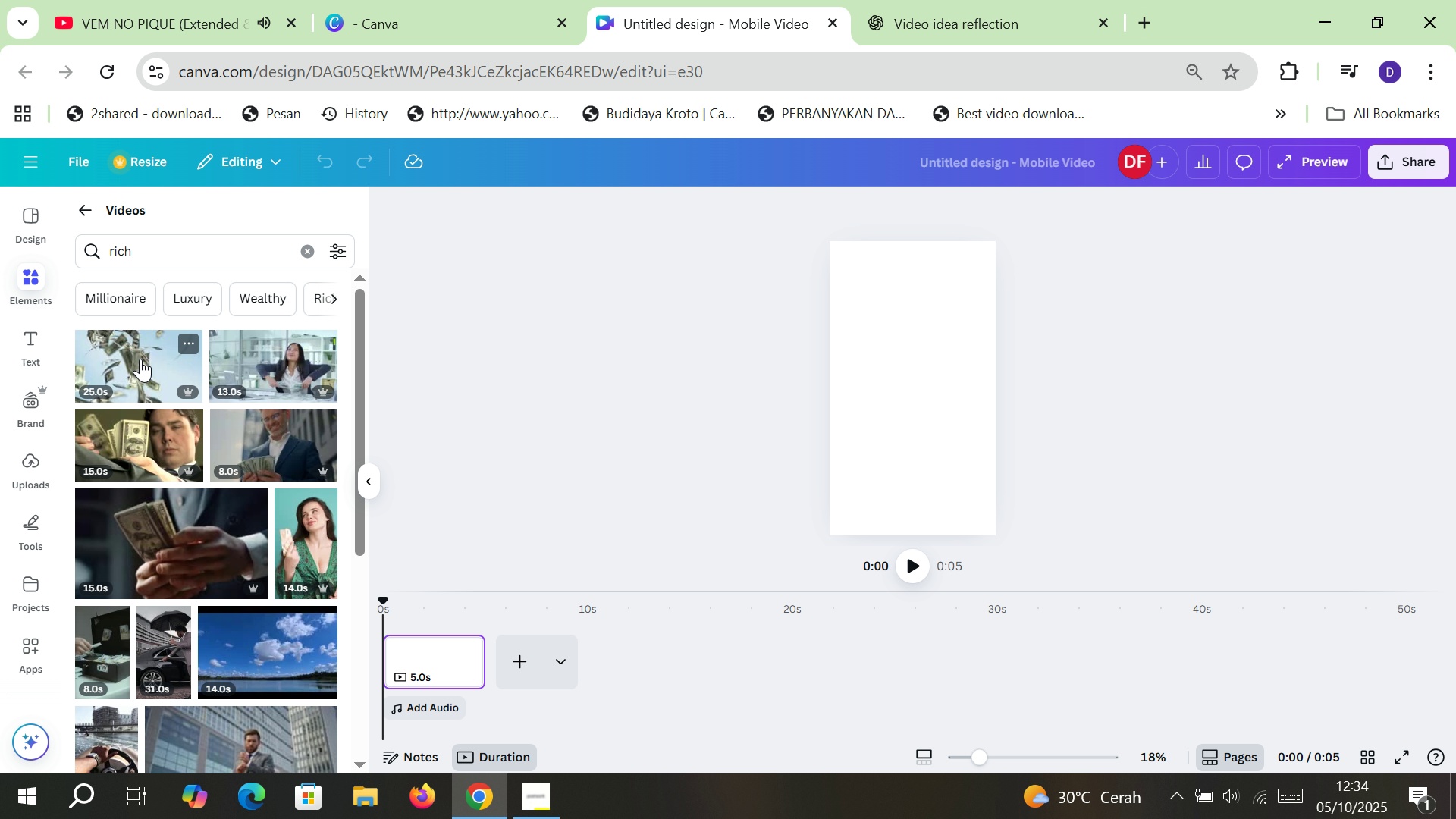 
mouse_move([152, 378])
 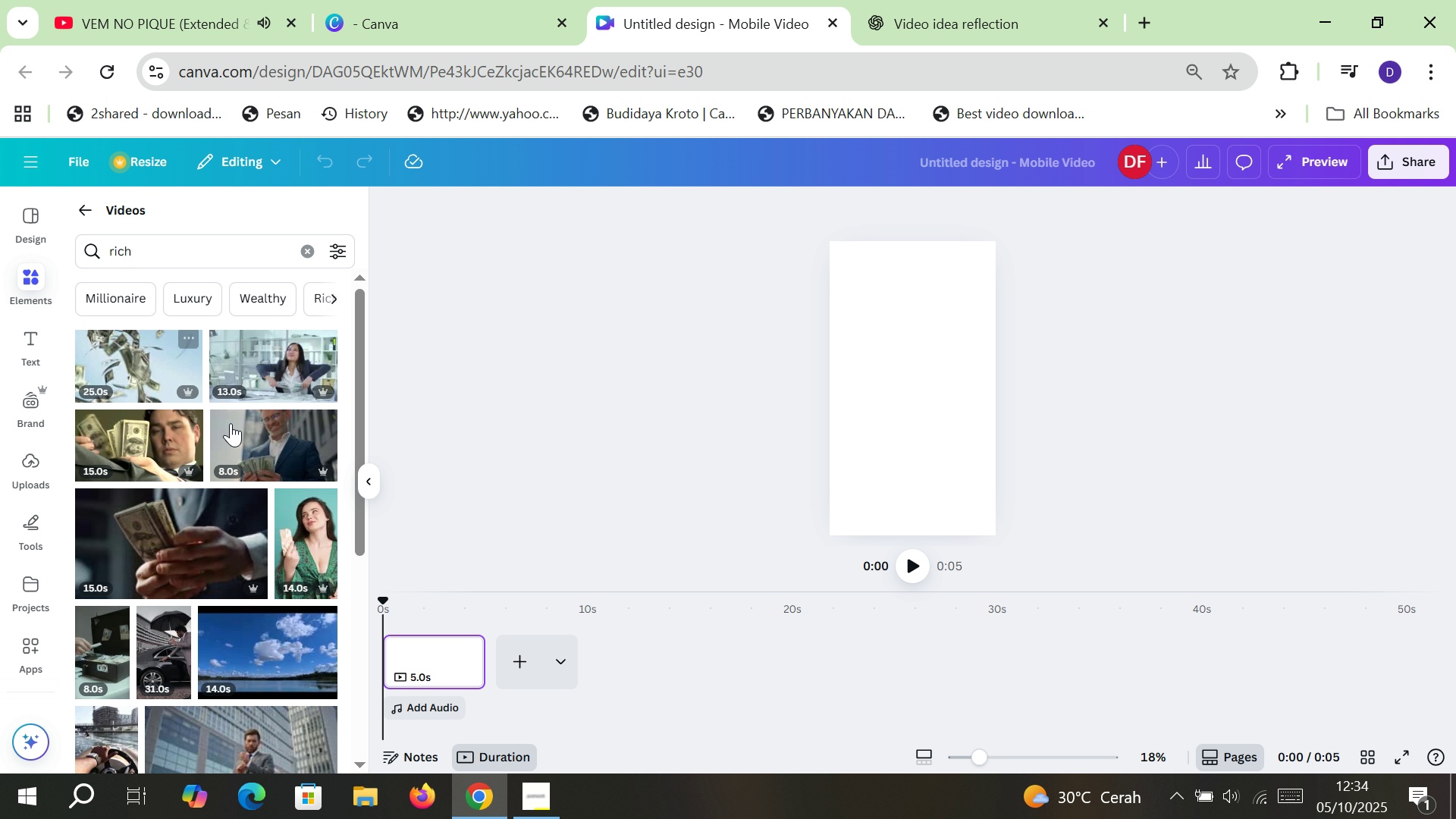 
mouse_move([203, 432])
 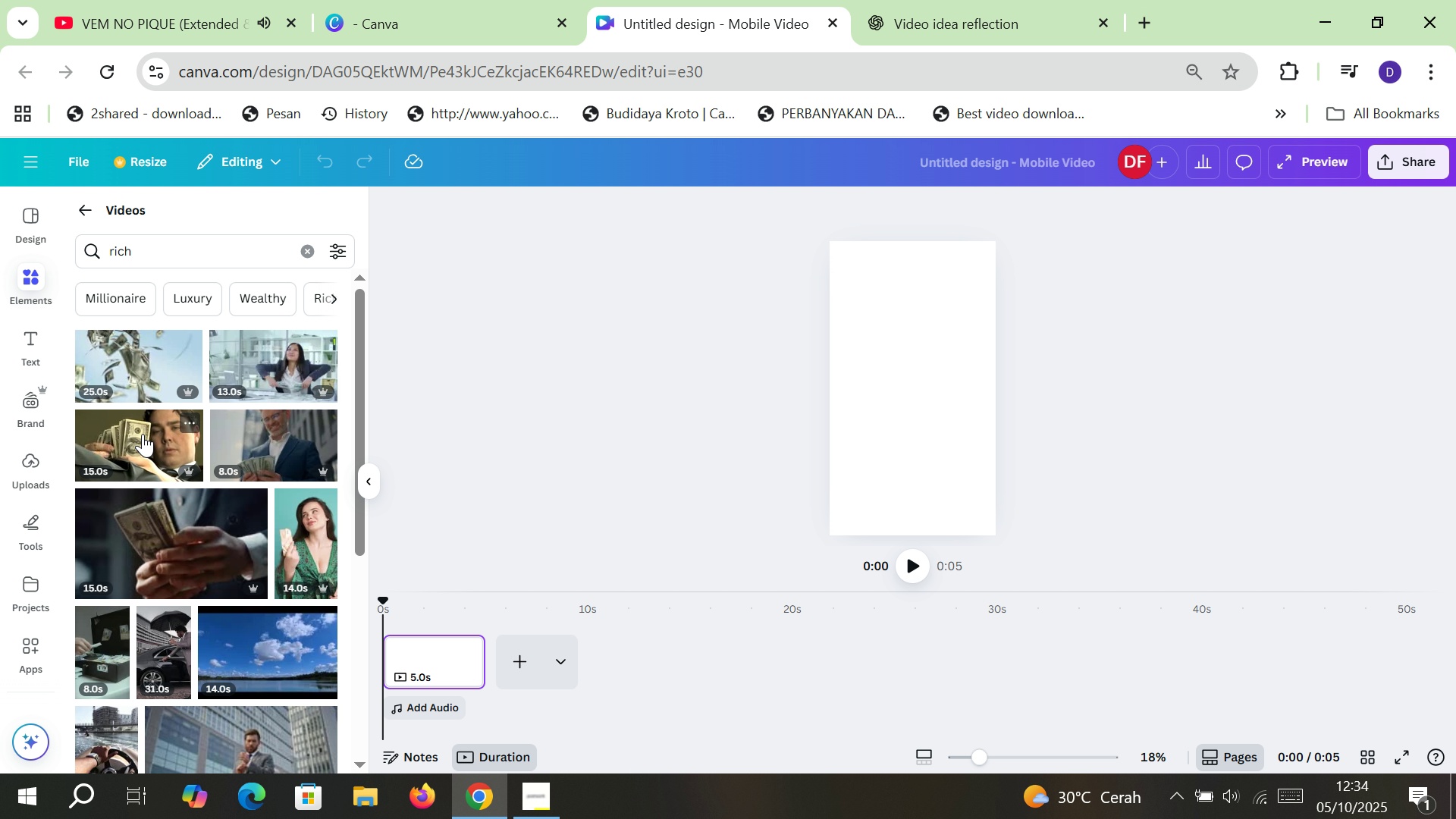 
left_click([143, 434])
 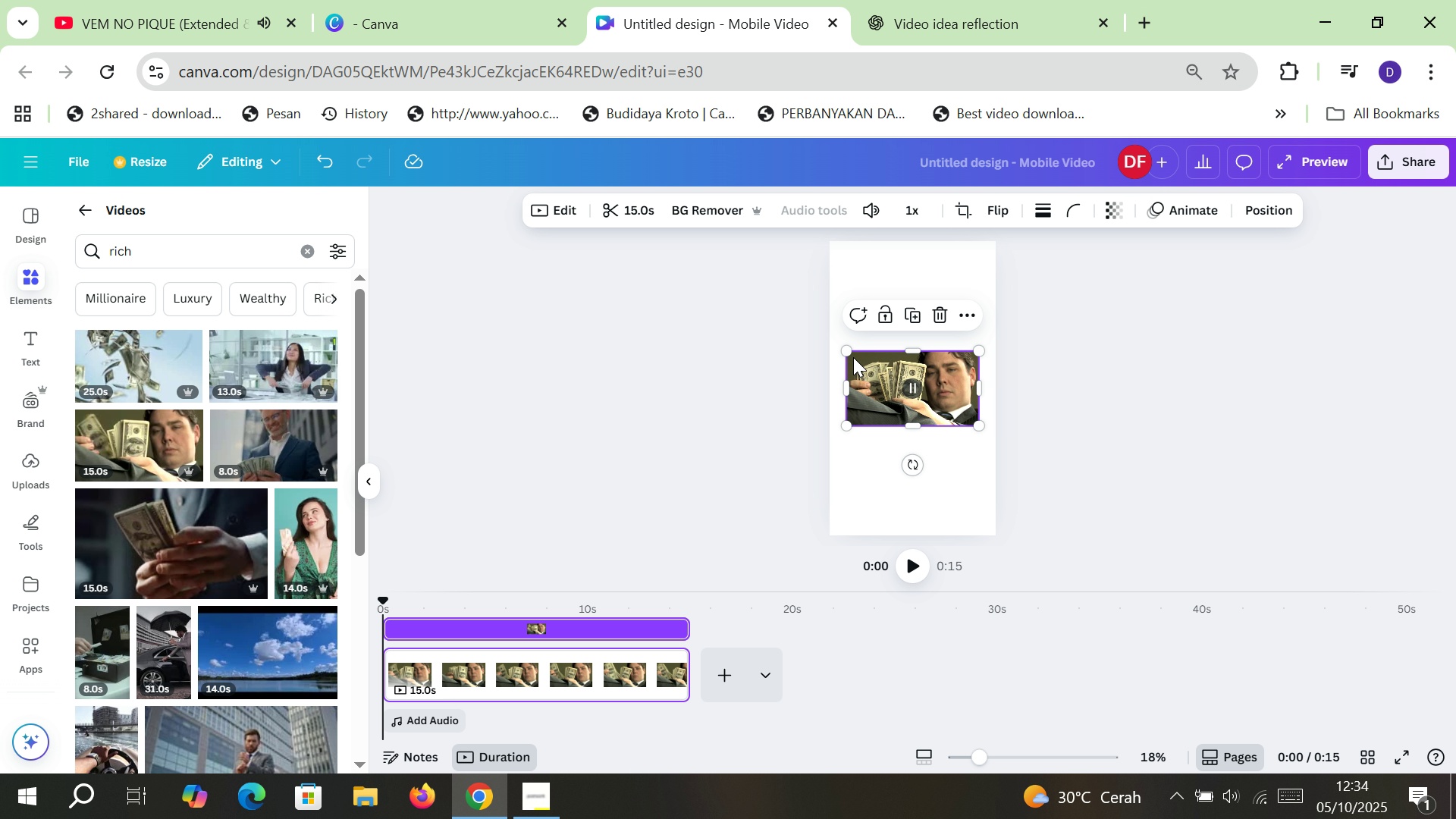 
scroll: coordinate [282, 530], scroll_direction: down, amount: 1.0
 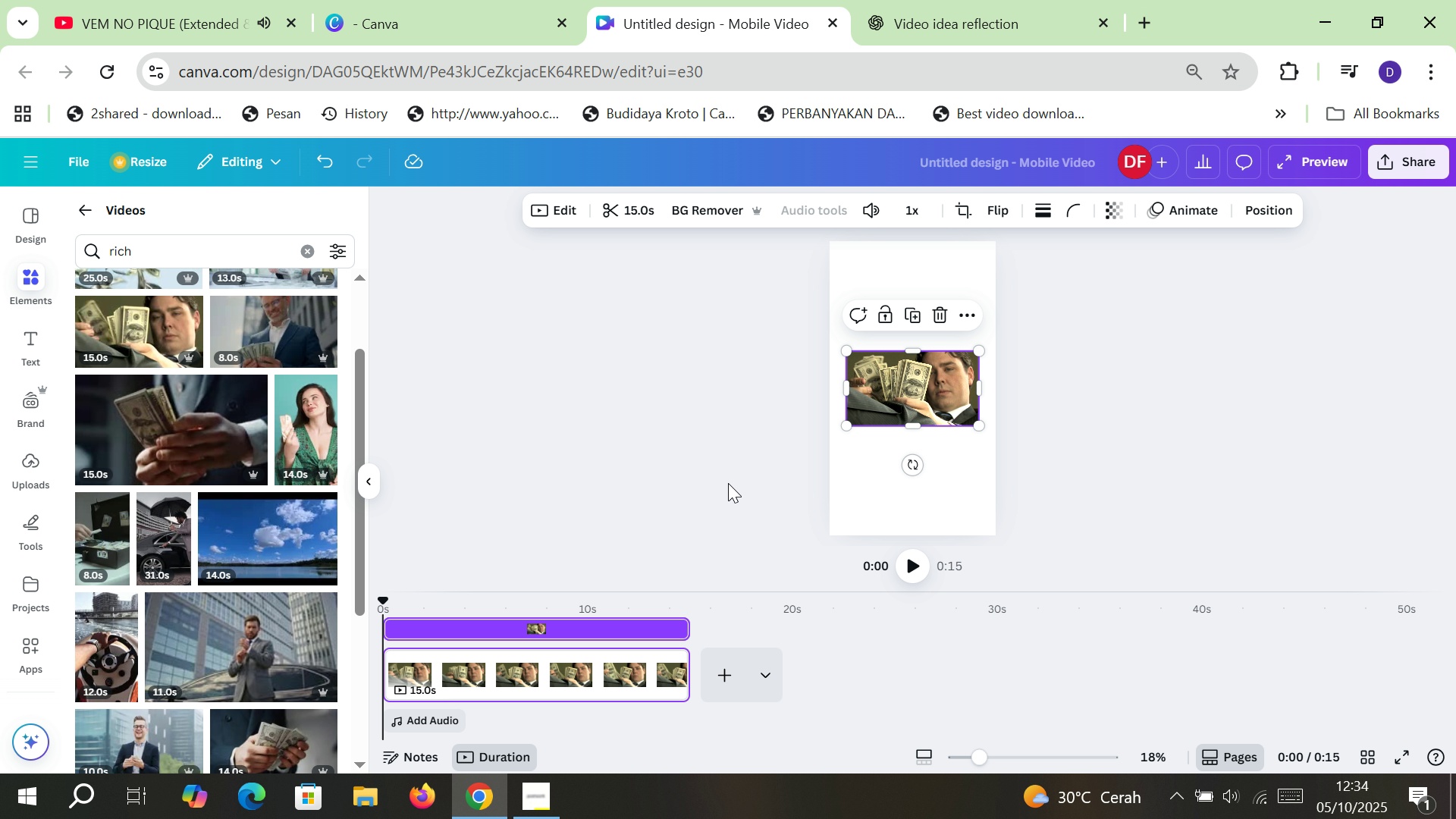 
left_click([728, 483])
 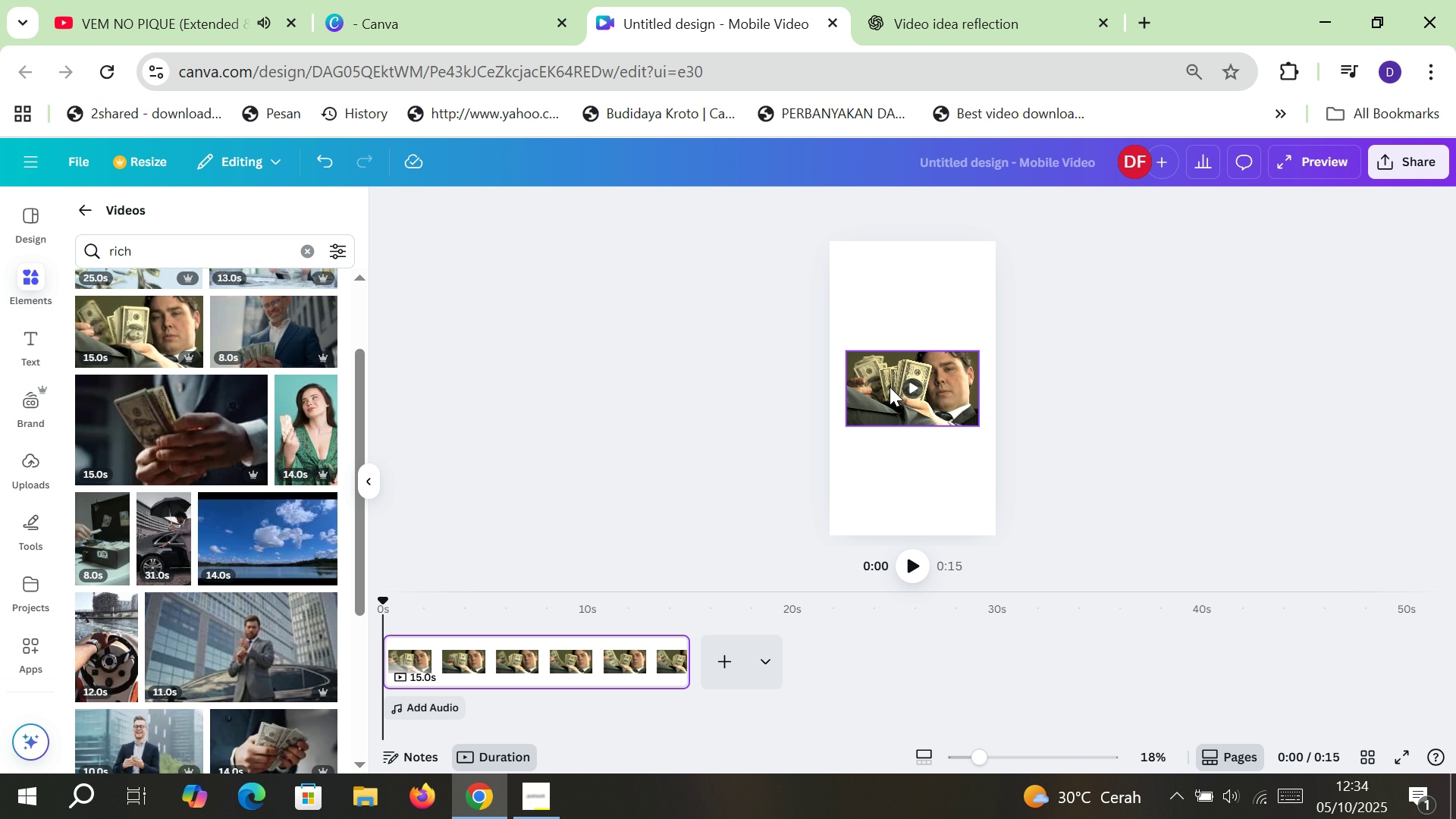 
left_click([890, 387])
 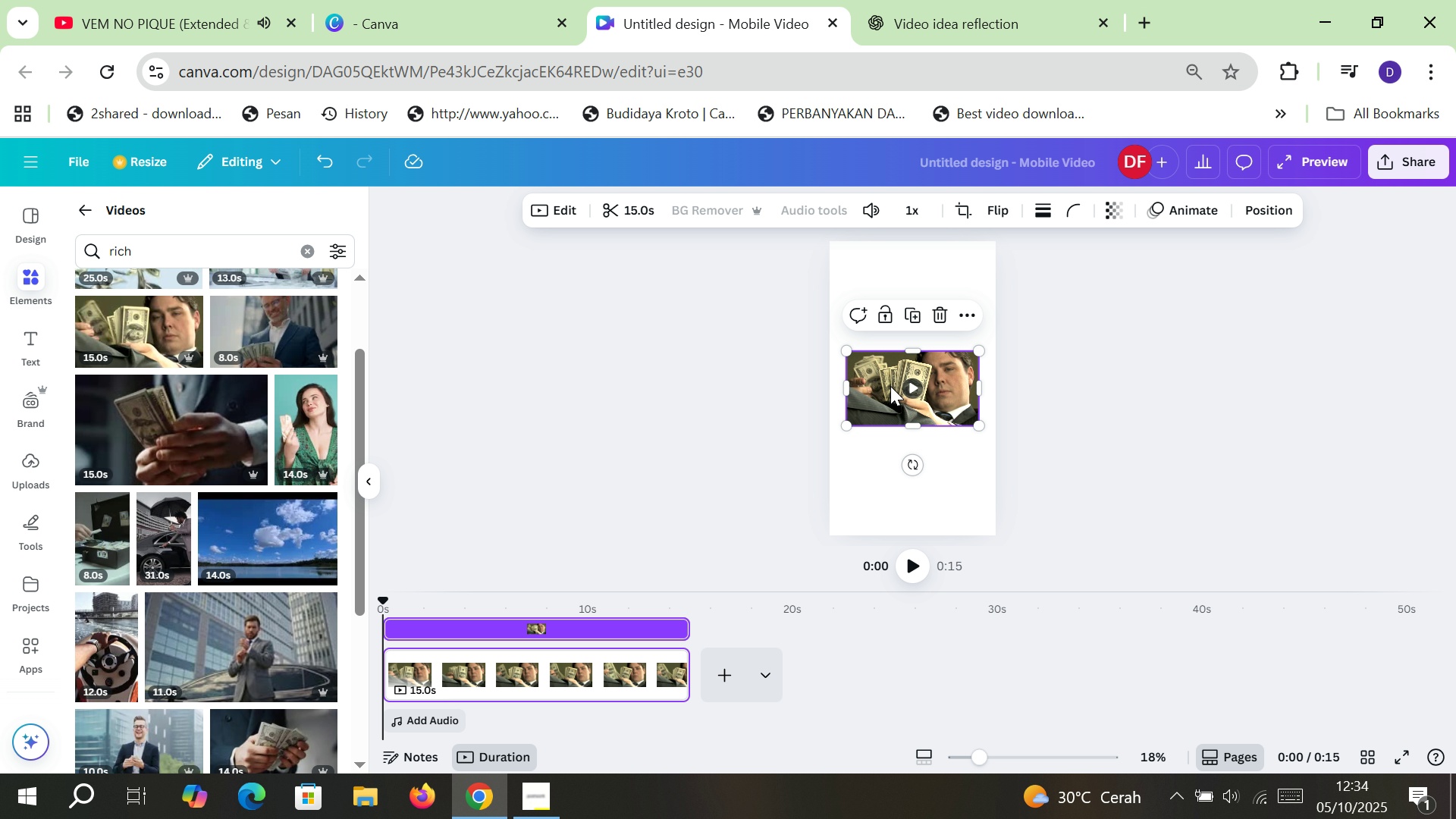 
key(Delete)
 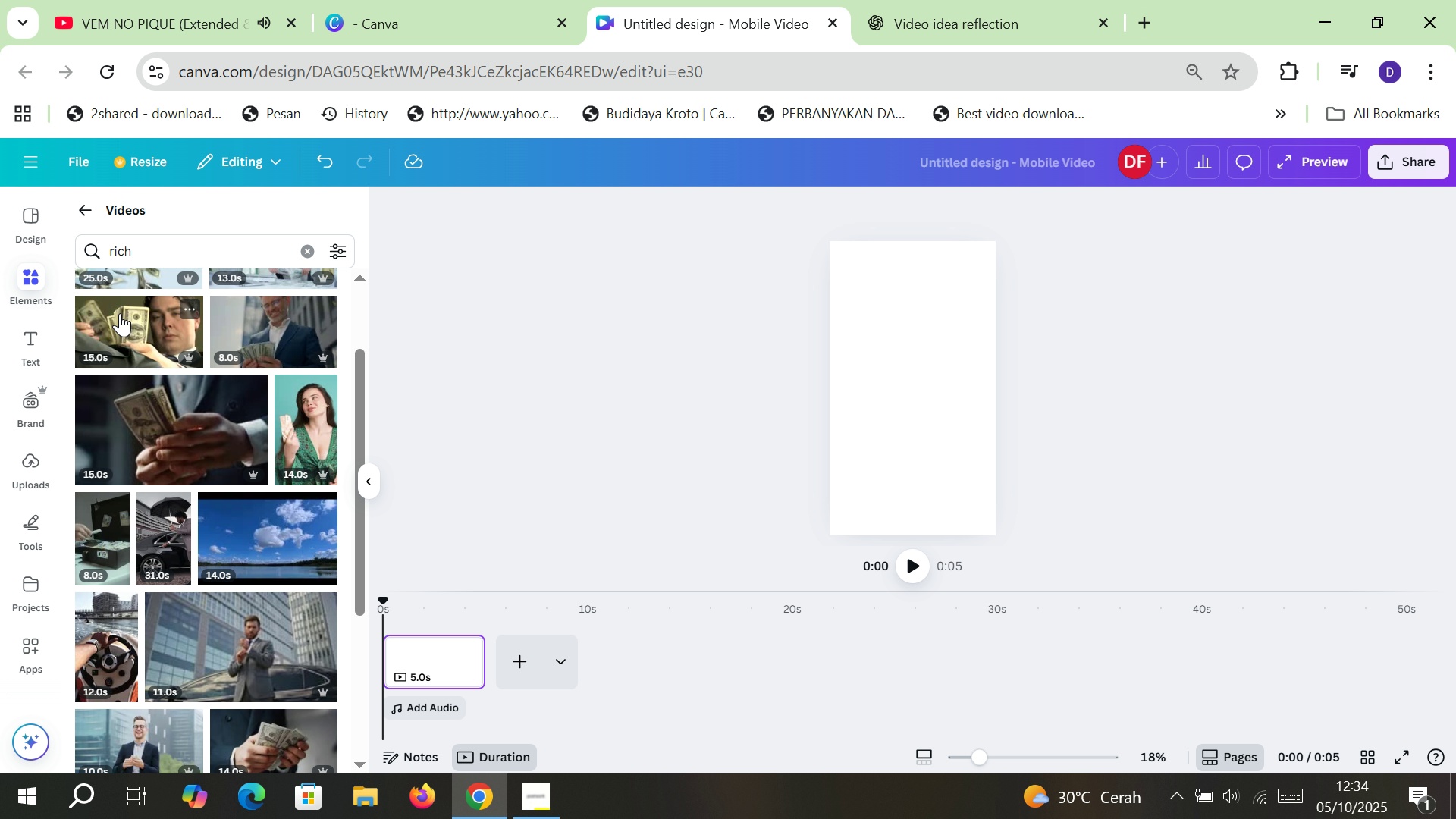 
double_click([158, 416])
 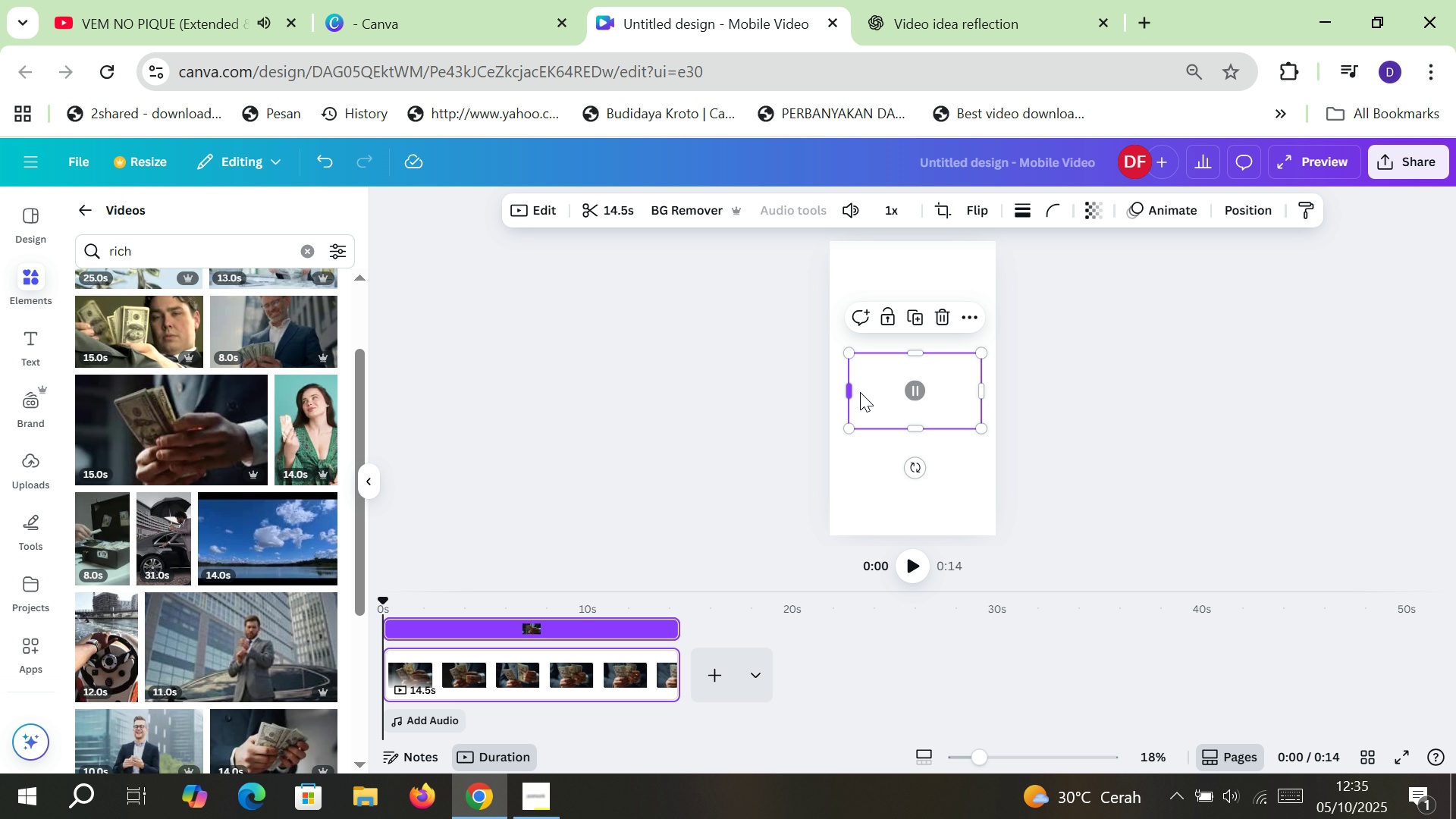 
left_click_drag(start_coordinate=[873, 388], to_coordinate=[841, 273])
 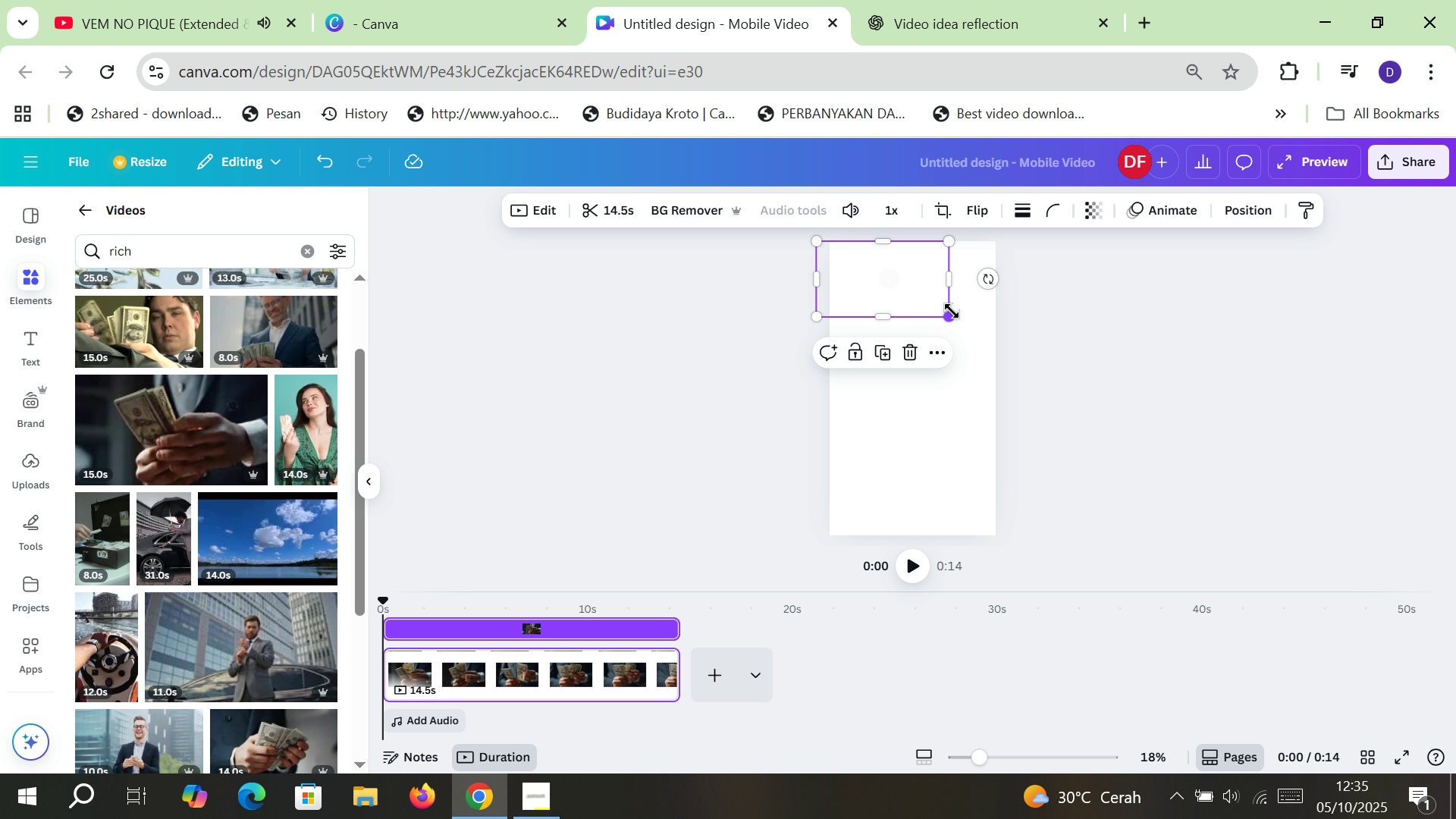 
left_click_drag(start_coordinate=[952, 312], to_coordinate=[1305, 594])
 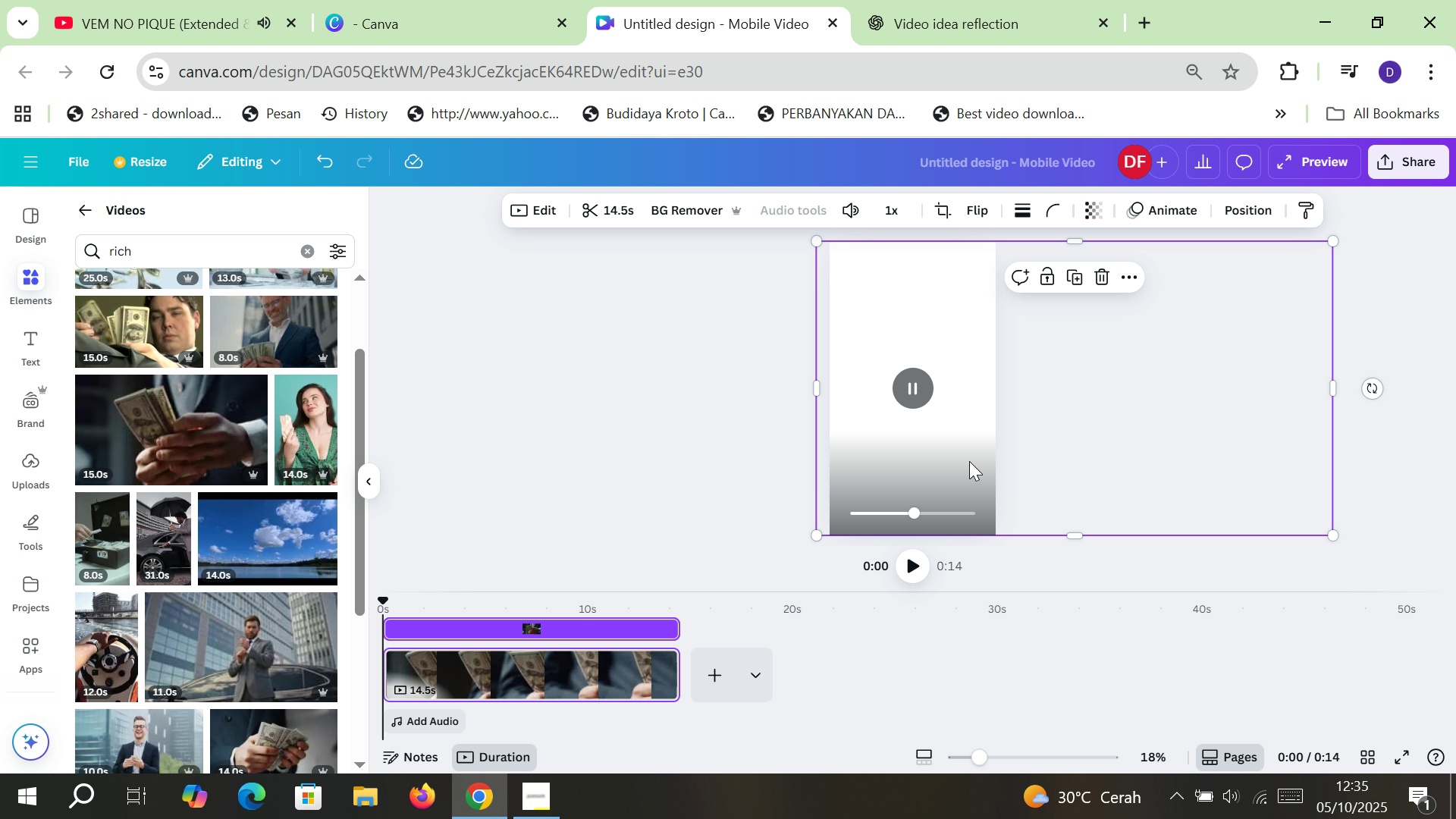 
left_click_drag(start_coordinate=[974, 458], to_coordinate=[811, 457])
 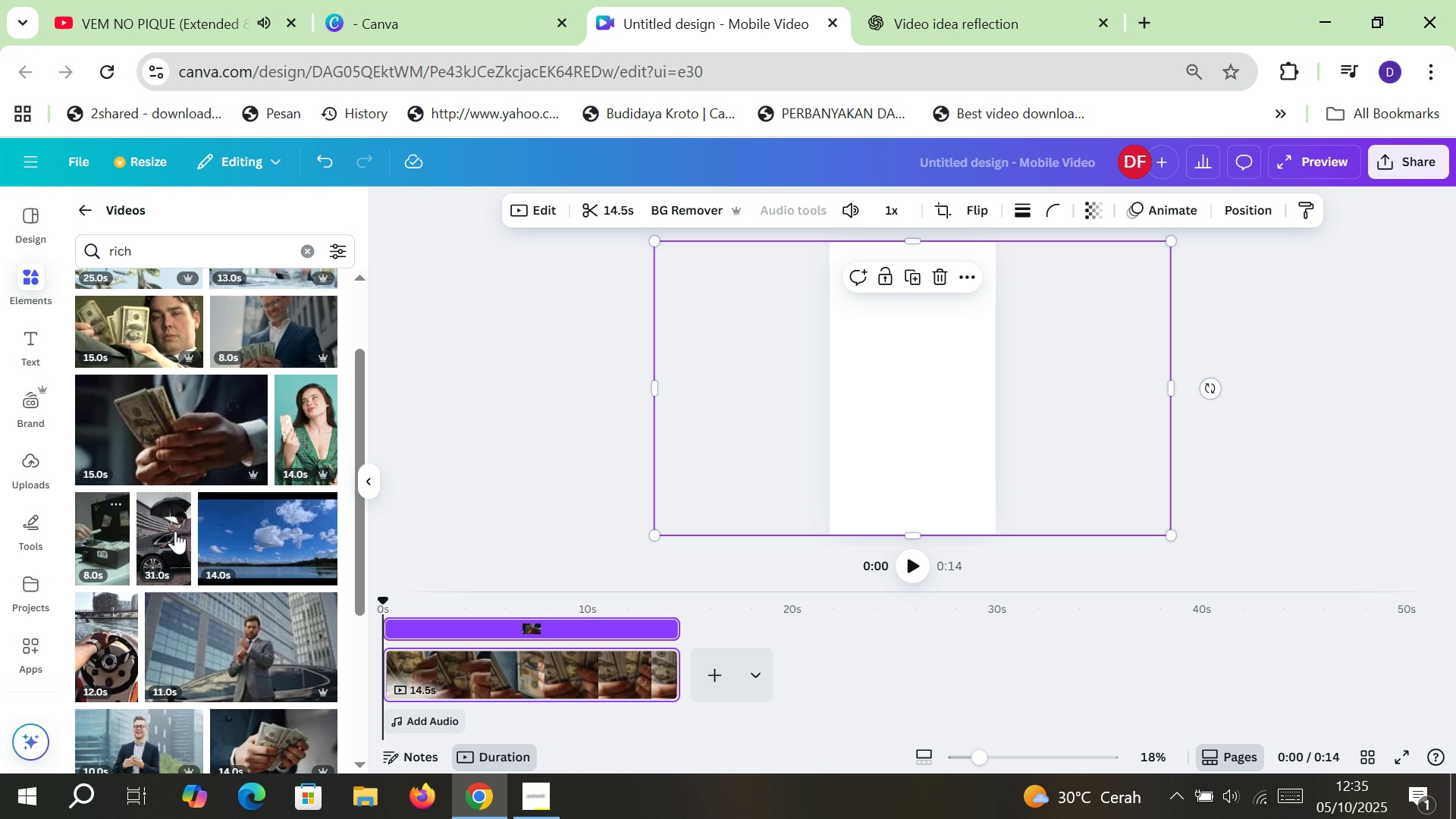 
scroll: coordinate [175, 531], scroll_direction: down, amount: 1.0
 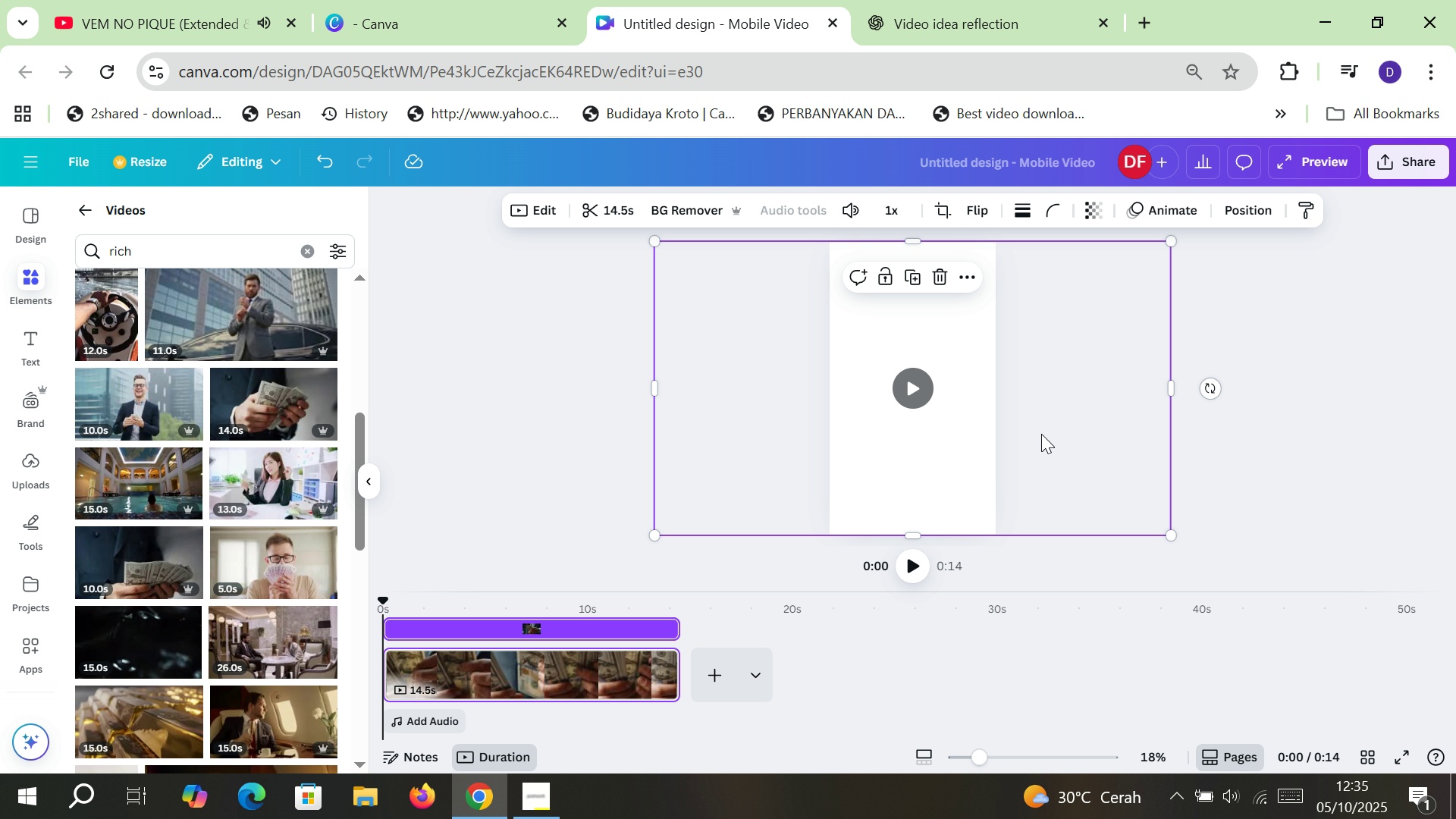 
left_click([923, 384])
 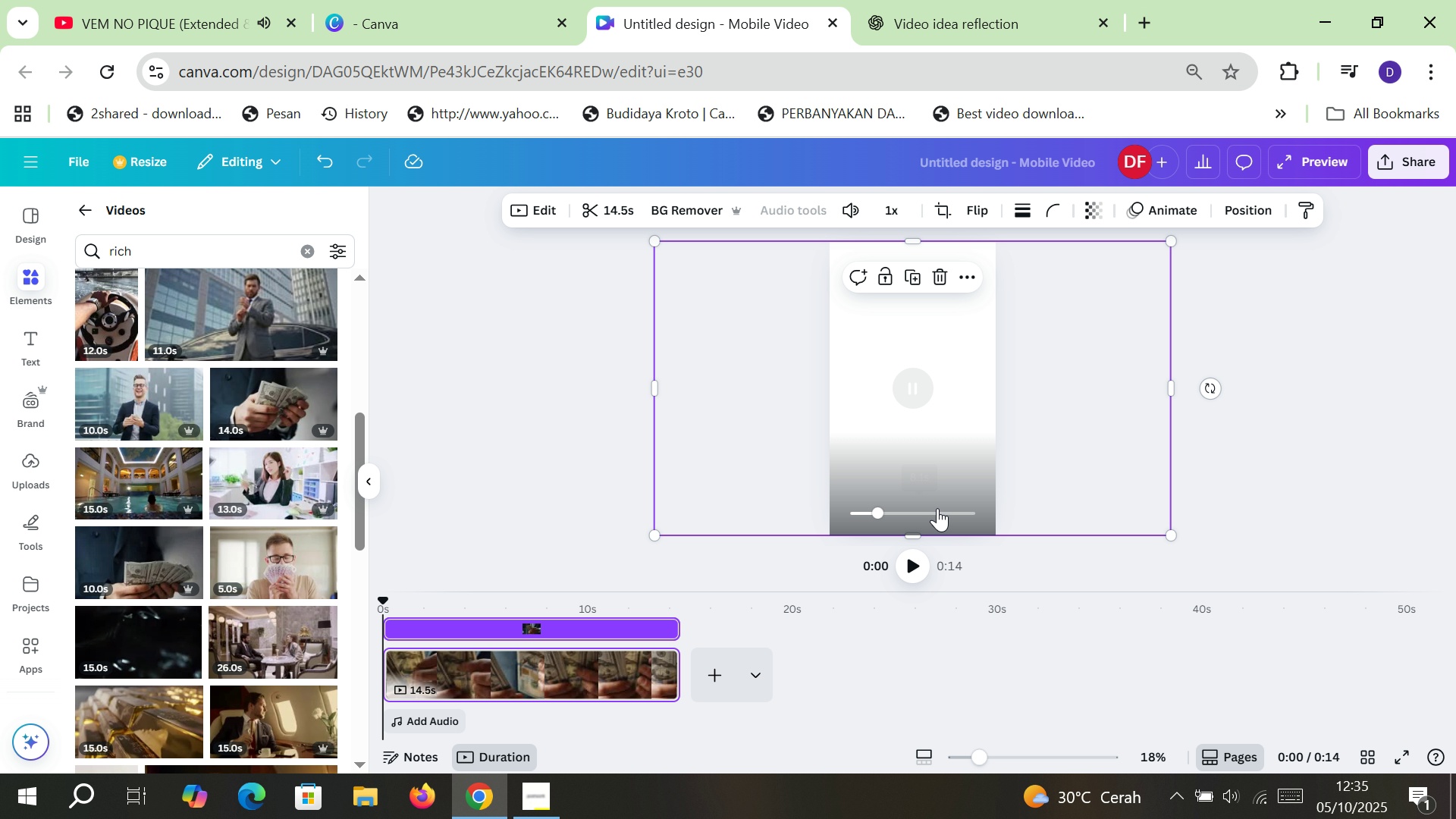 
left_click_drag(start_coordinate=[960, 419], to_coordinate=[945, 483])
 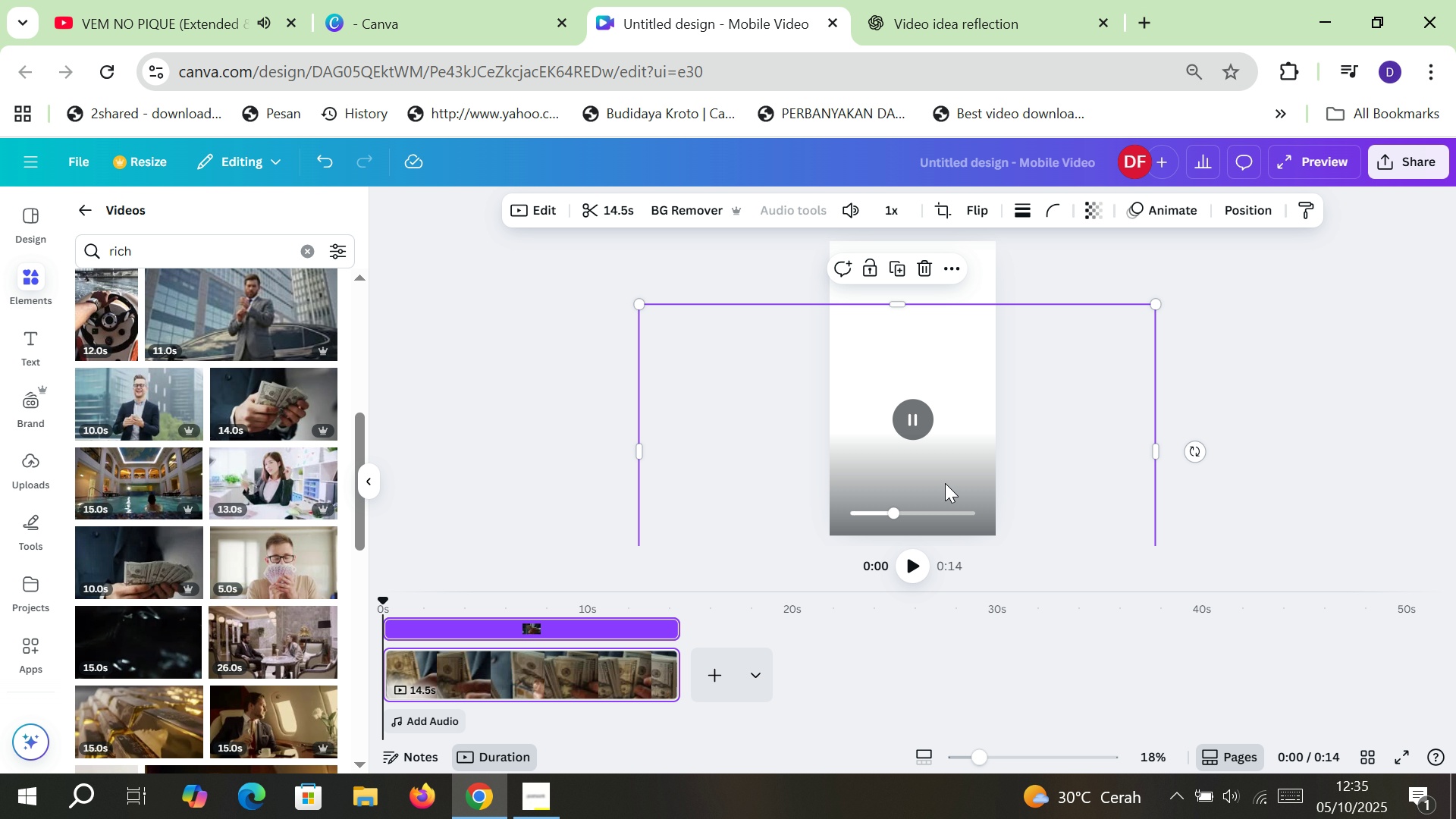 
key(Delete)
 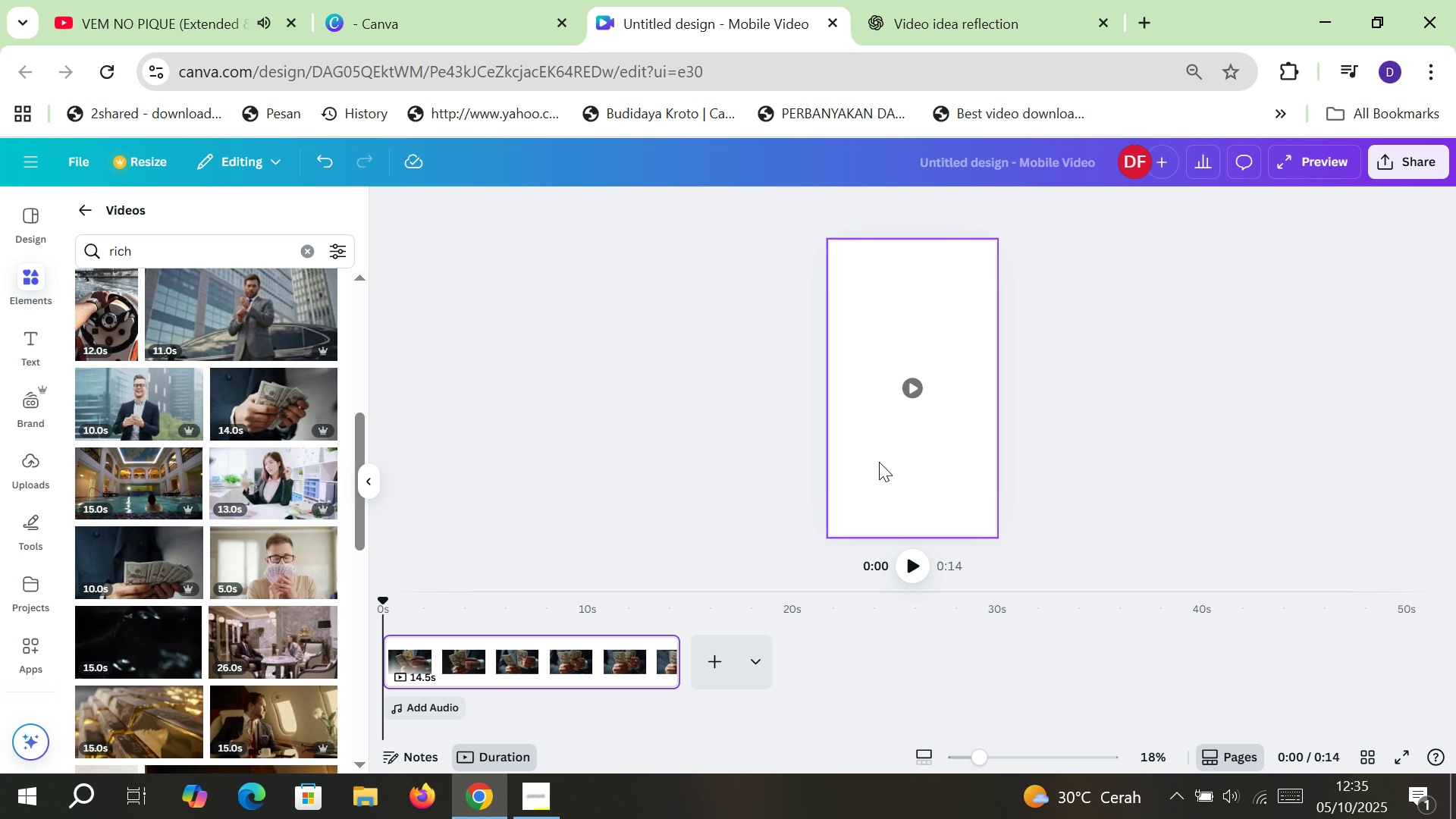 
left_click([912, 466])
 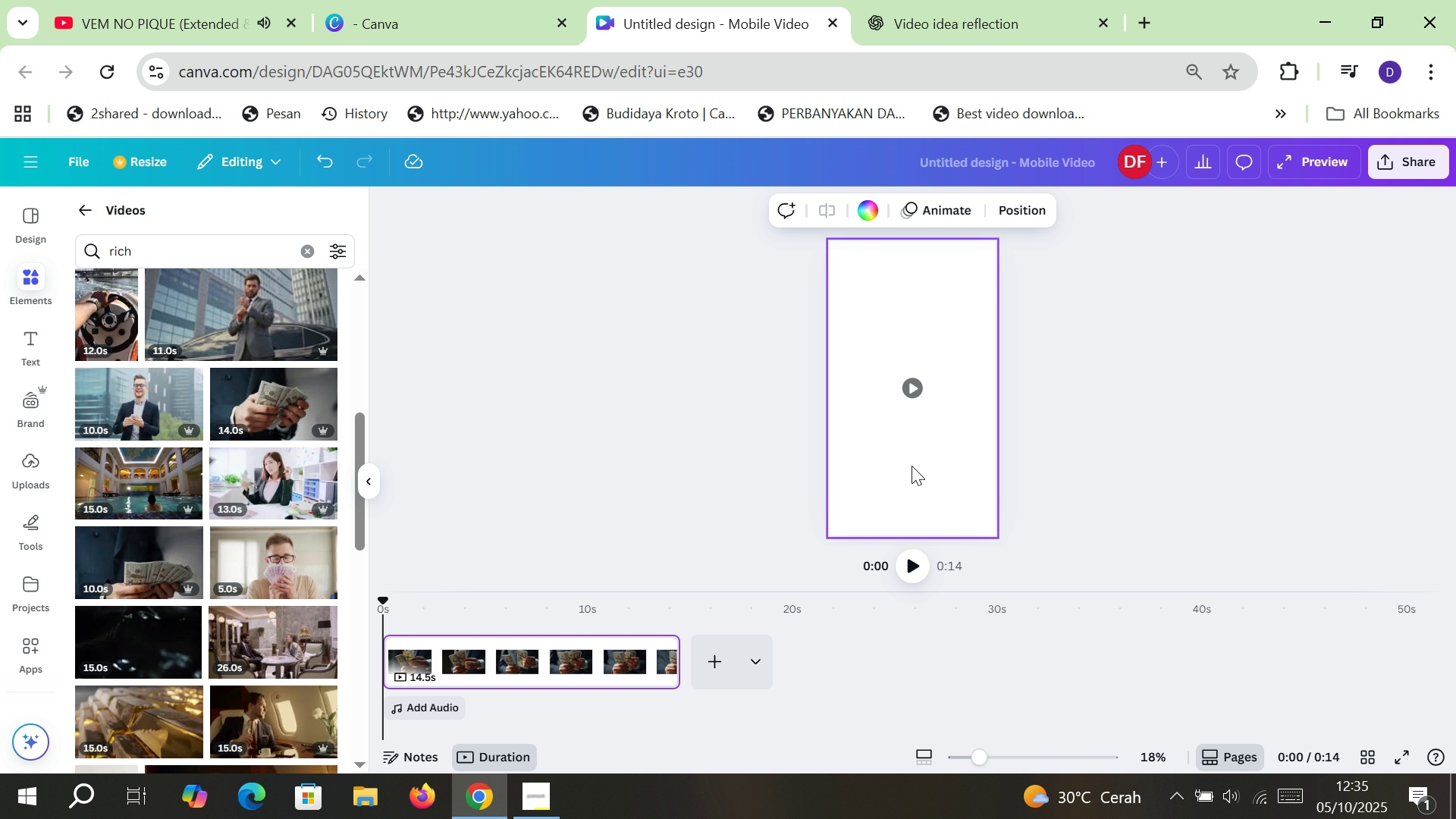 
key(Delete)
 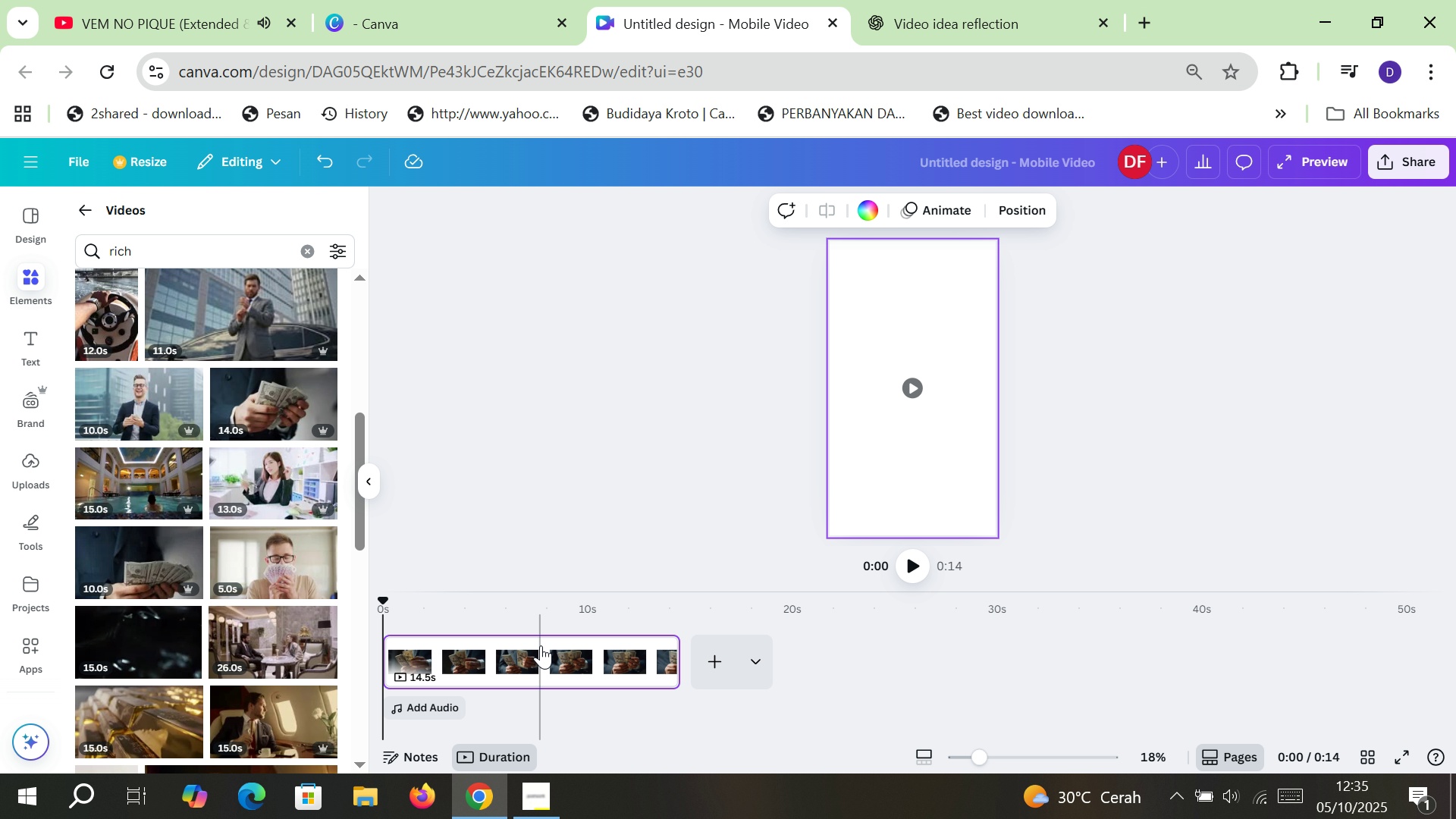 
left_click([519, 654])
 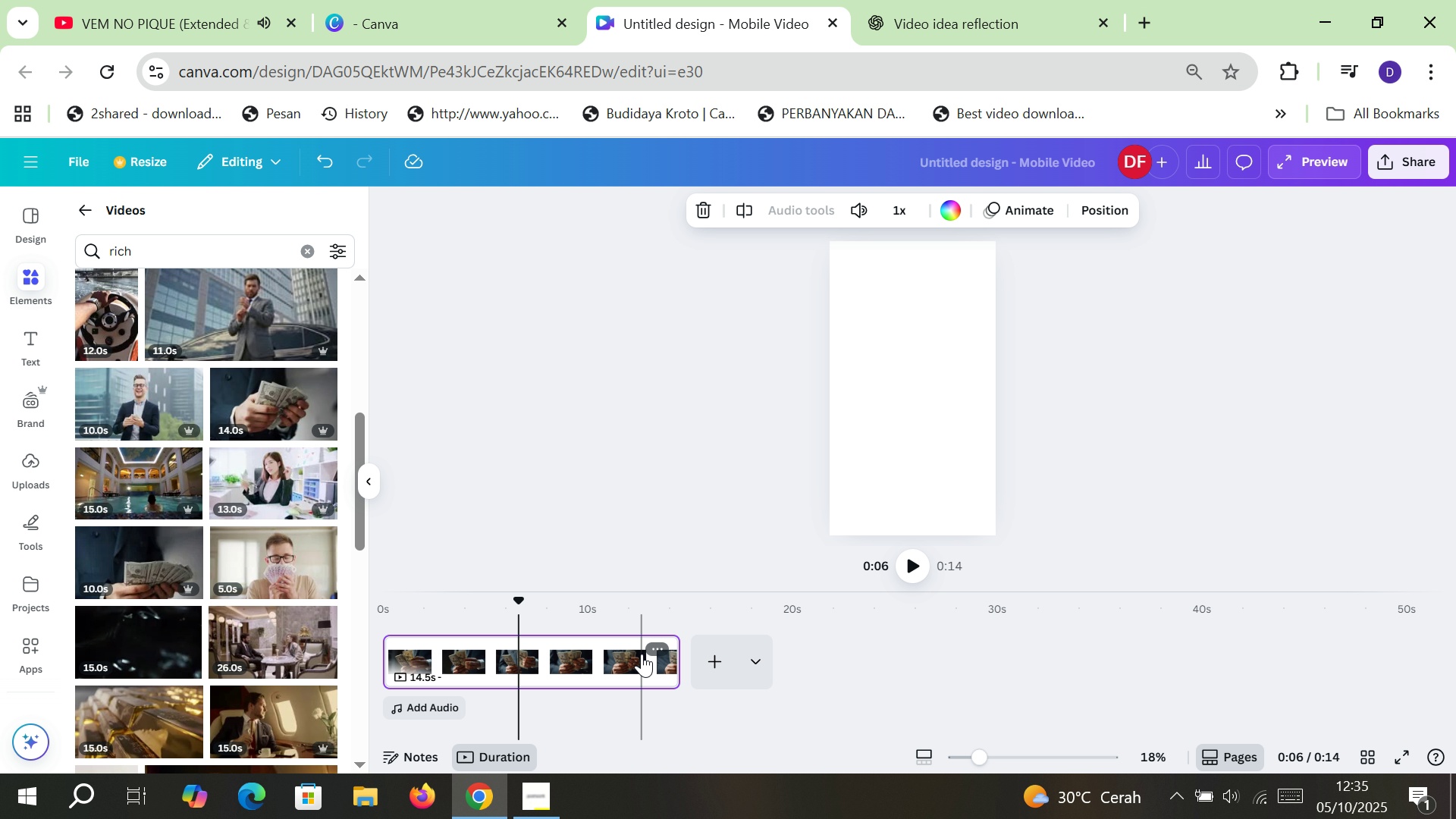 
left_click([654, 647])
 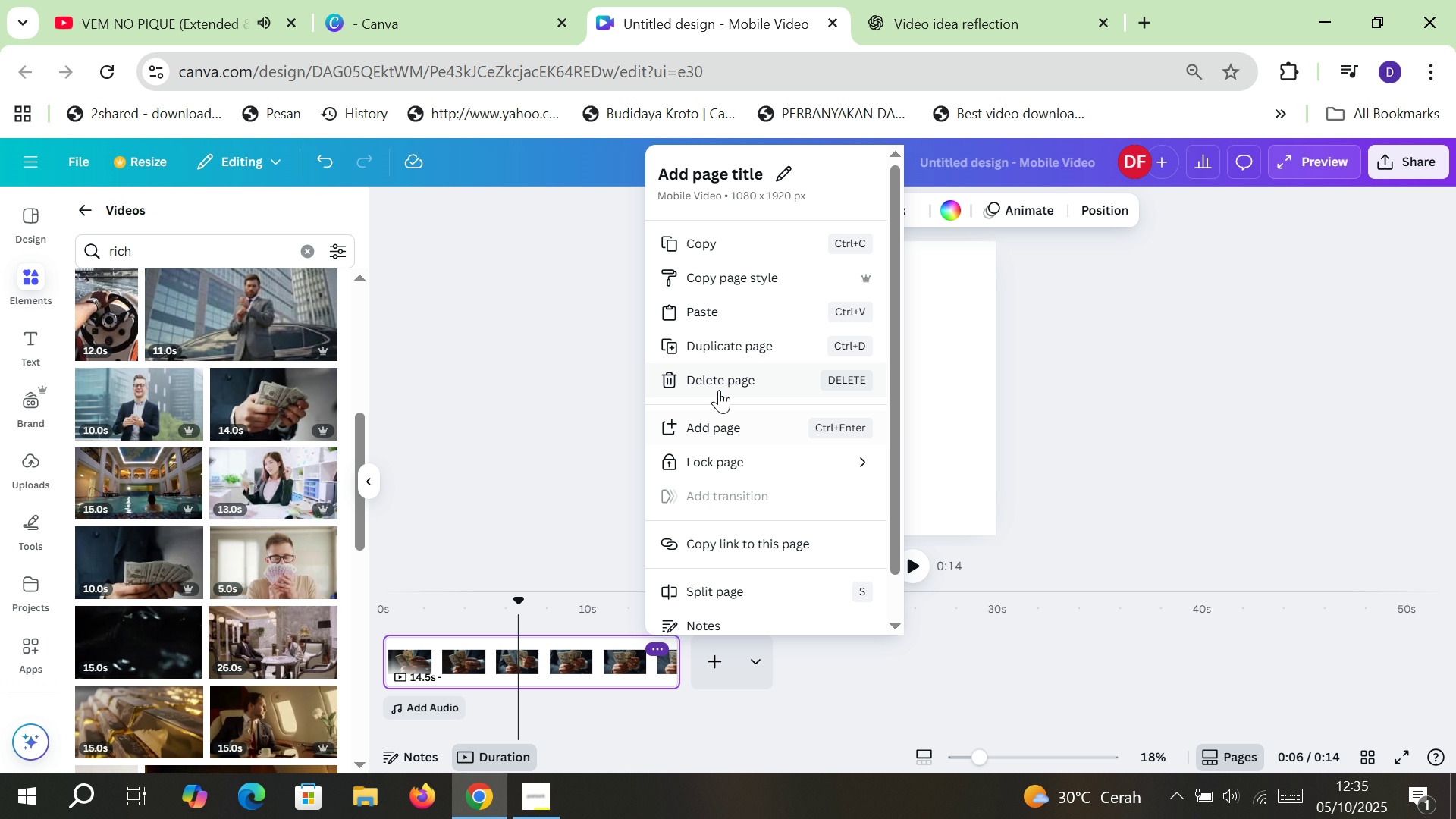 
left_click([719, 390])
 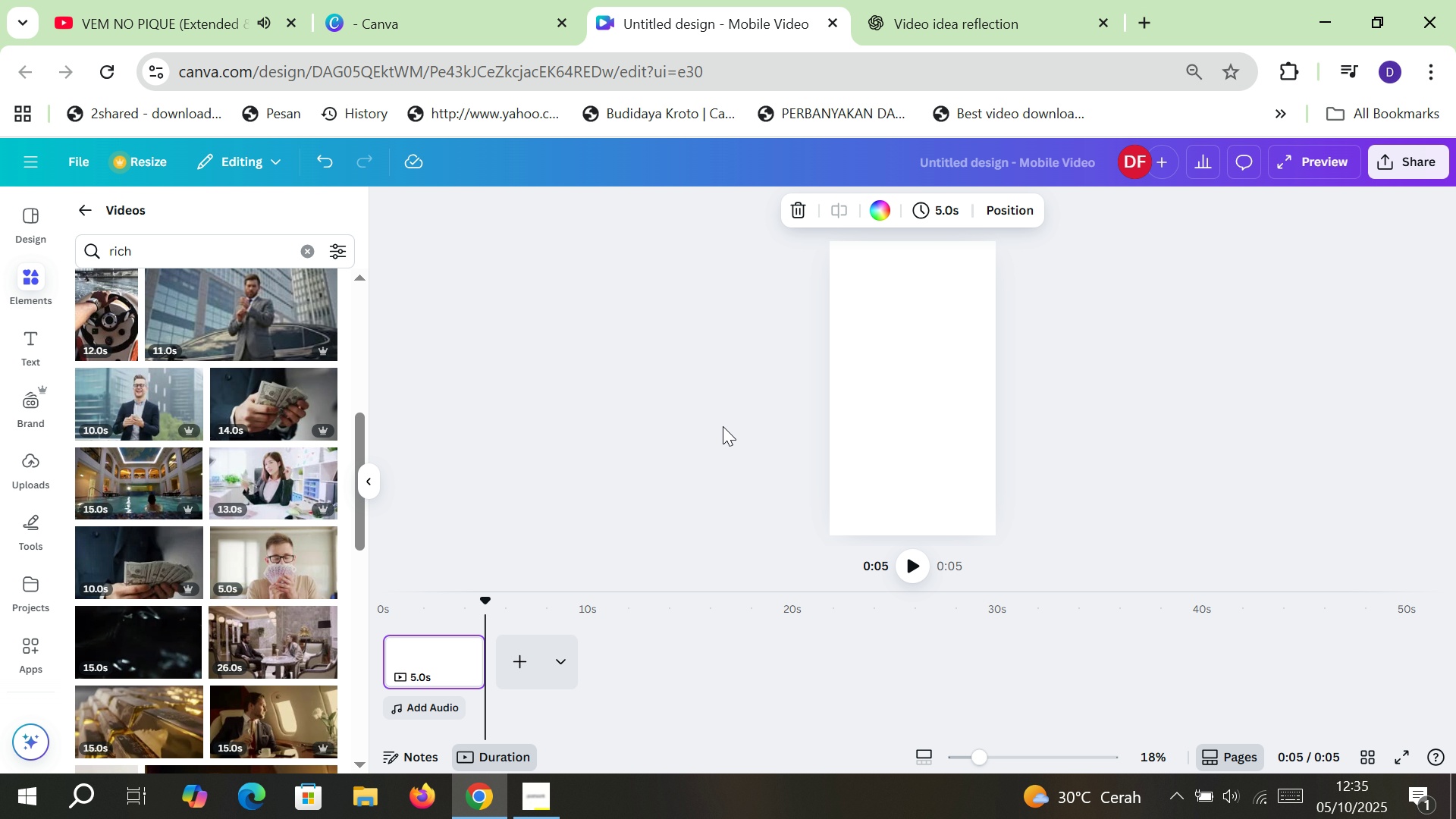 
left_click([744, 400])
 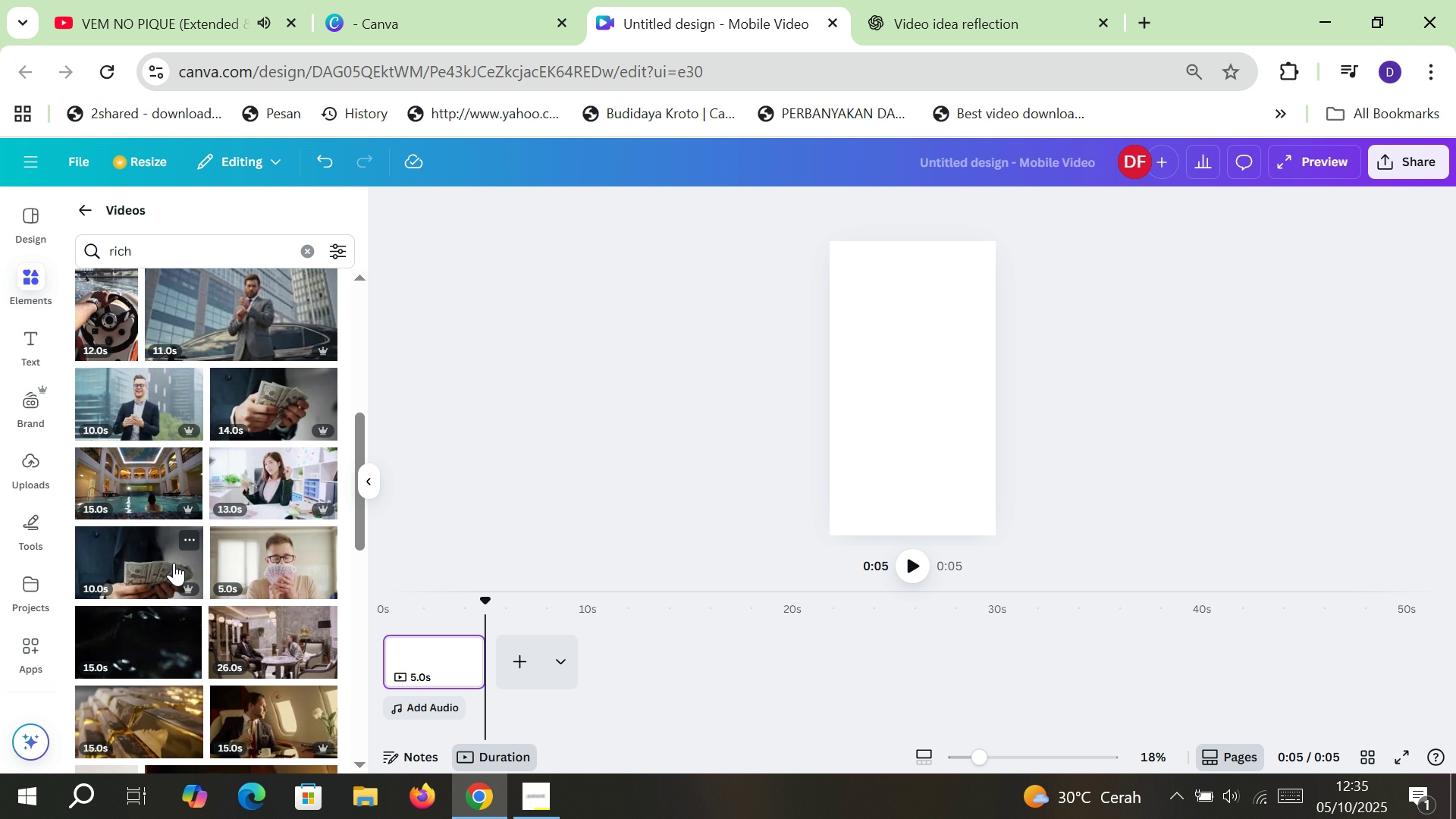 
double_click([155, 563])
 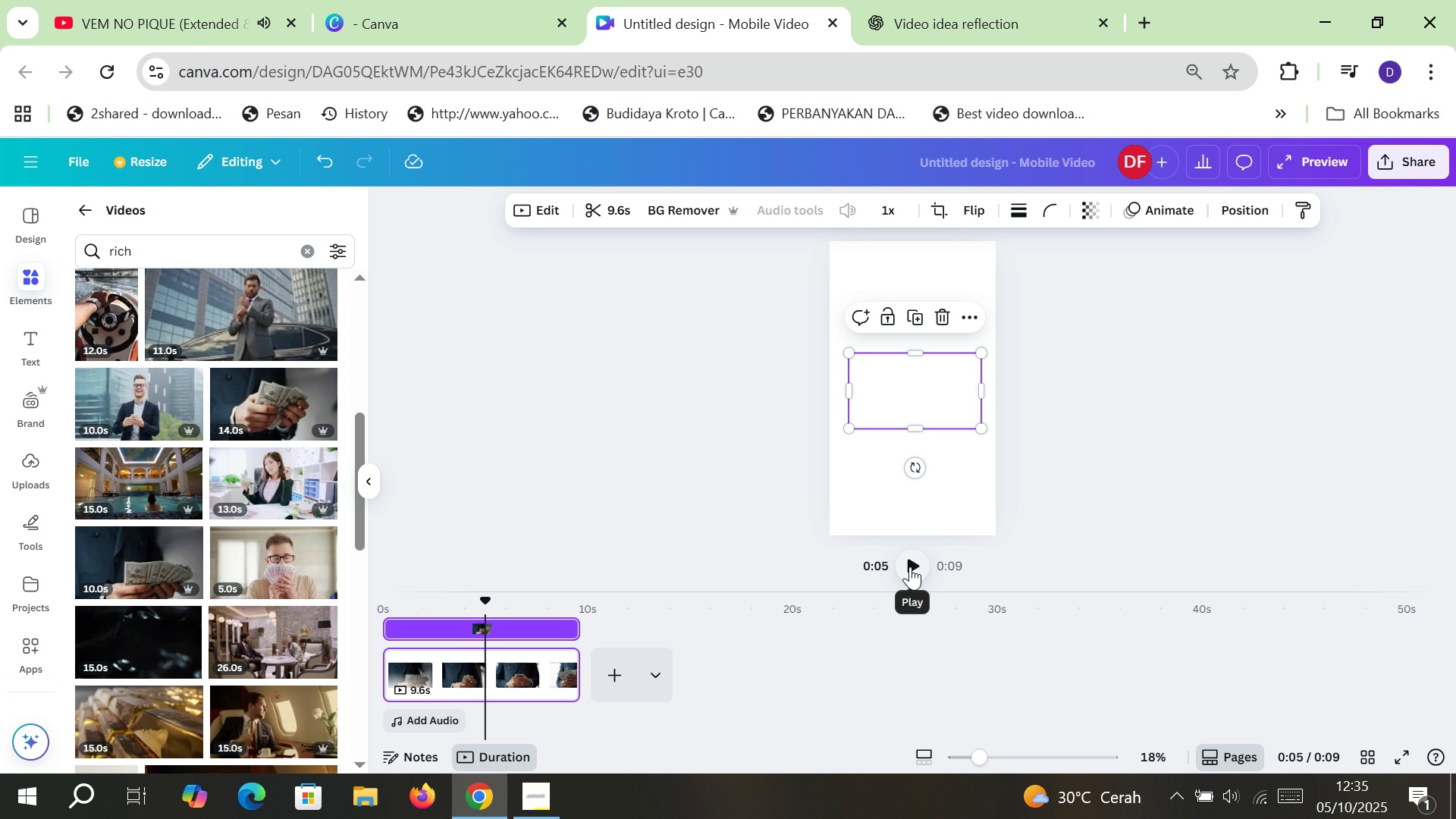 
left_click([910, 566])
 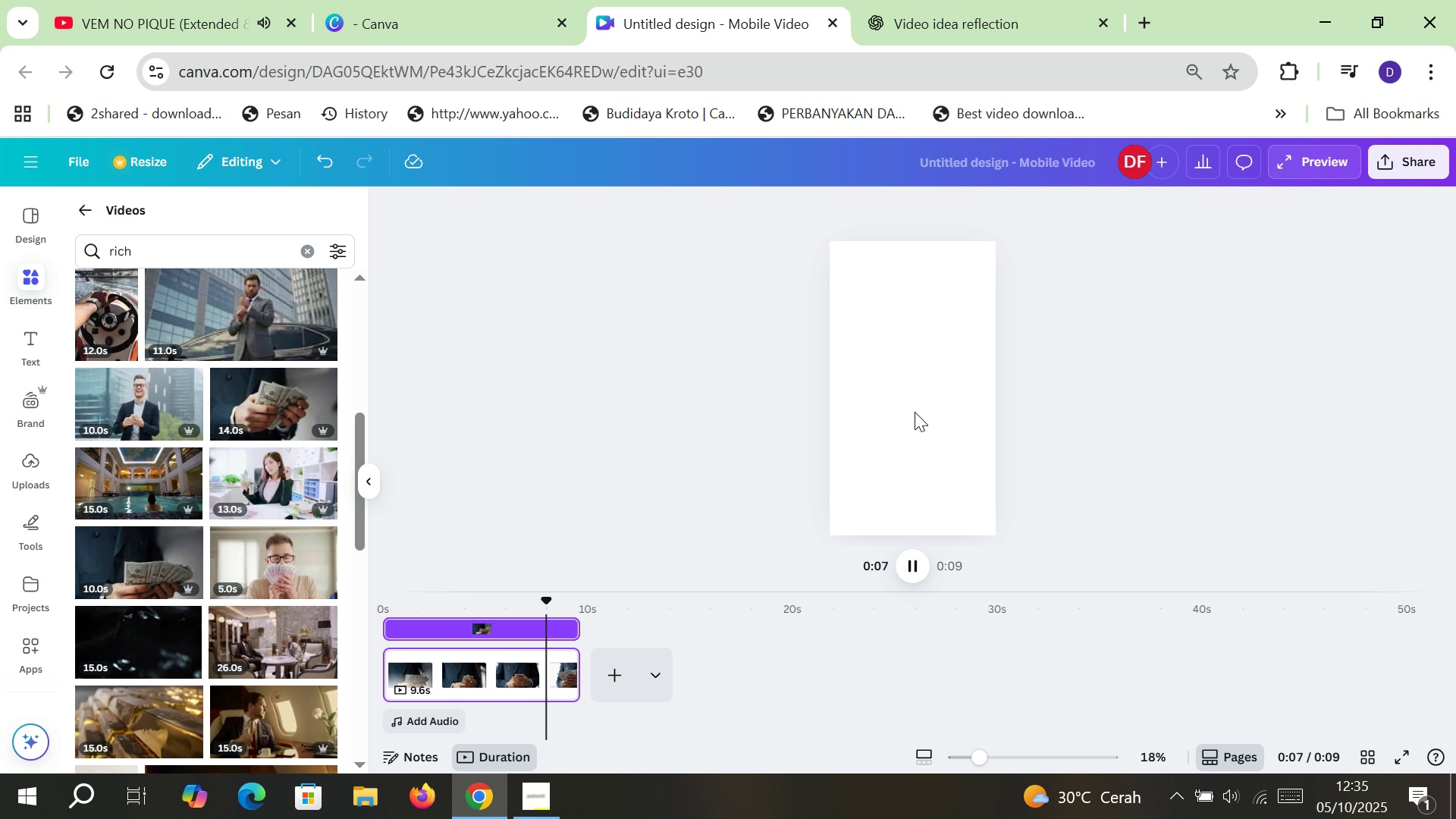 
wait(5.66)
 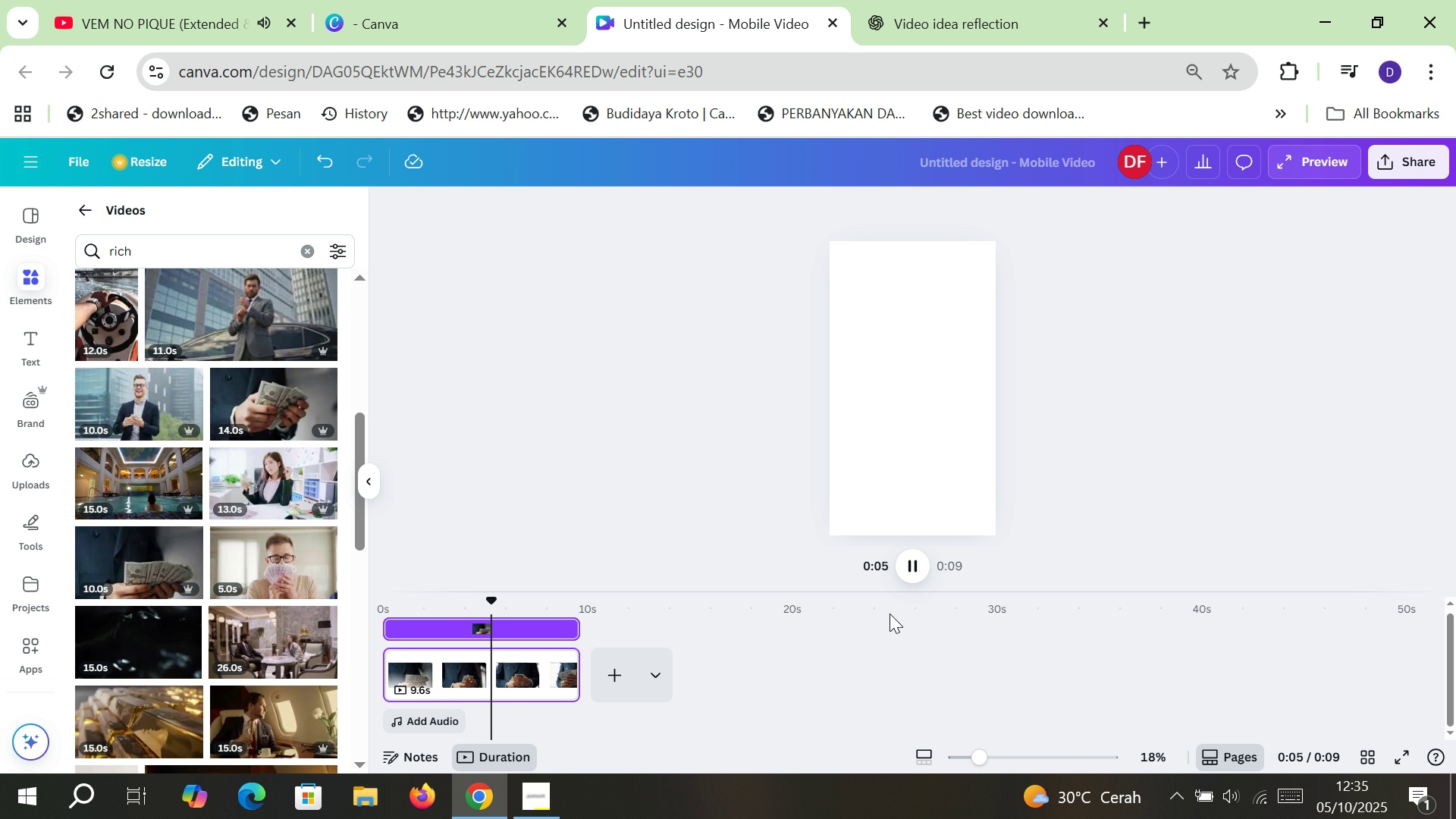 
key(Control+Equal)
 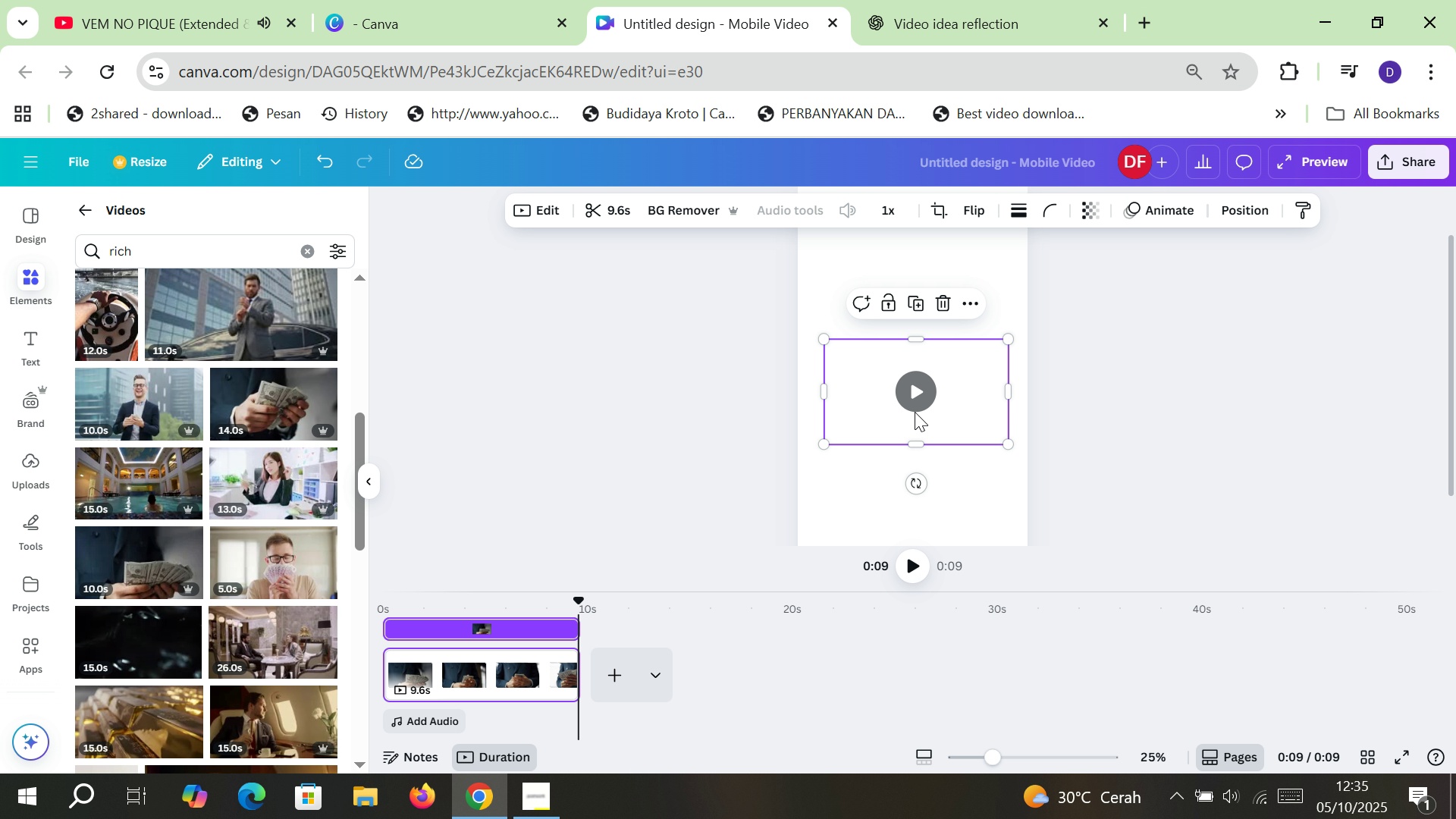 
key(Control+Equal)
 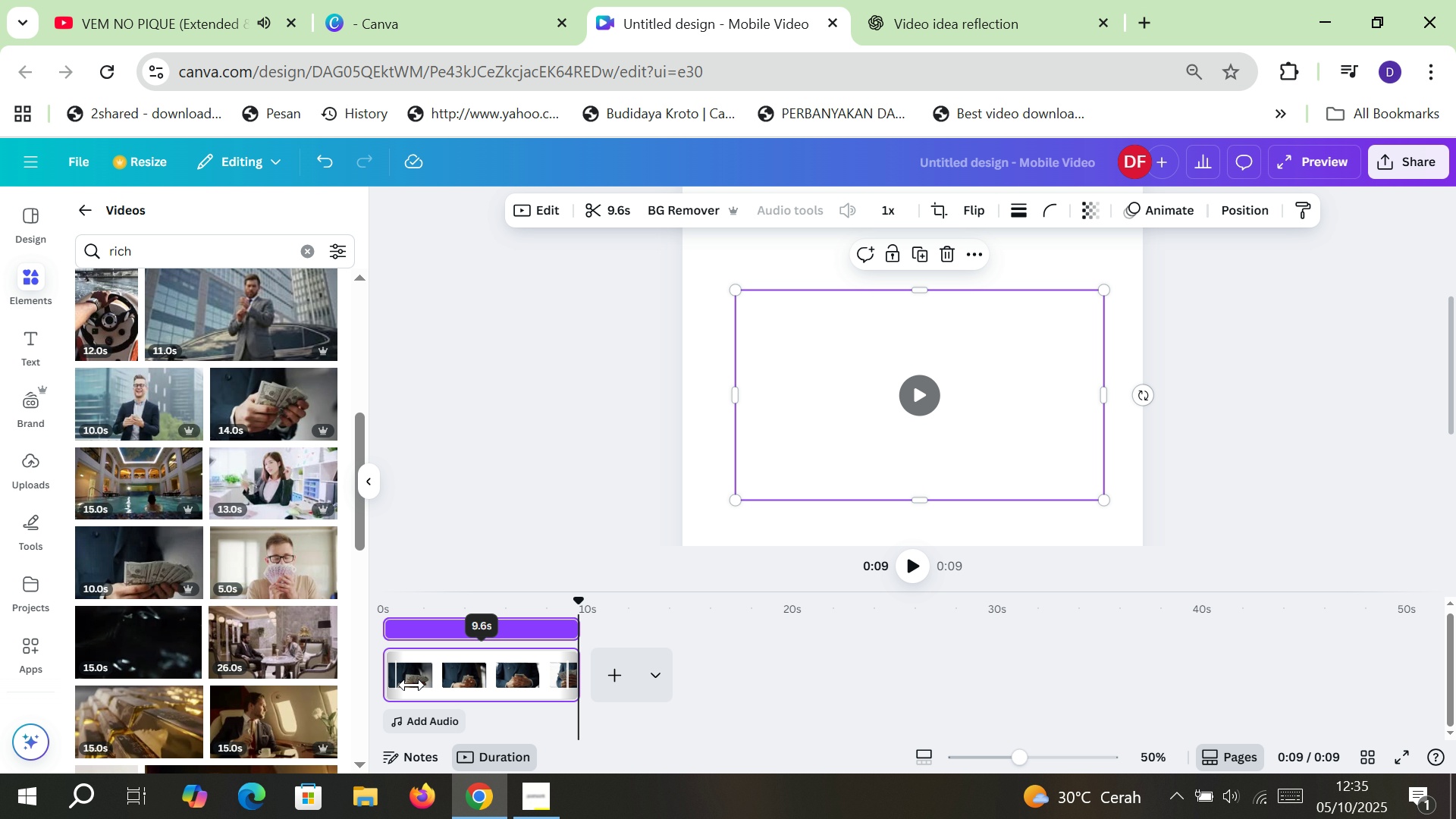 
scroll: coordinate [783, 495], scroll_direction: up, amount: 1.0
 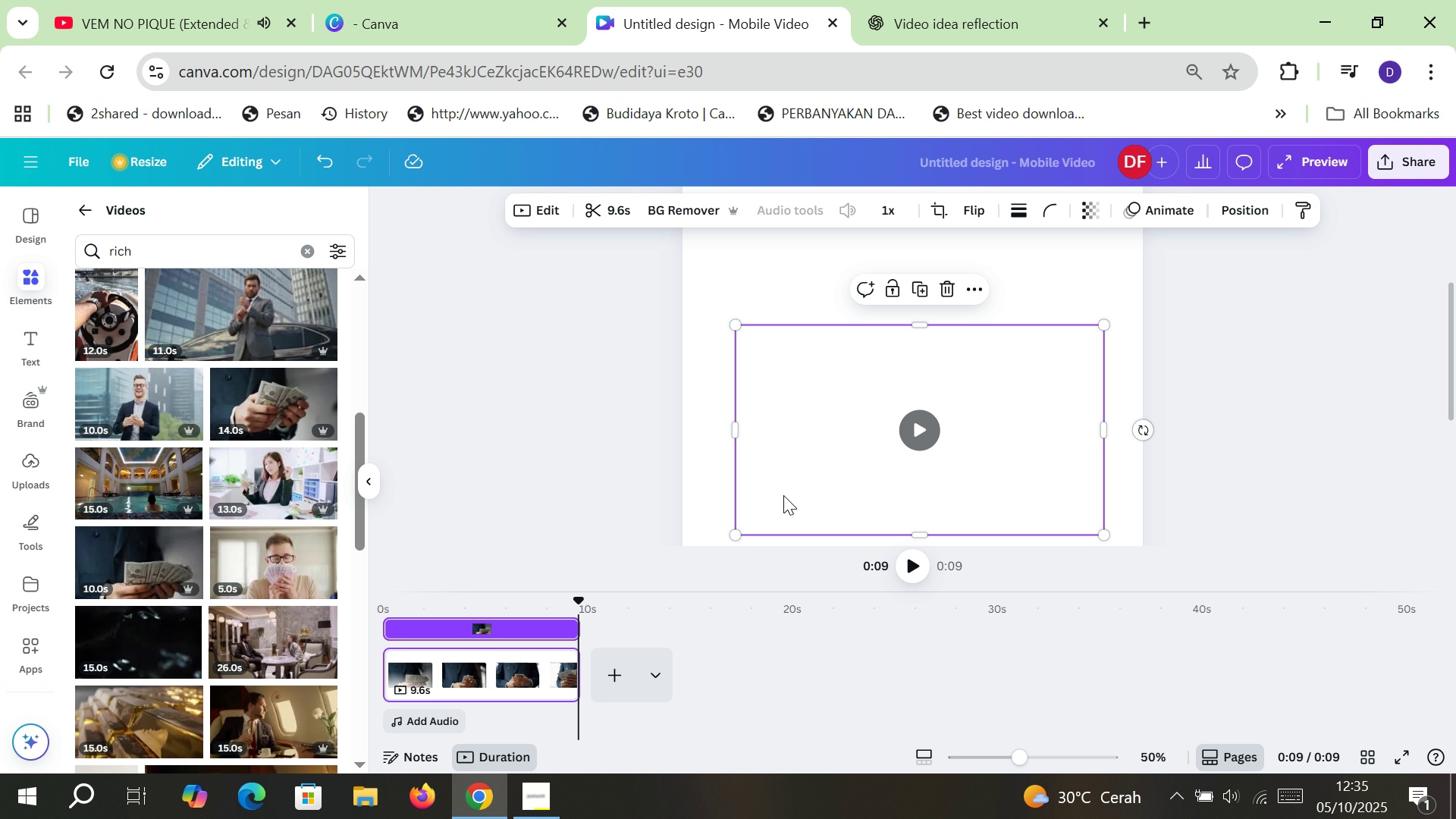 
key(Control+Minus)
 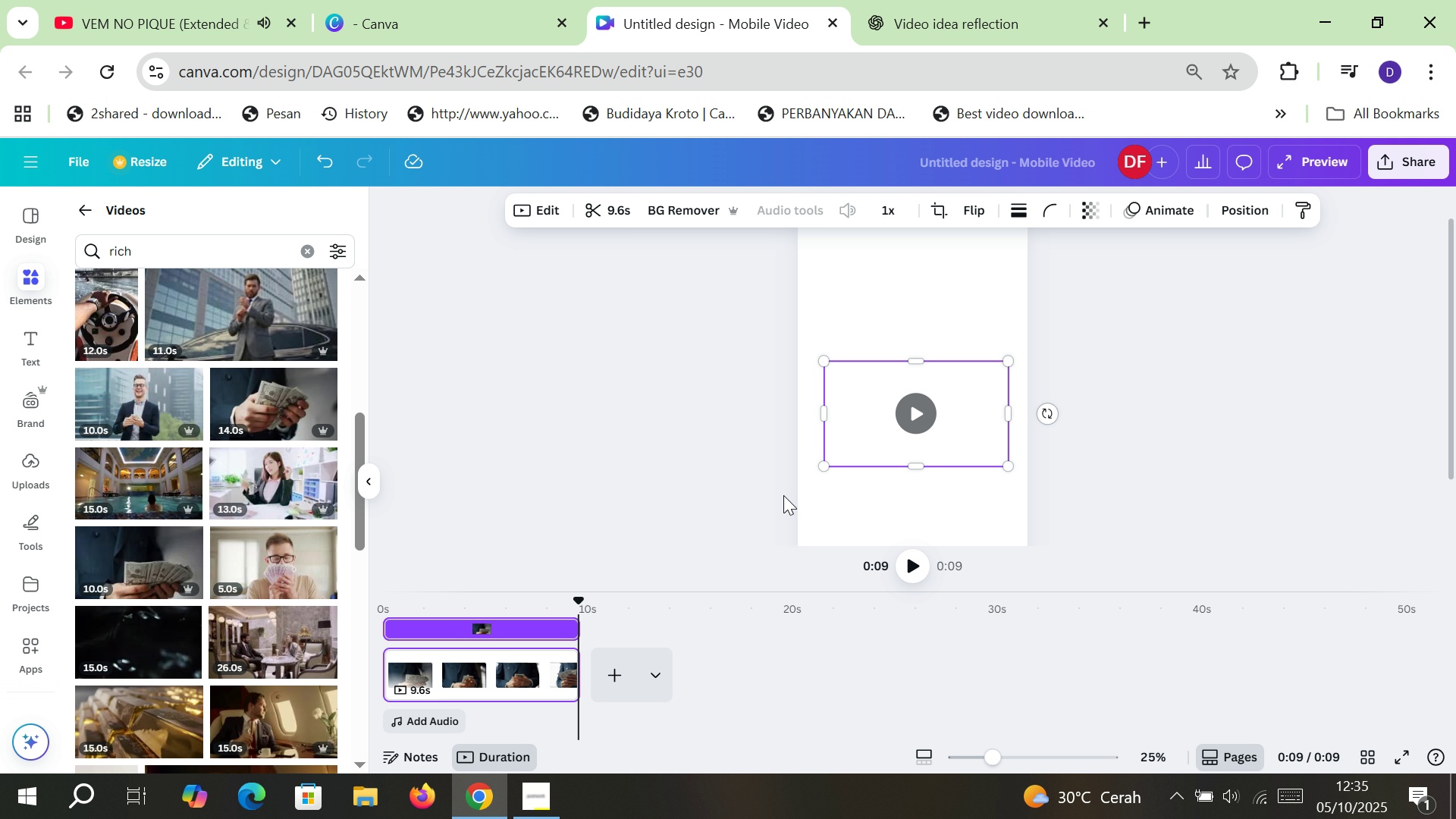 
key(Control+Minus)
 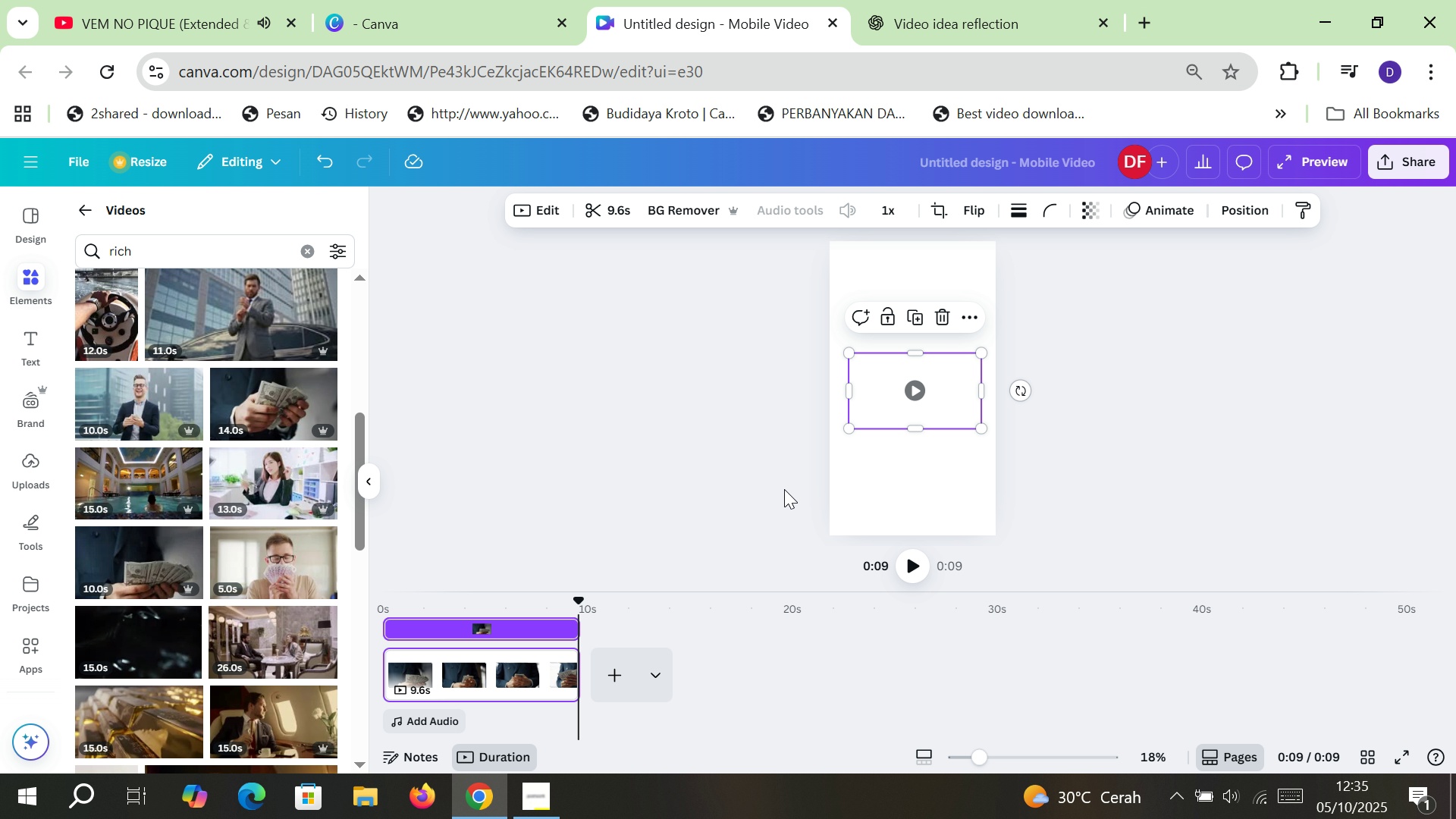 
left_click([837, 482])
 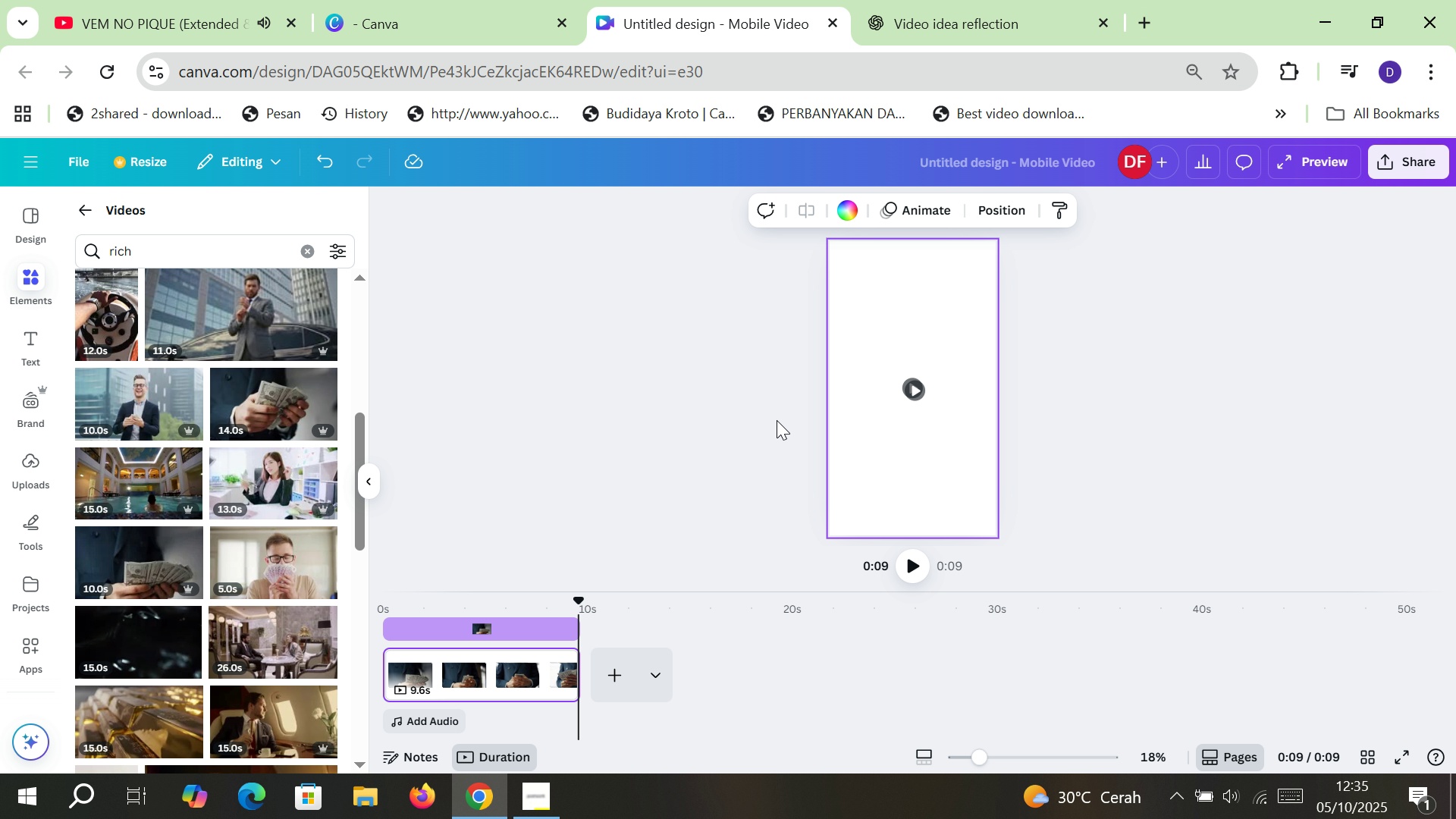 
left_click([777, 420])
 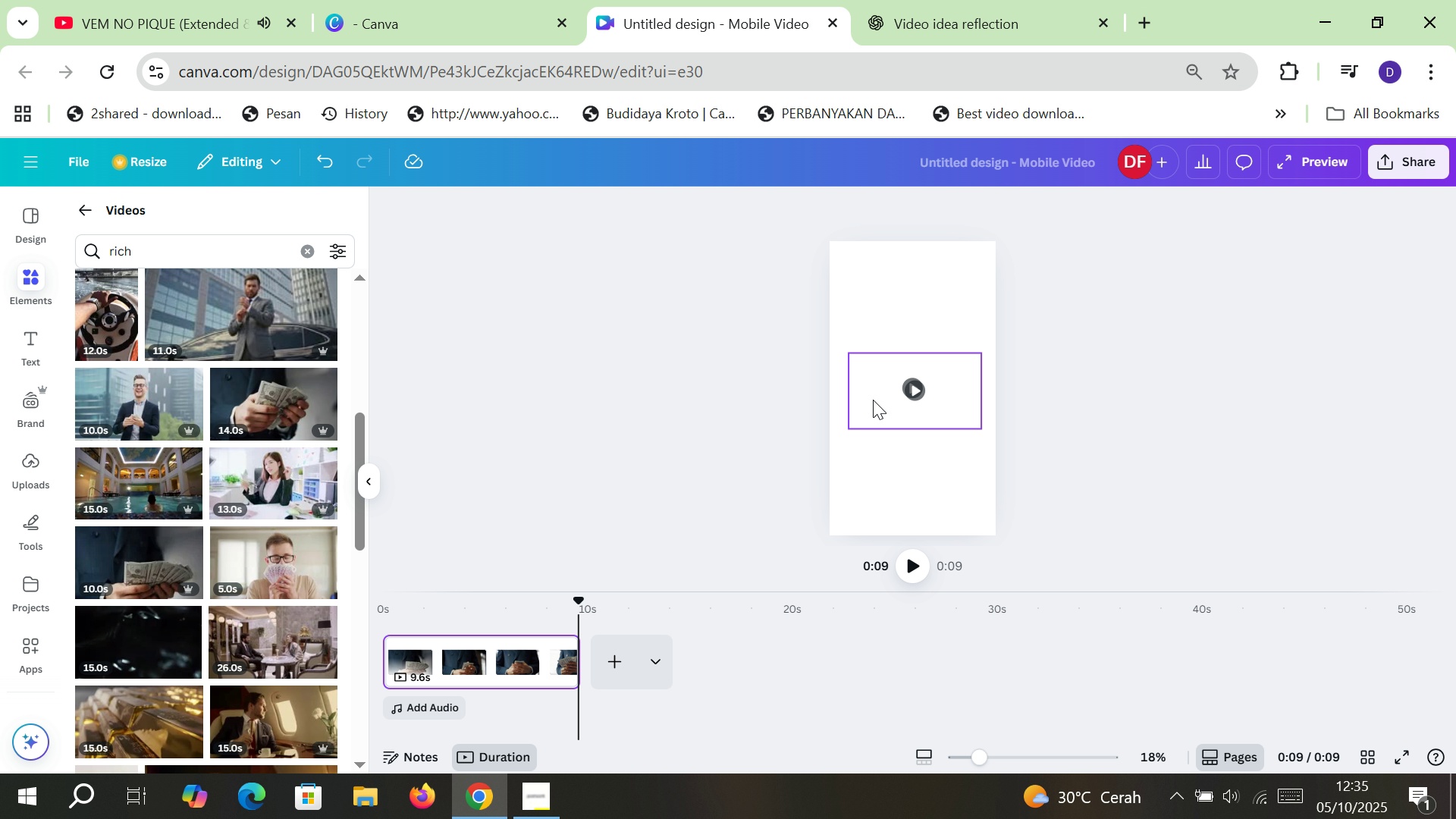 
left_click_drag(start_coordinate=[873, 400], to_coordinate=[878, 466])
 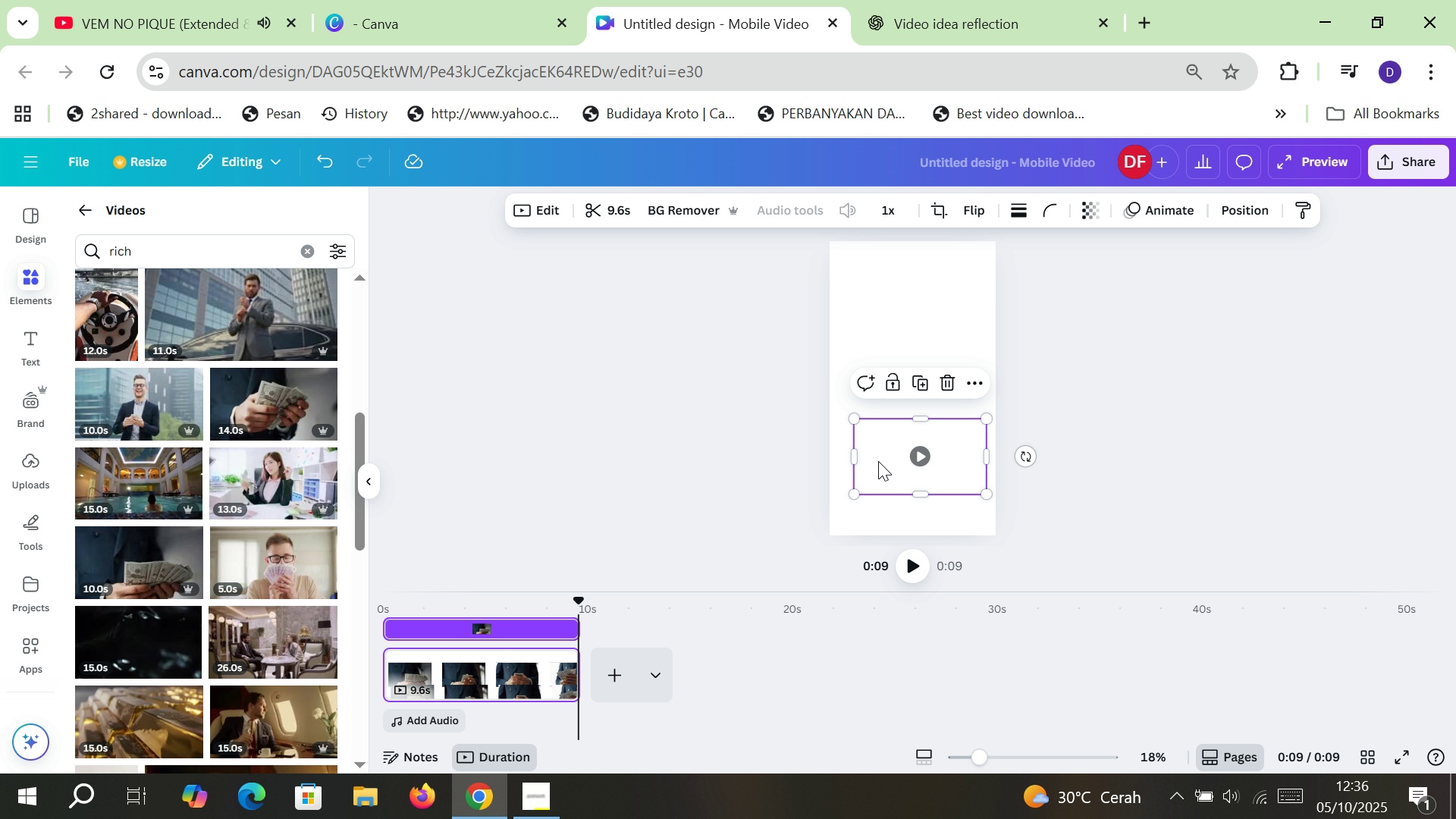 
key(Alt+Control+BracketRight)
 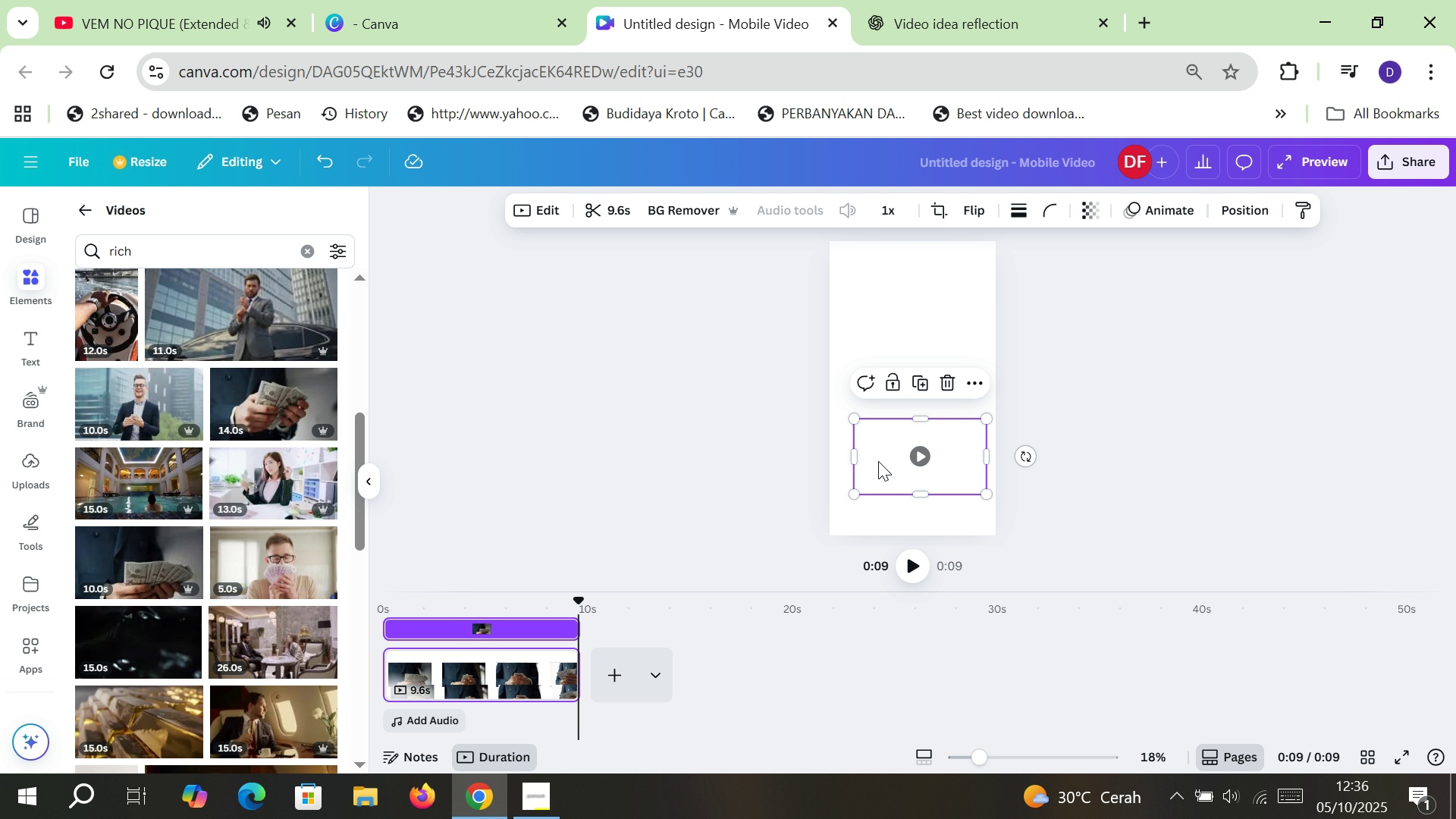 
key(Alt+Control+BracketLeft)
 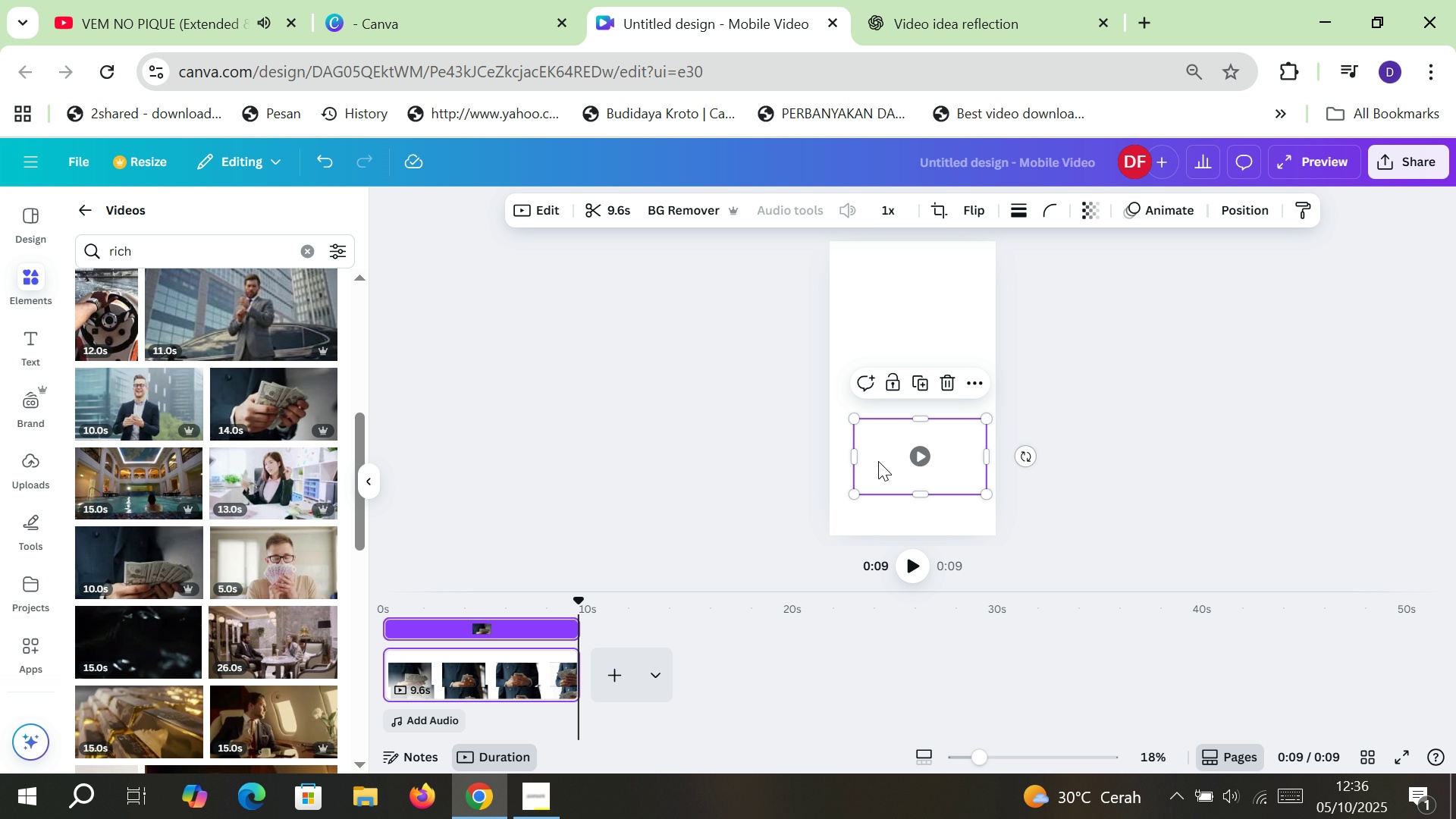 
key(Alt+Control+BracketLeft)
 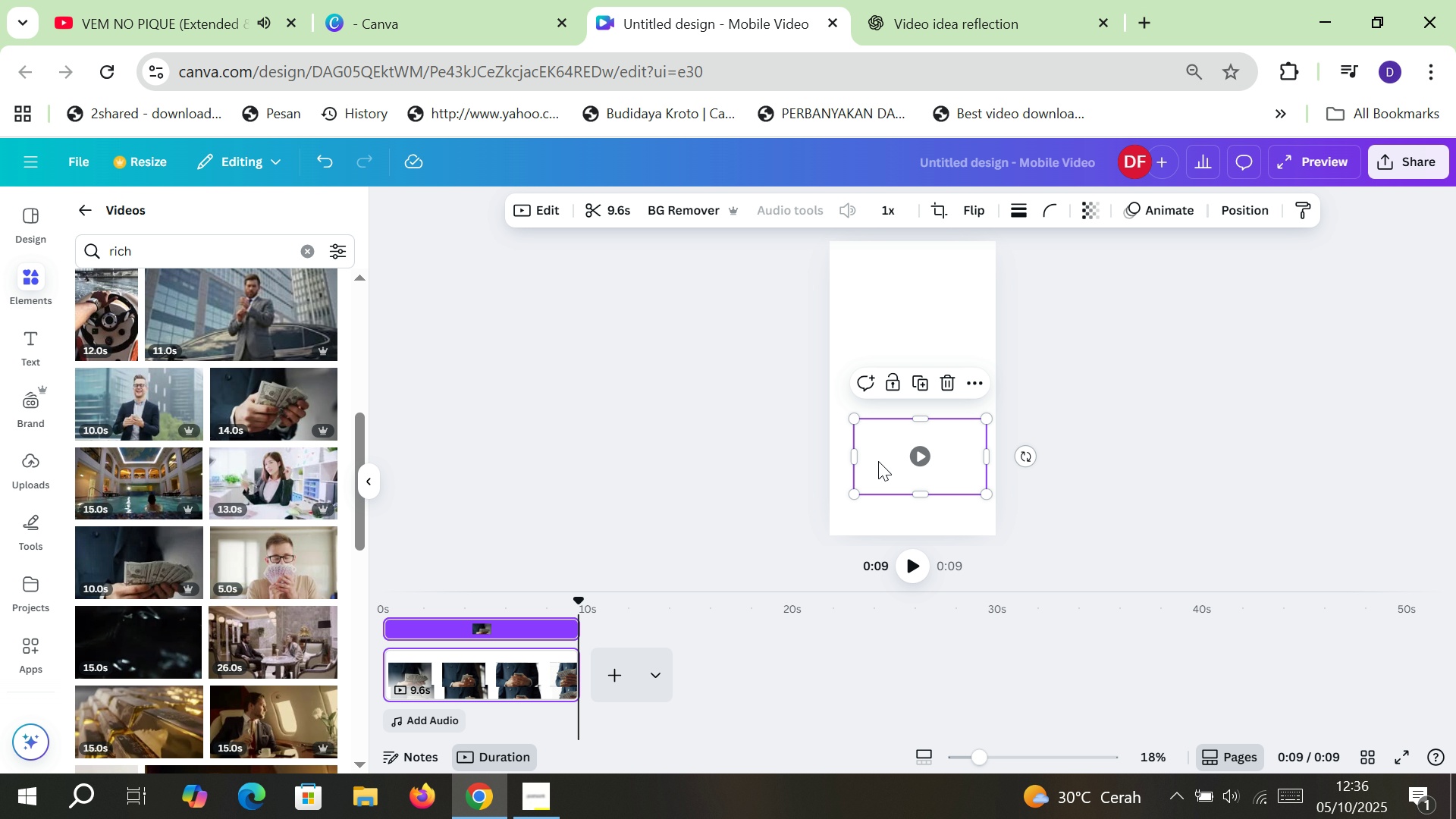 
key(Alt+Control+BracketLeft)
 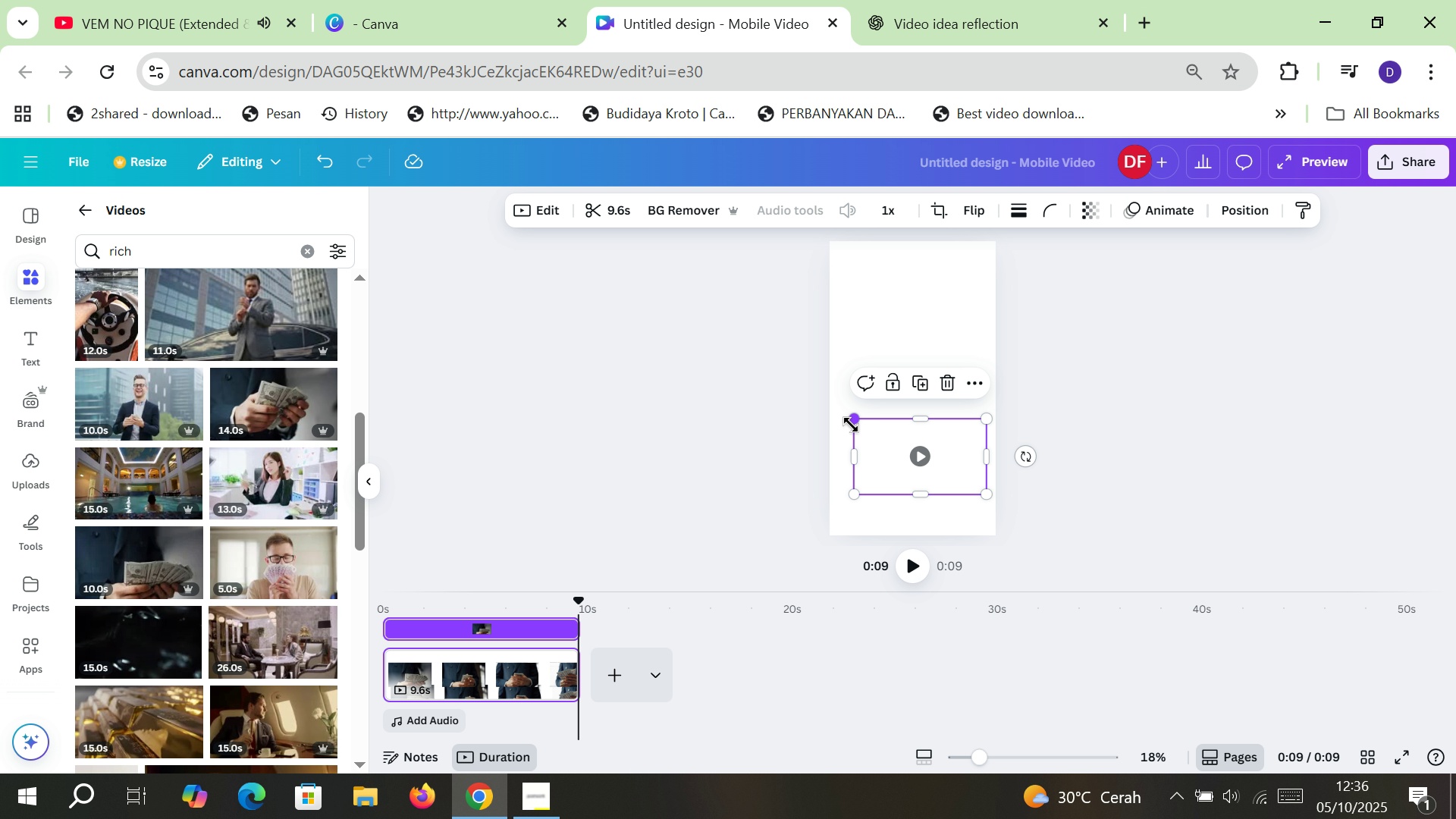 
right_click([868, 445])
 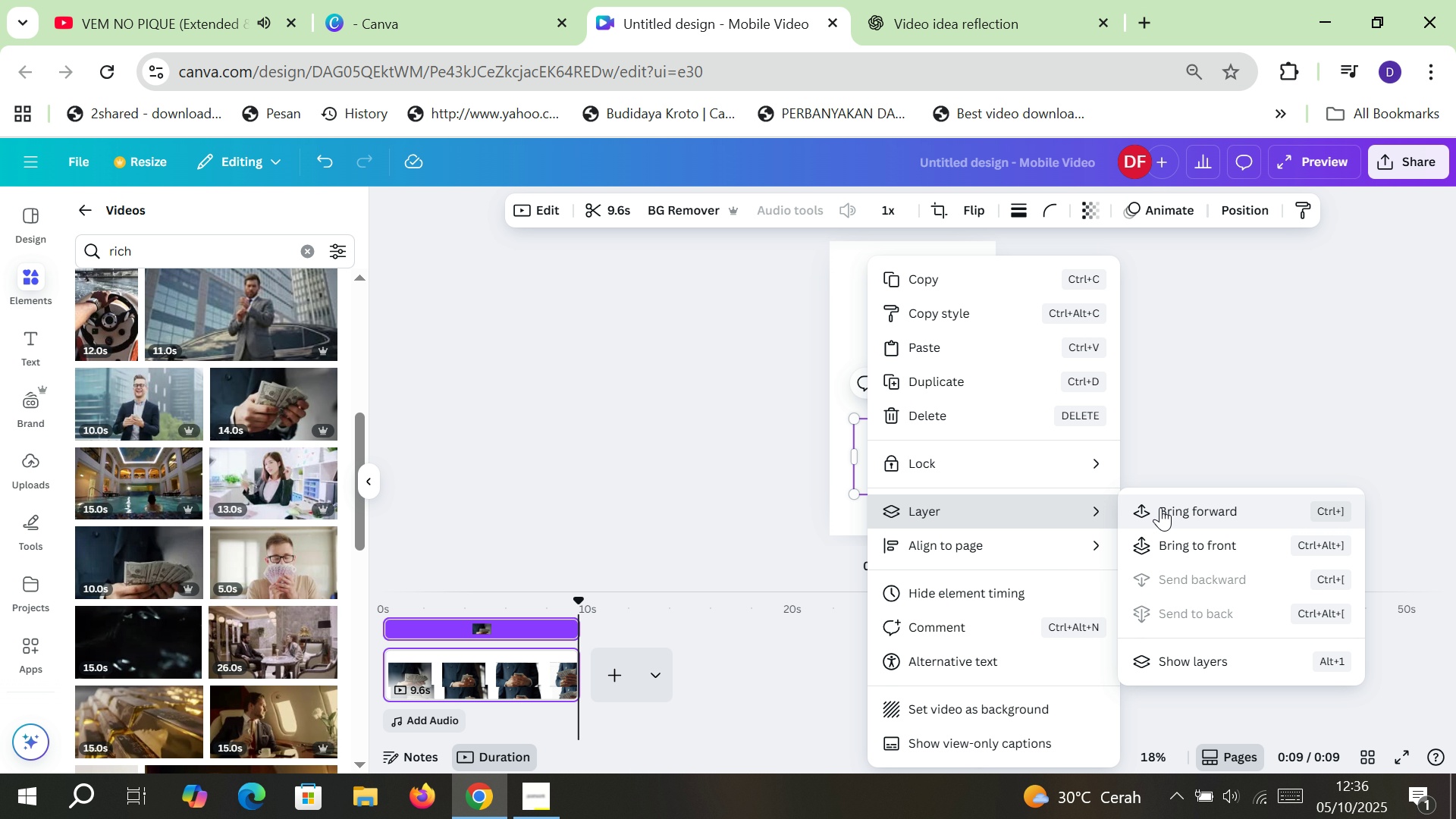 
left_click_drag(start_coordinate=[1162, 507], to_coordinate=[1166, 548])
 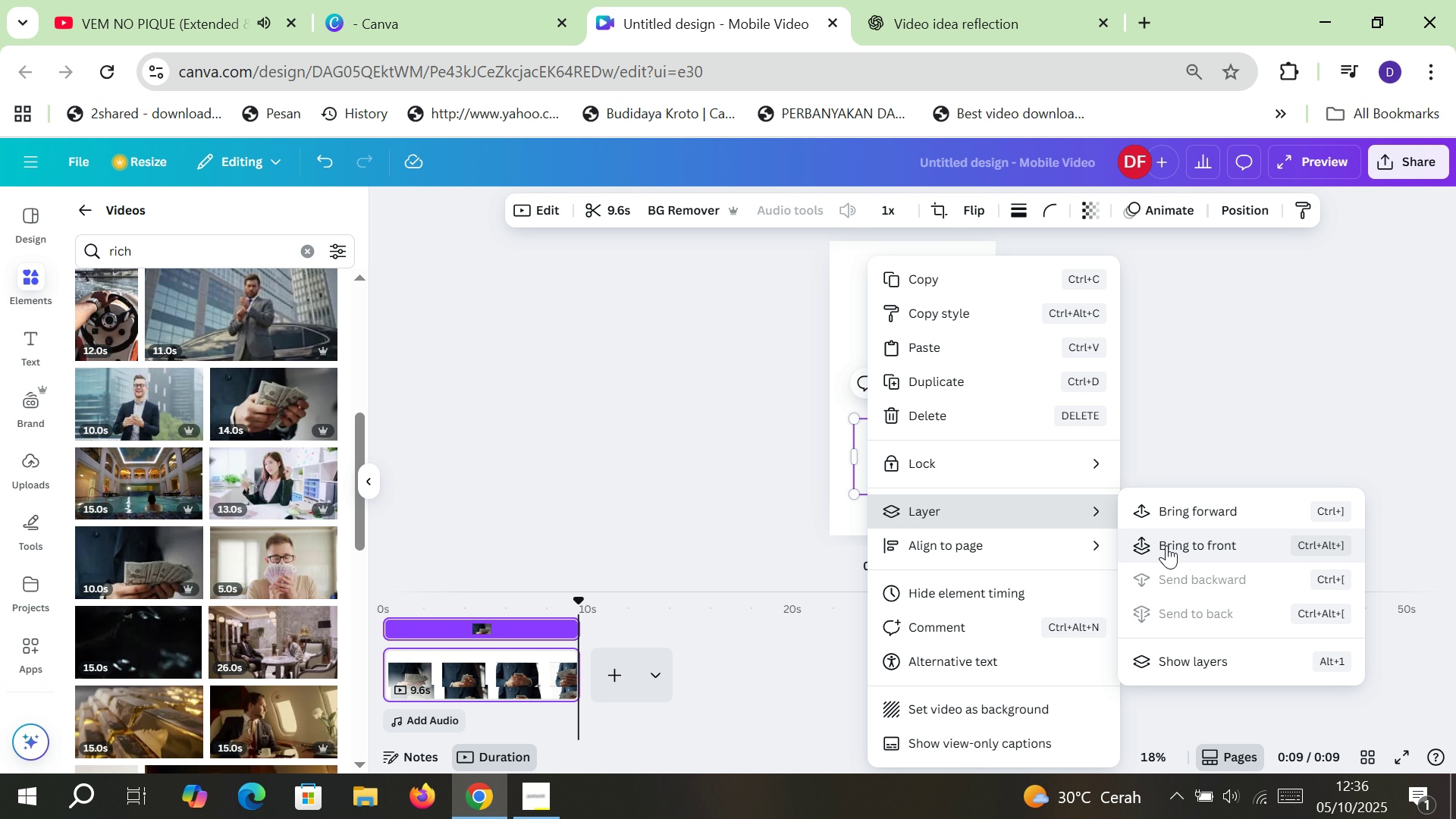 
left_click([1166, 545])
 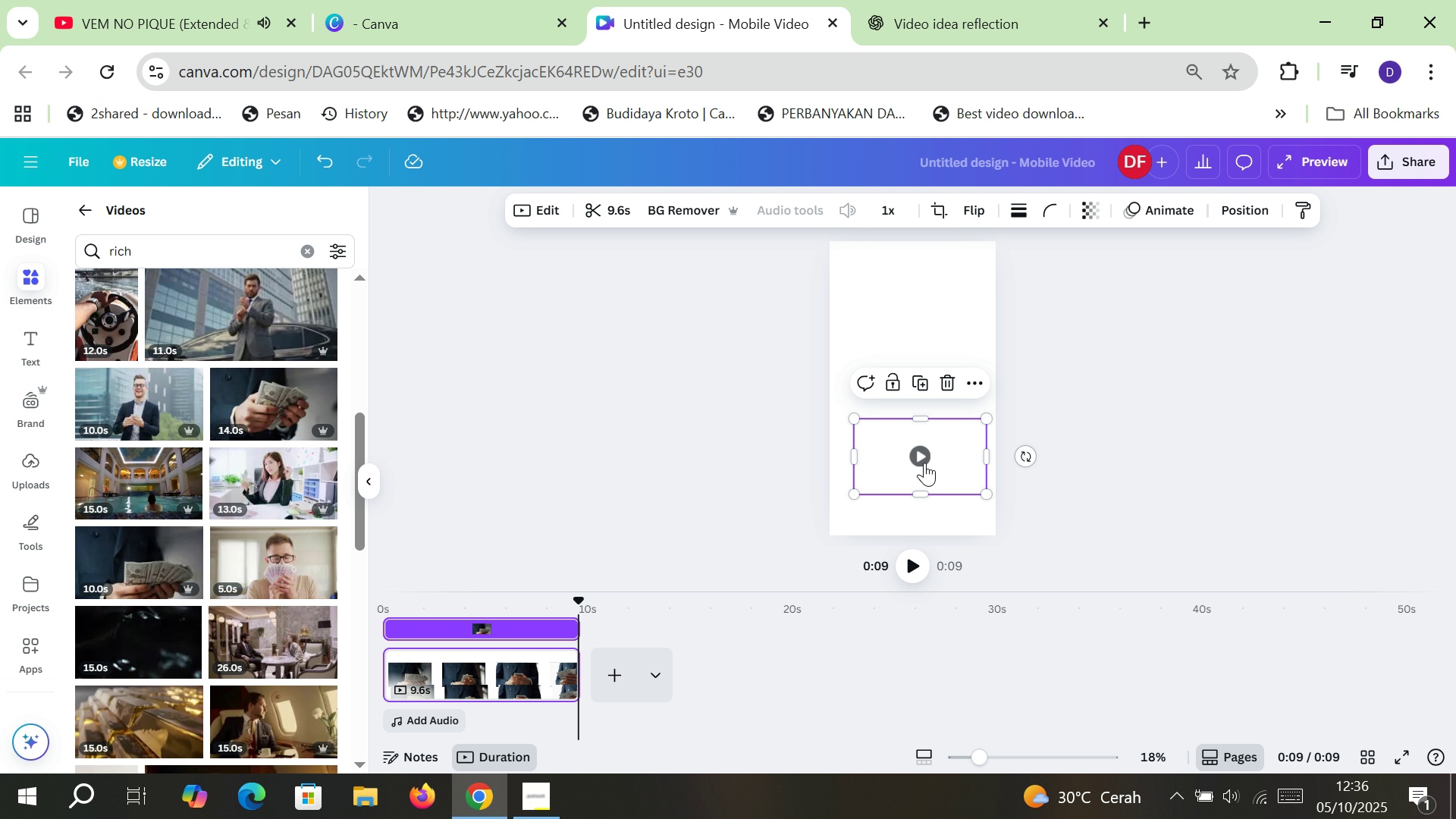 
left_click([927, 456])
 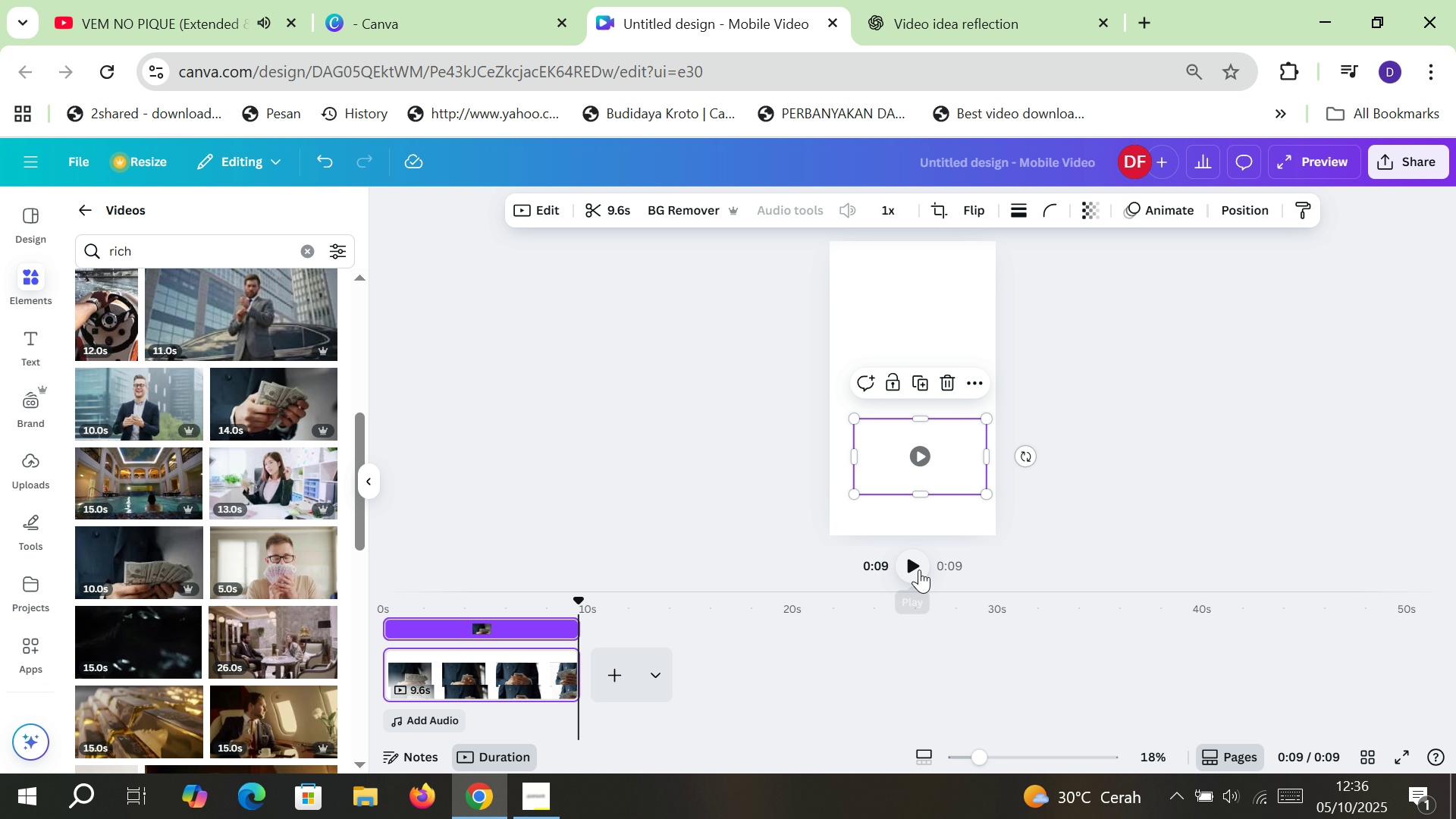 
left_click([919, 570])
 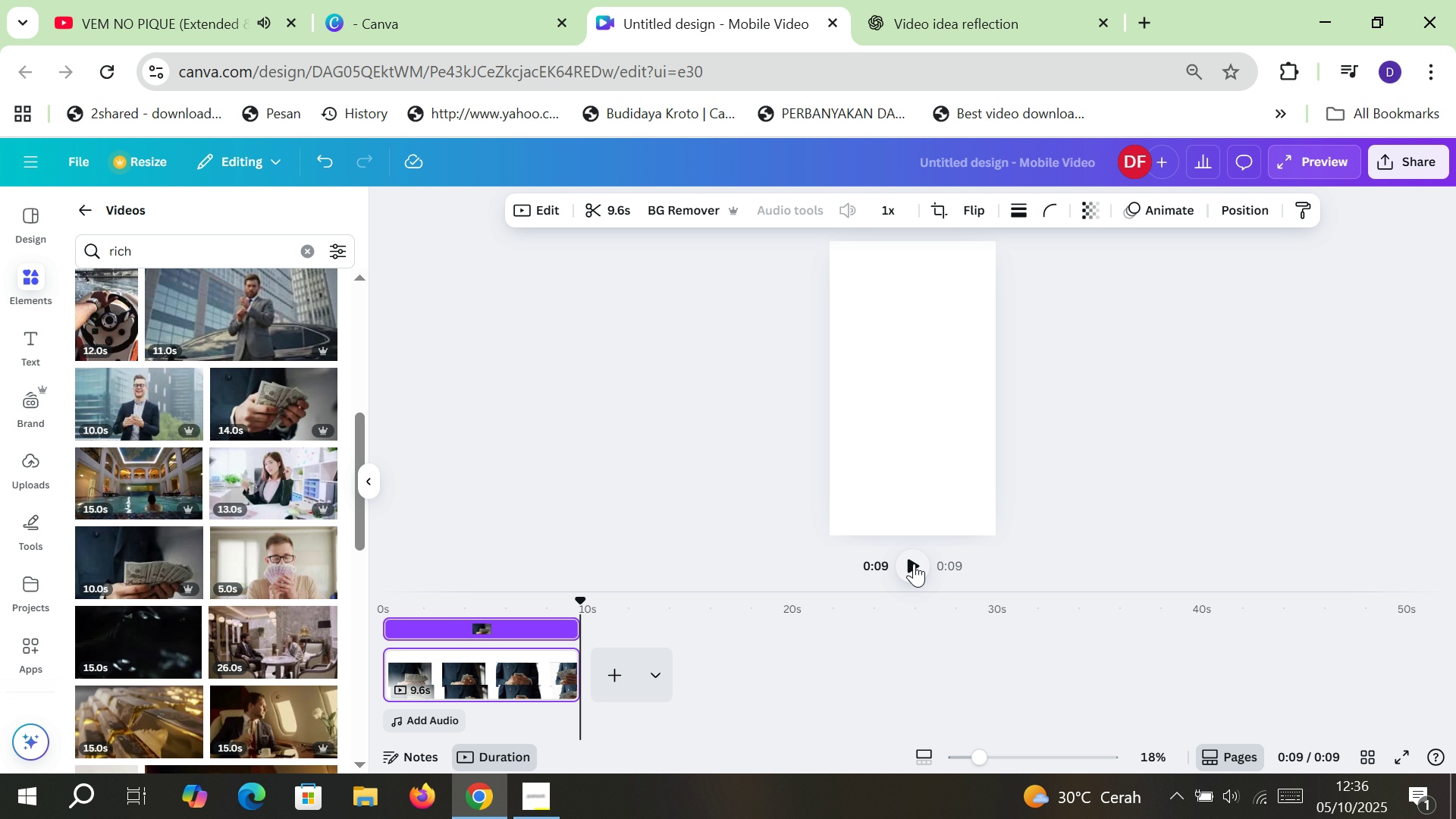 
left_click([914, 566])
 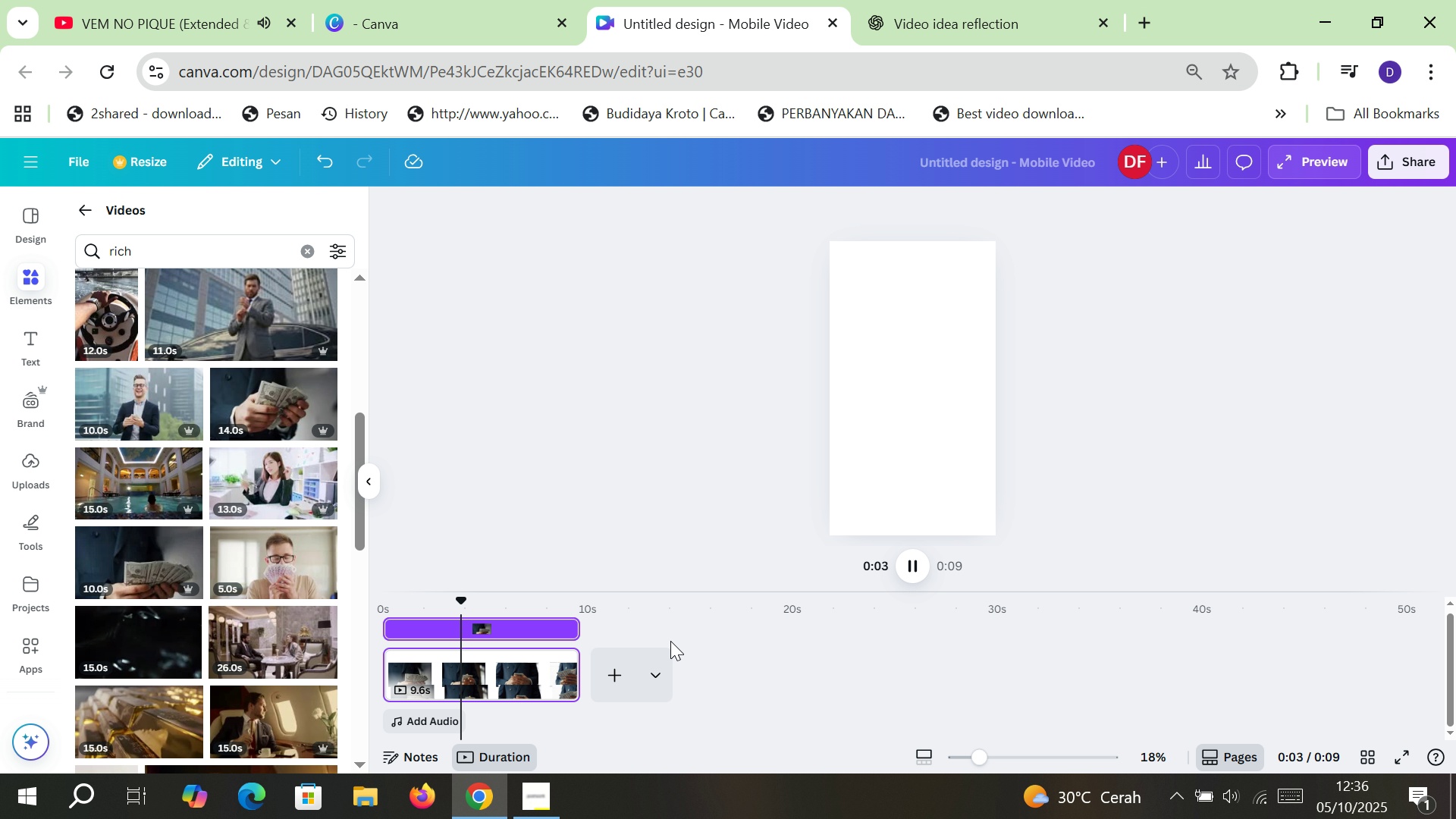 
wait(5.13)
 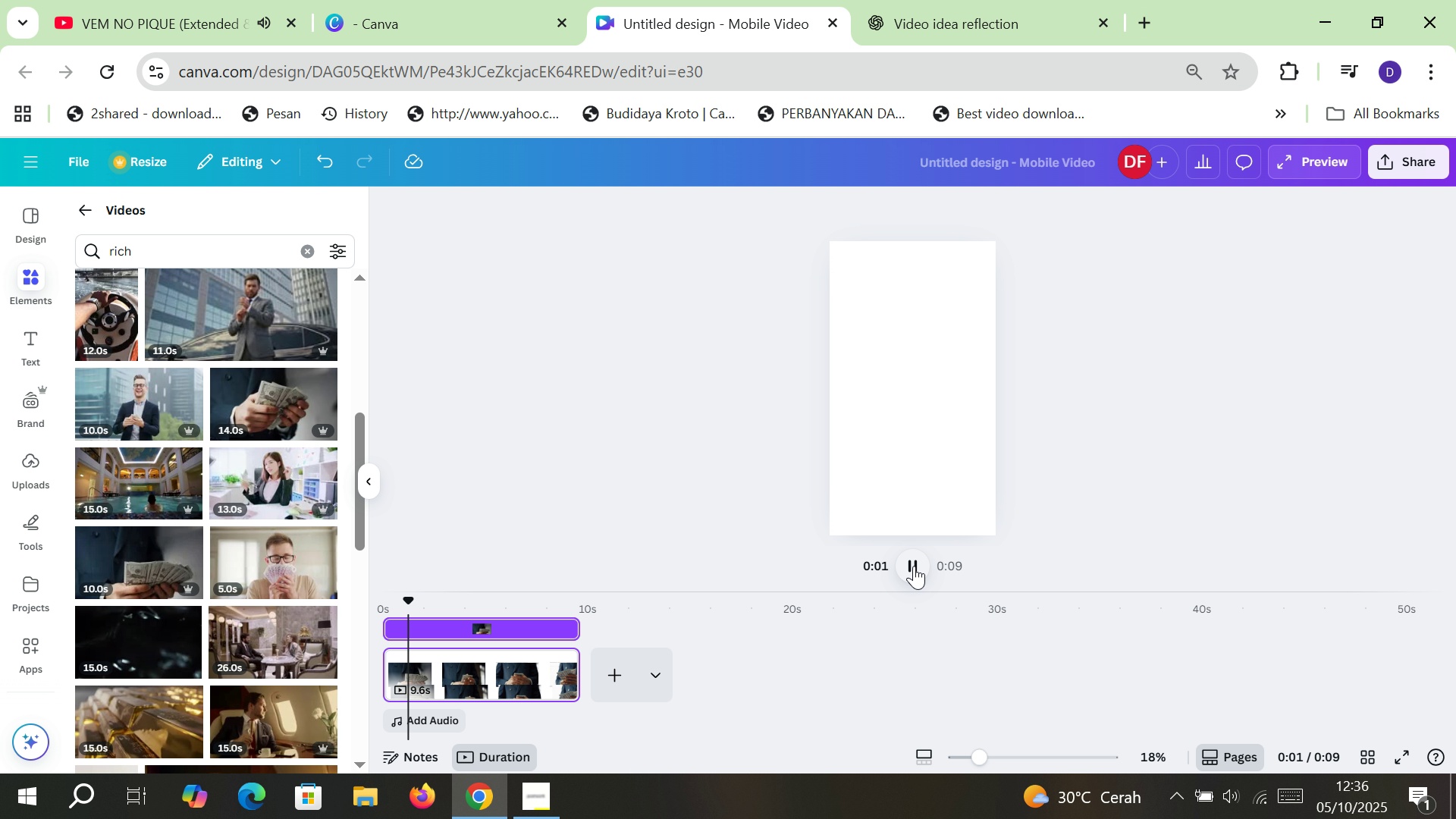 
left_click([119, 73])
 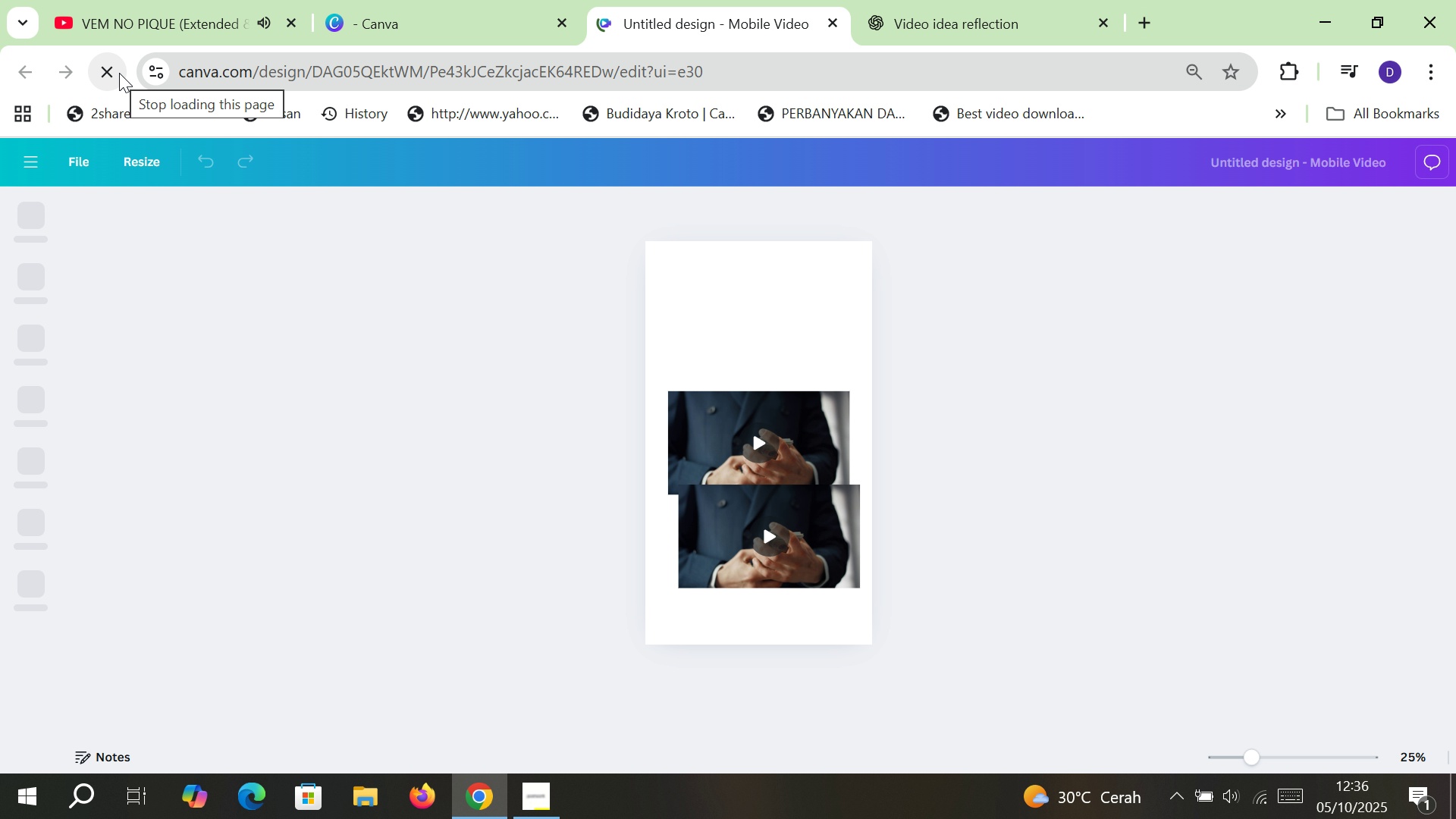 
wait(7.34)
 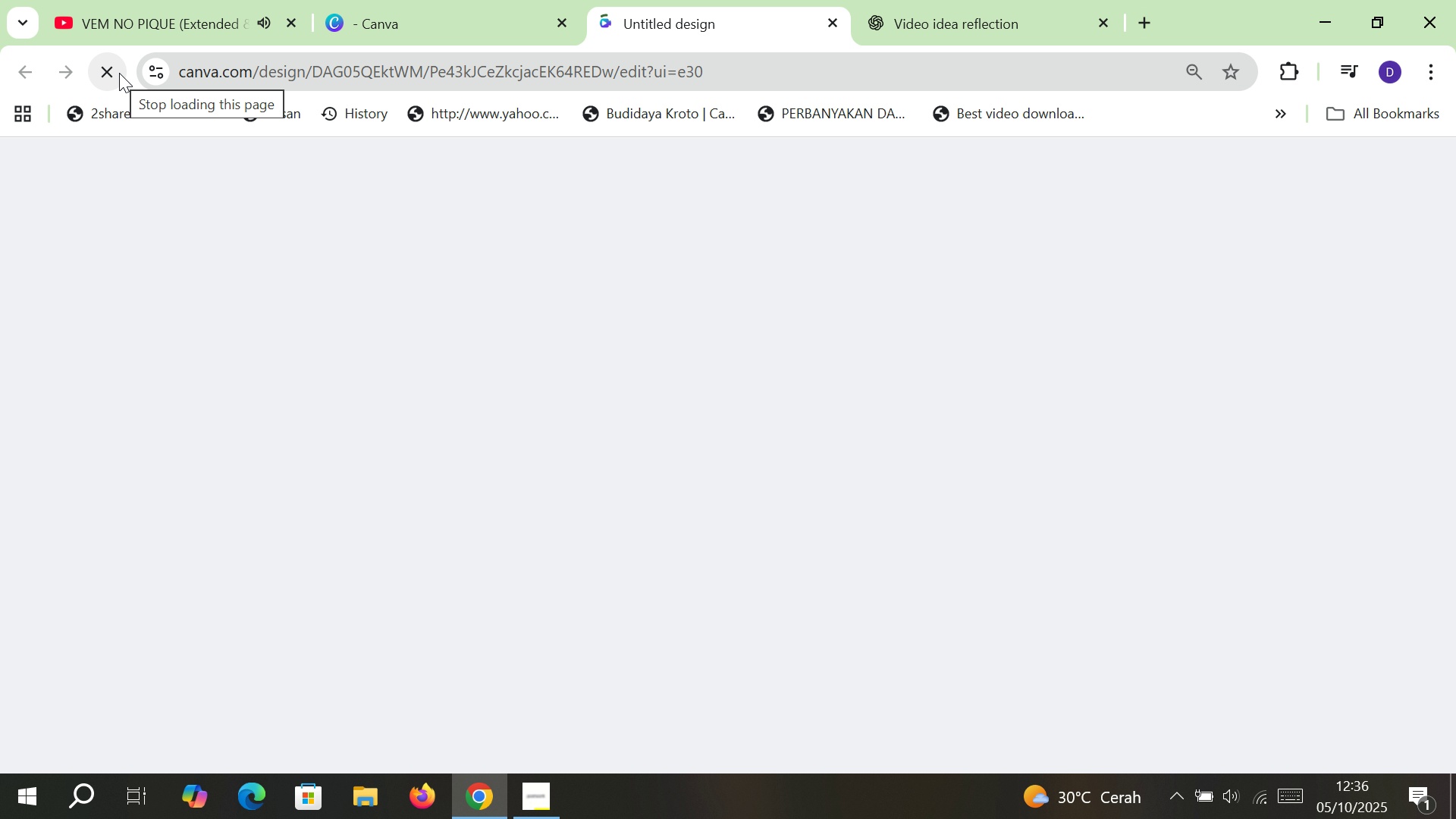 
left_click([720, 386])
 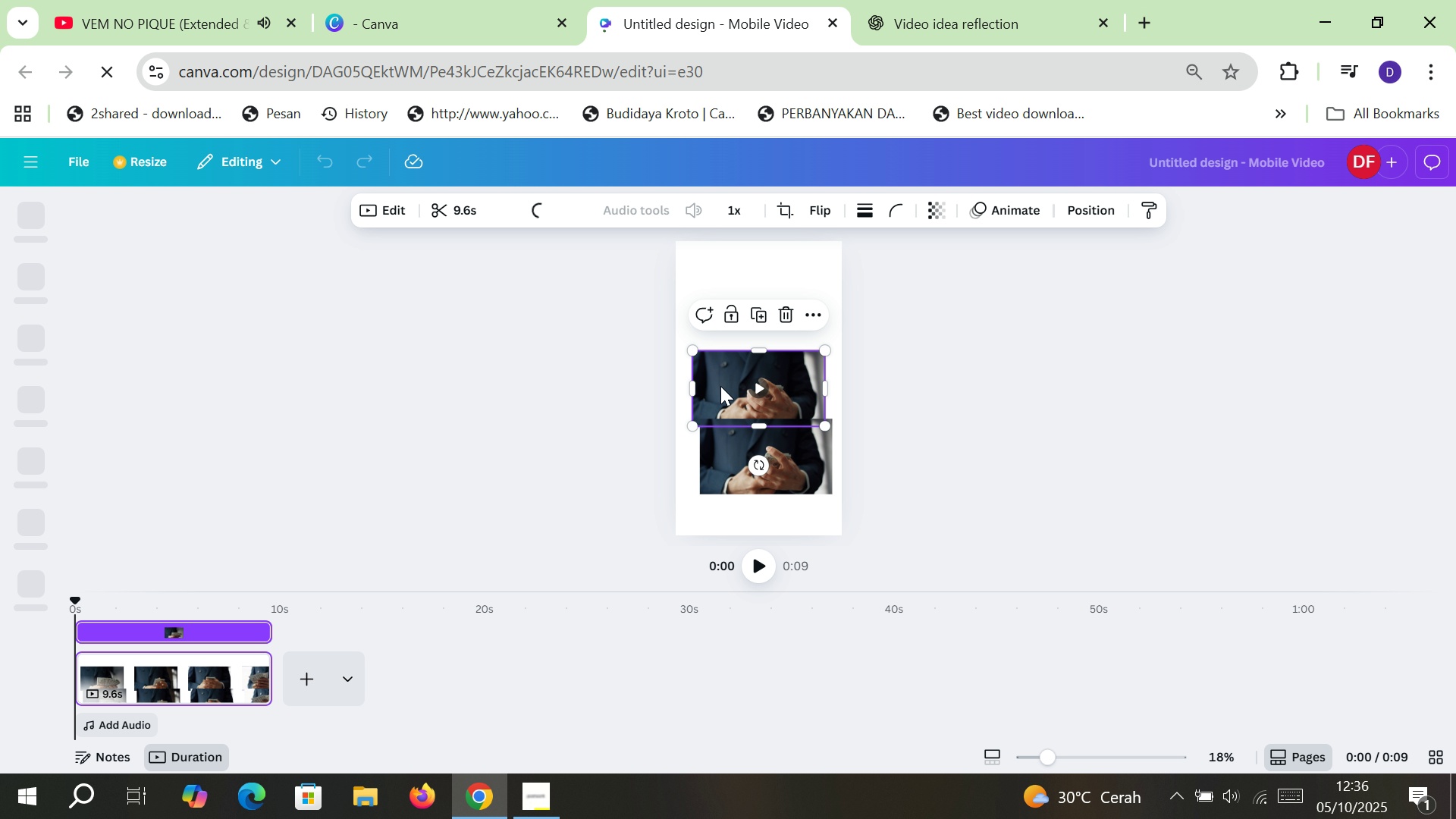 
key(Delete)
 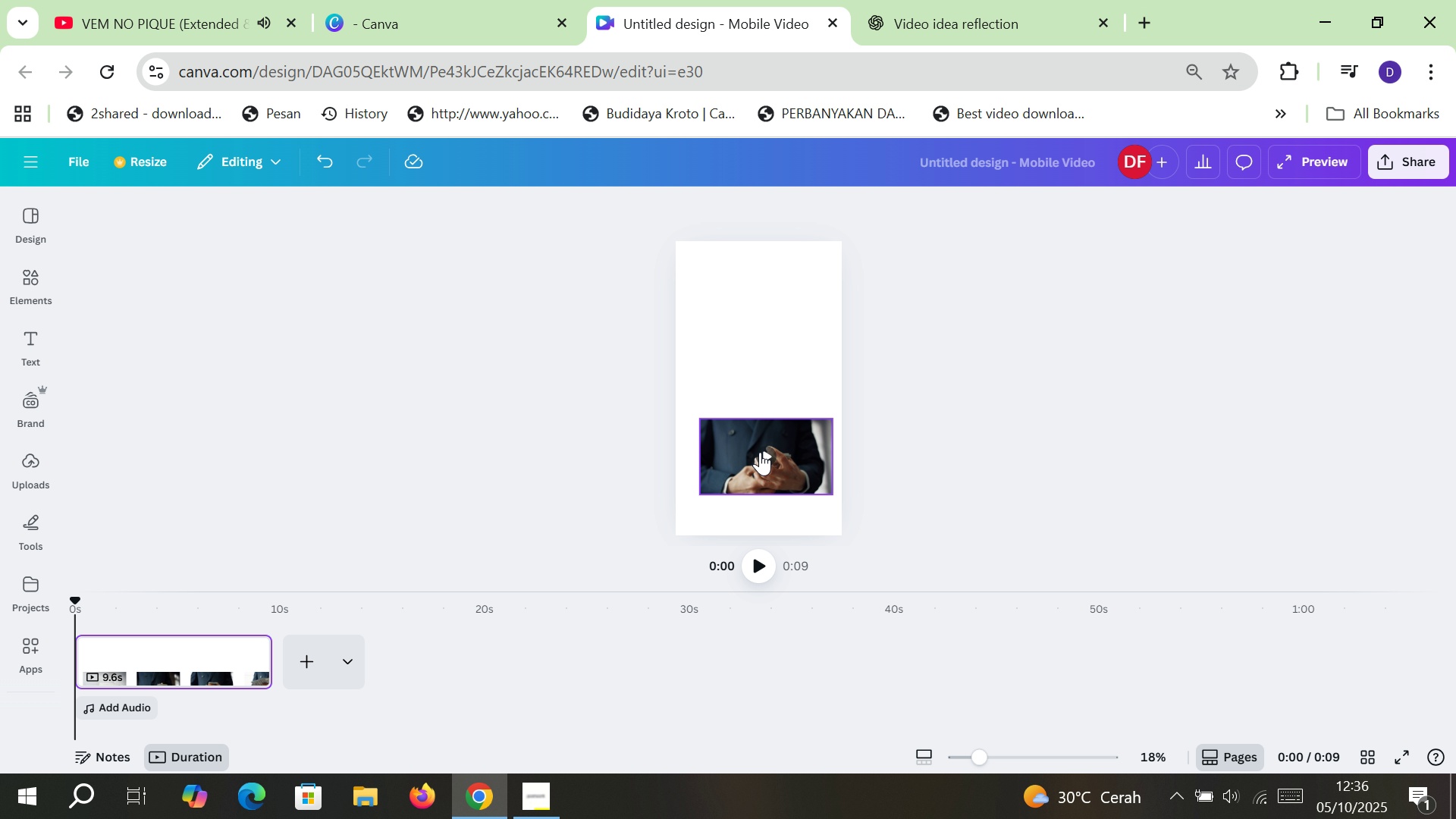 
left_click([764, 455])
 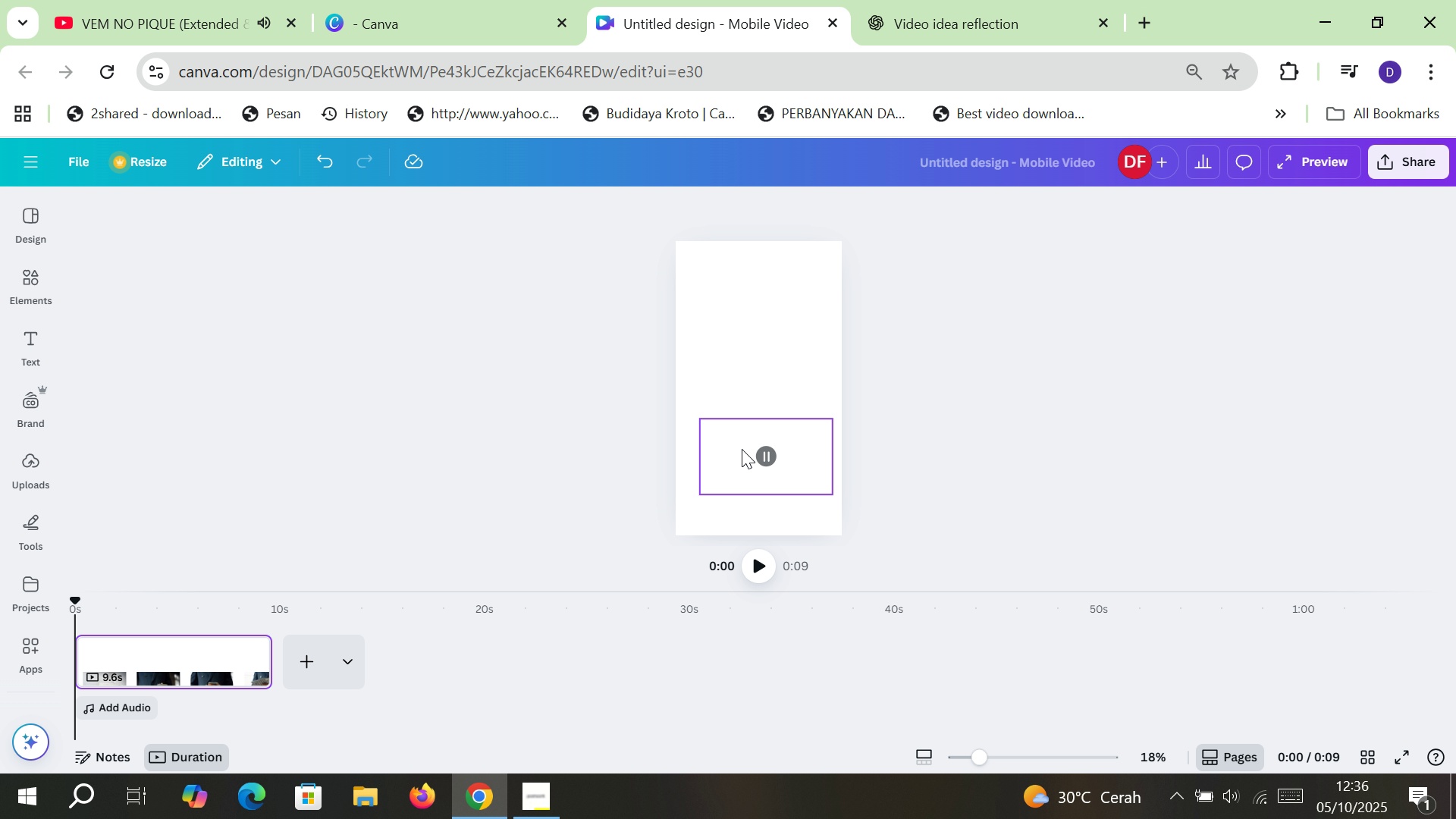 
wait(5.44)
 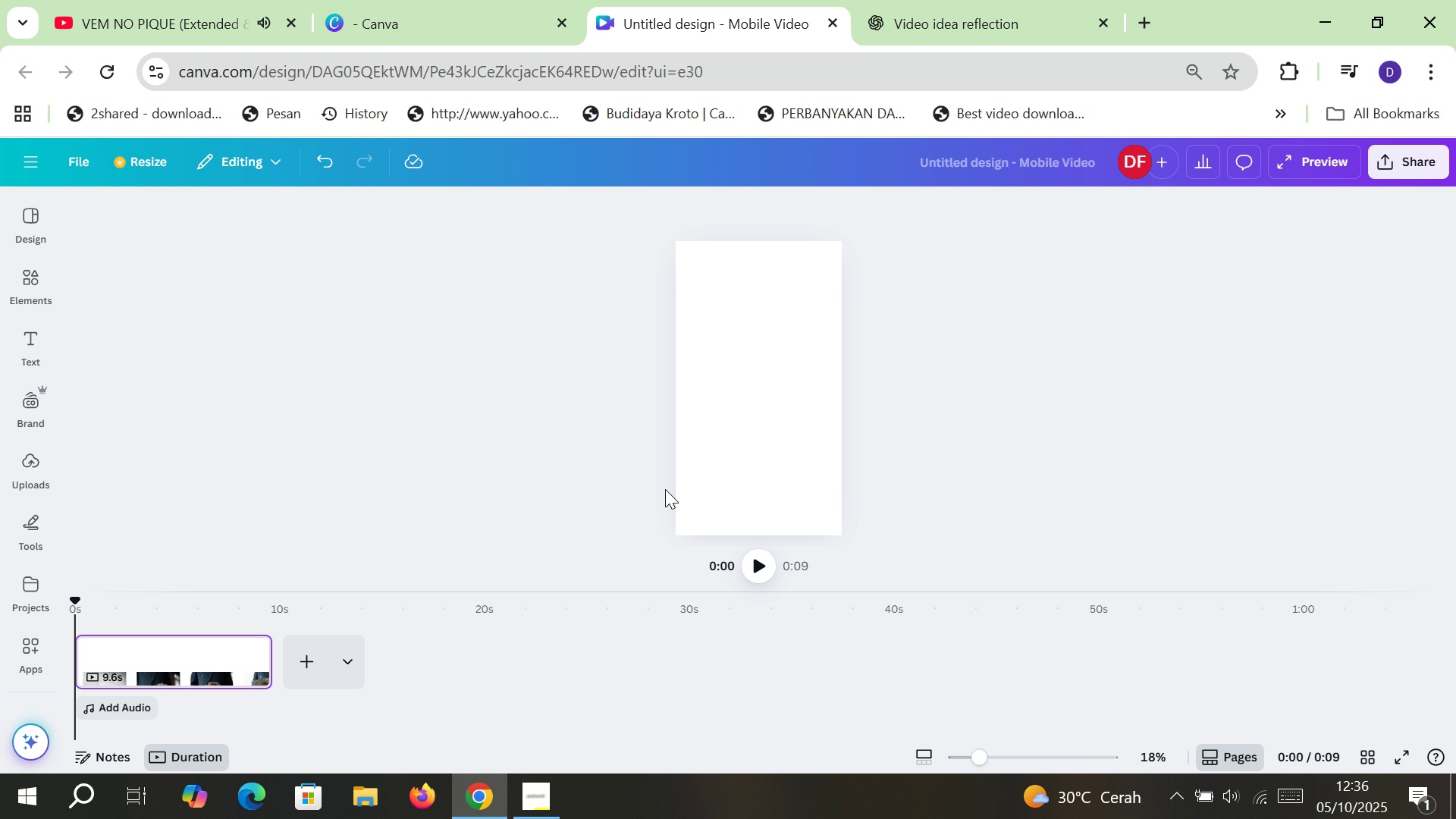 
left_click([773, 455])
 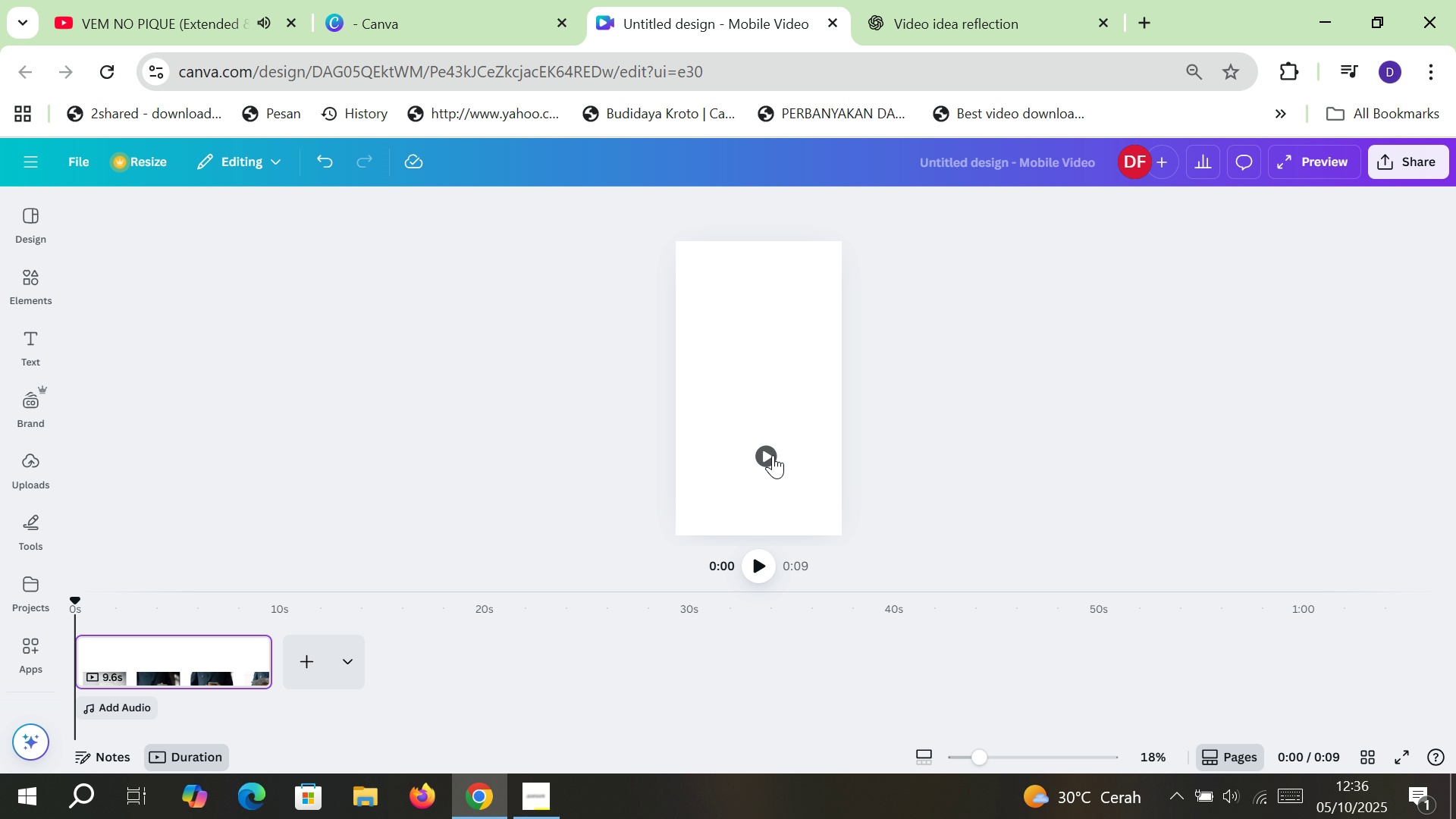 
left_click([773, 455])
 